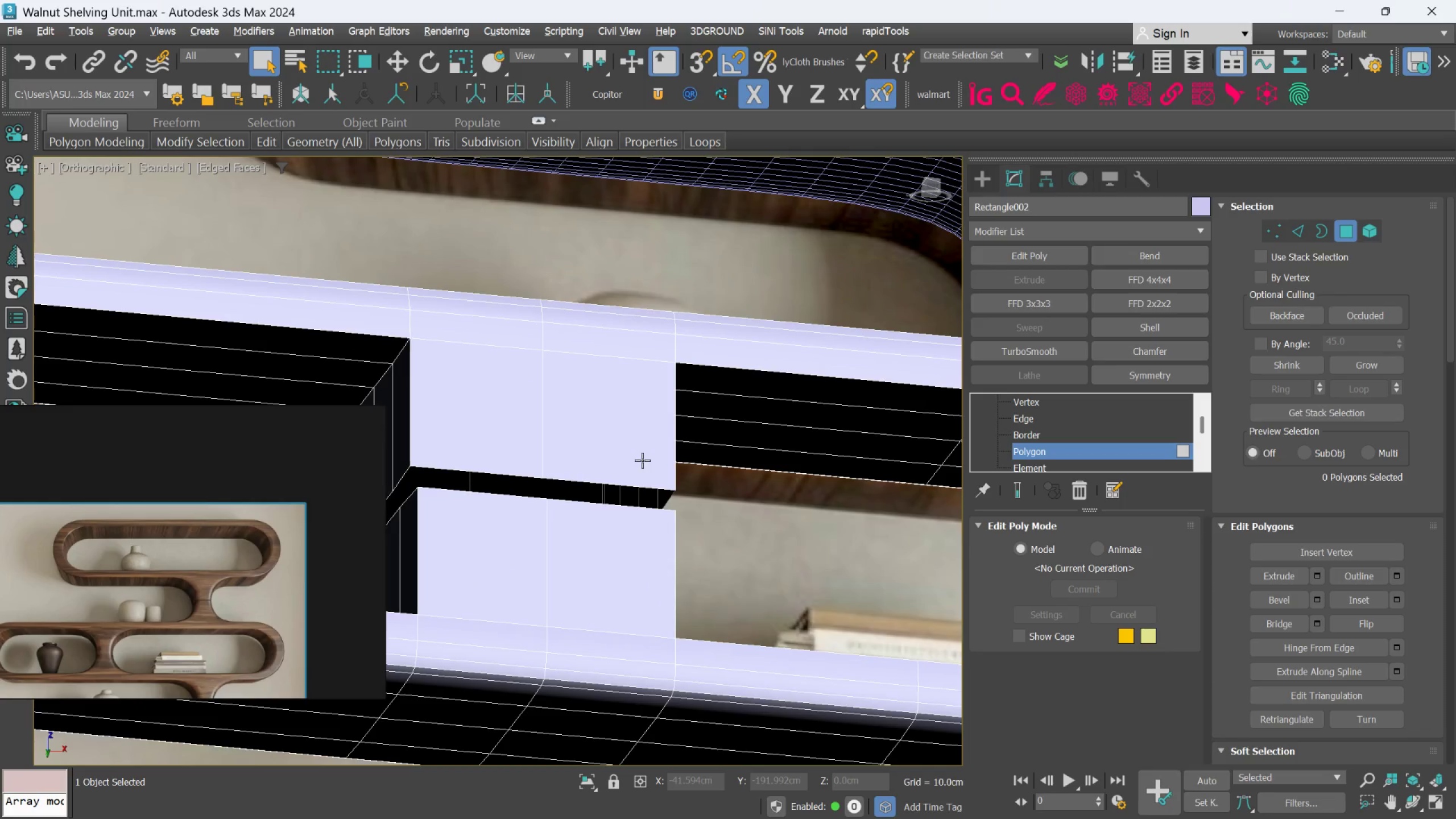 
hold_key(key=AltLeft, duration=0.61)
 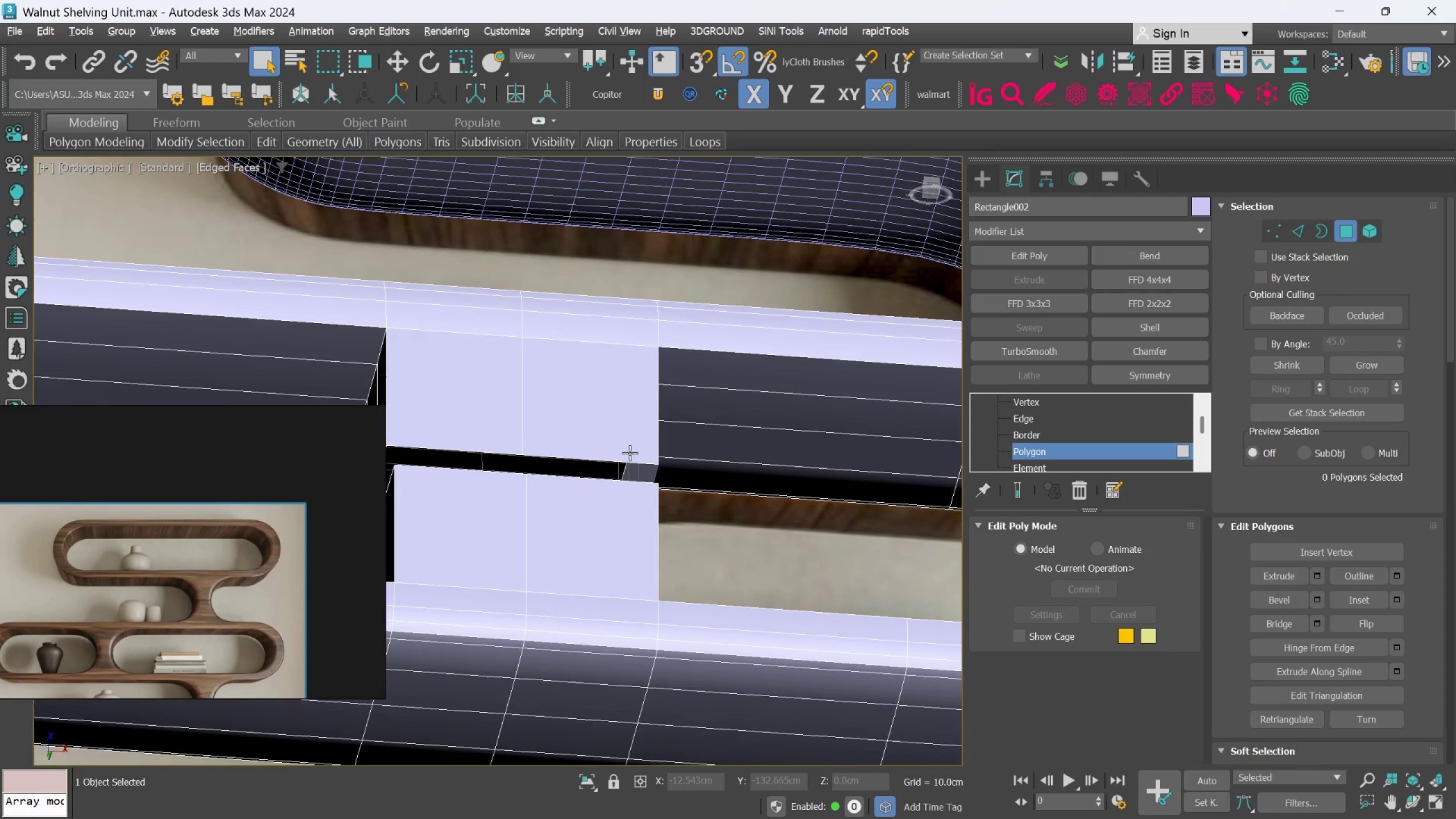 
hold_key(key=AltLeft, duration=0.59)
 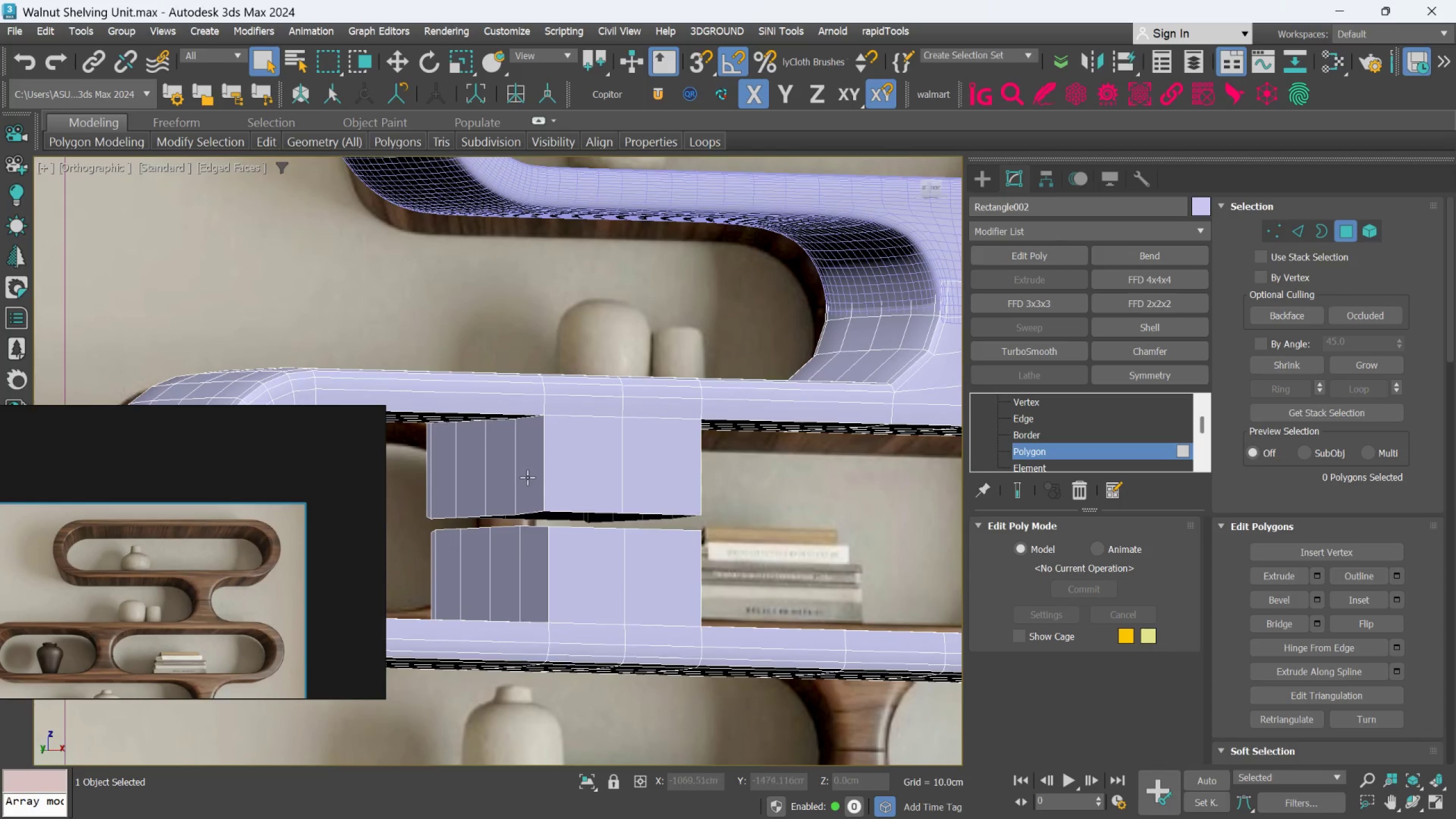 
scroll: coordinate [630, 453], scroll_direction: down, amount: 1.0
 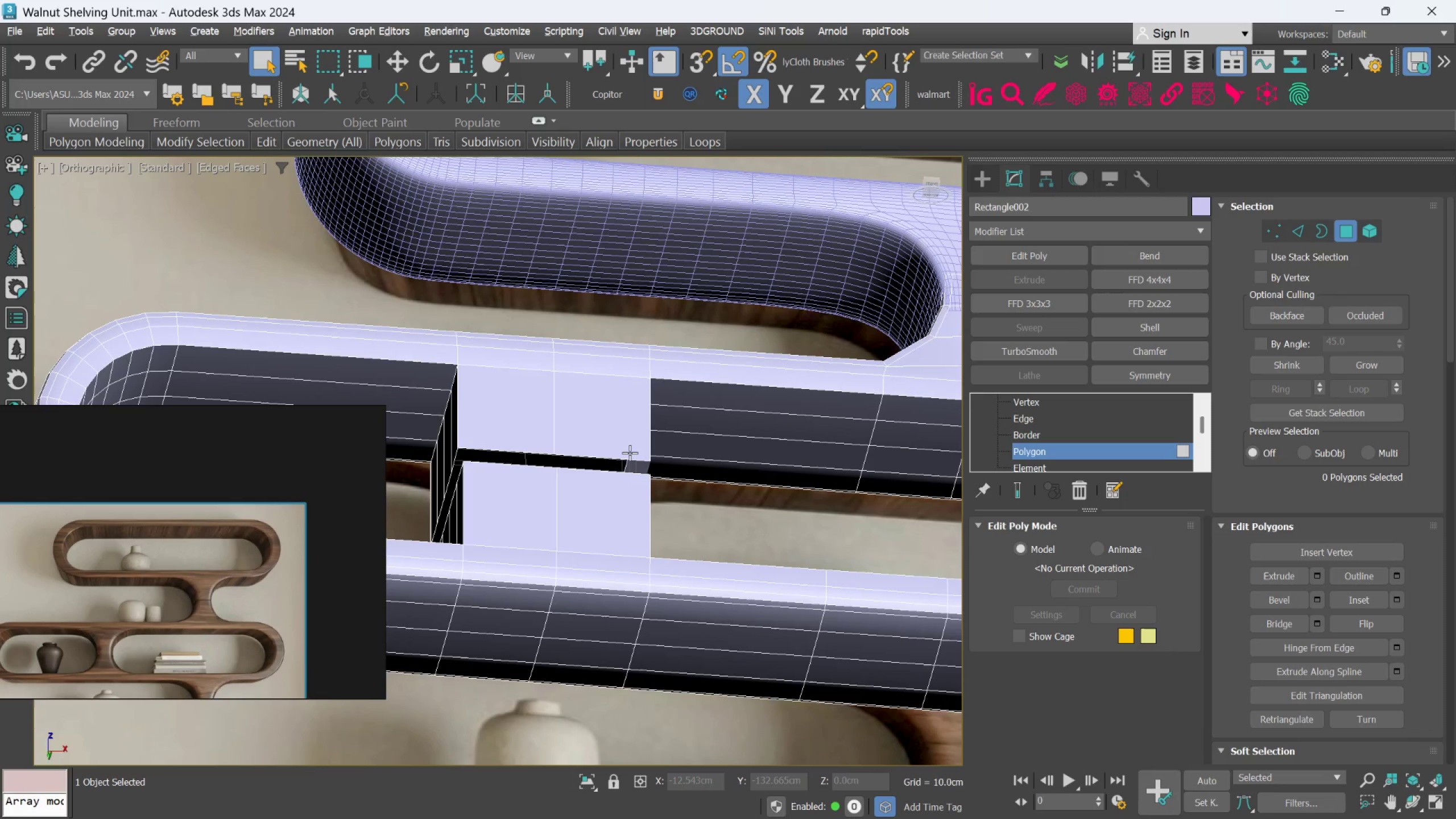 
scroll: coordinate [522, 480], scroll_direction: up, amount: 2.0
 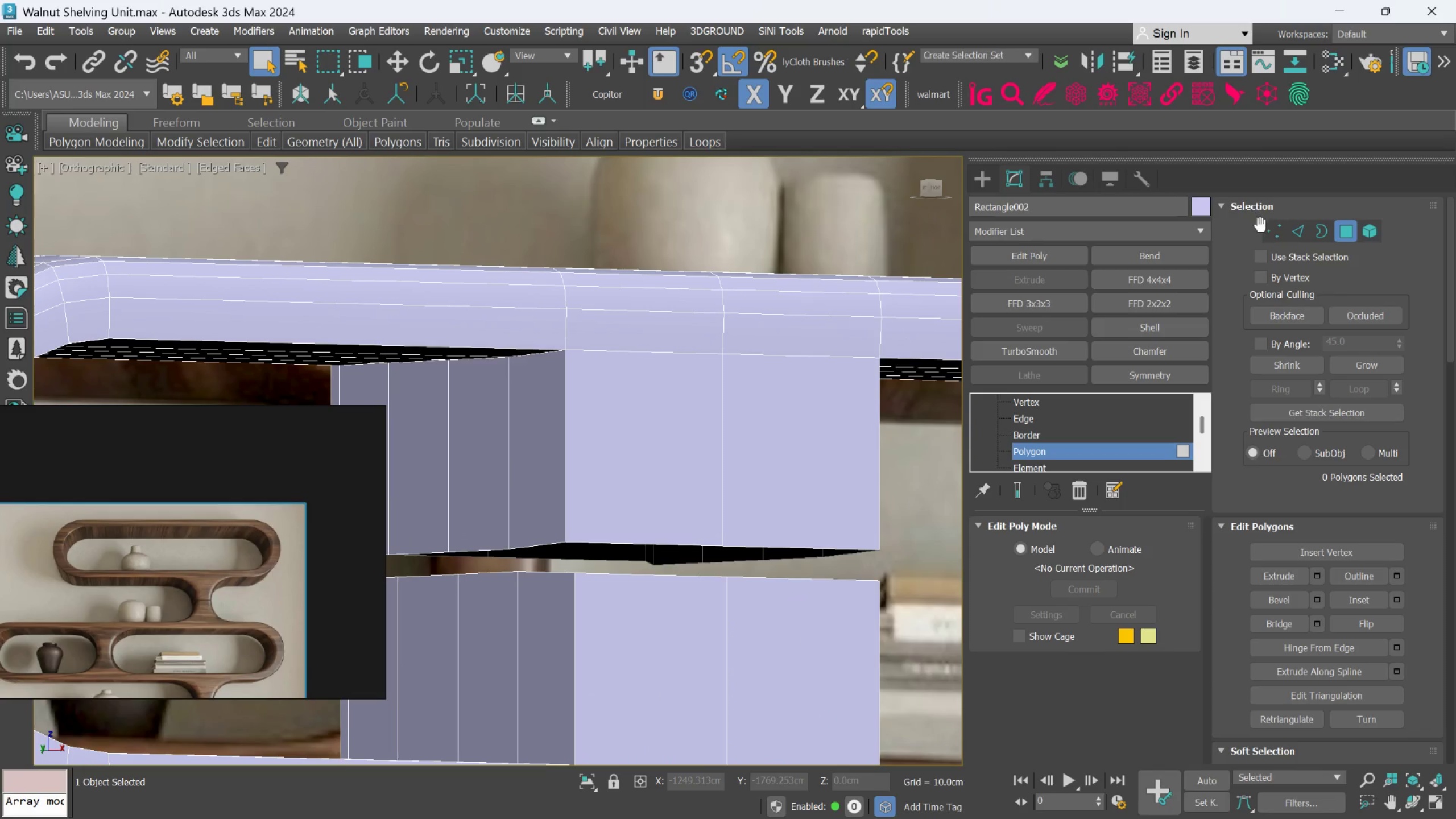 
left_click([1265, 230])
 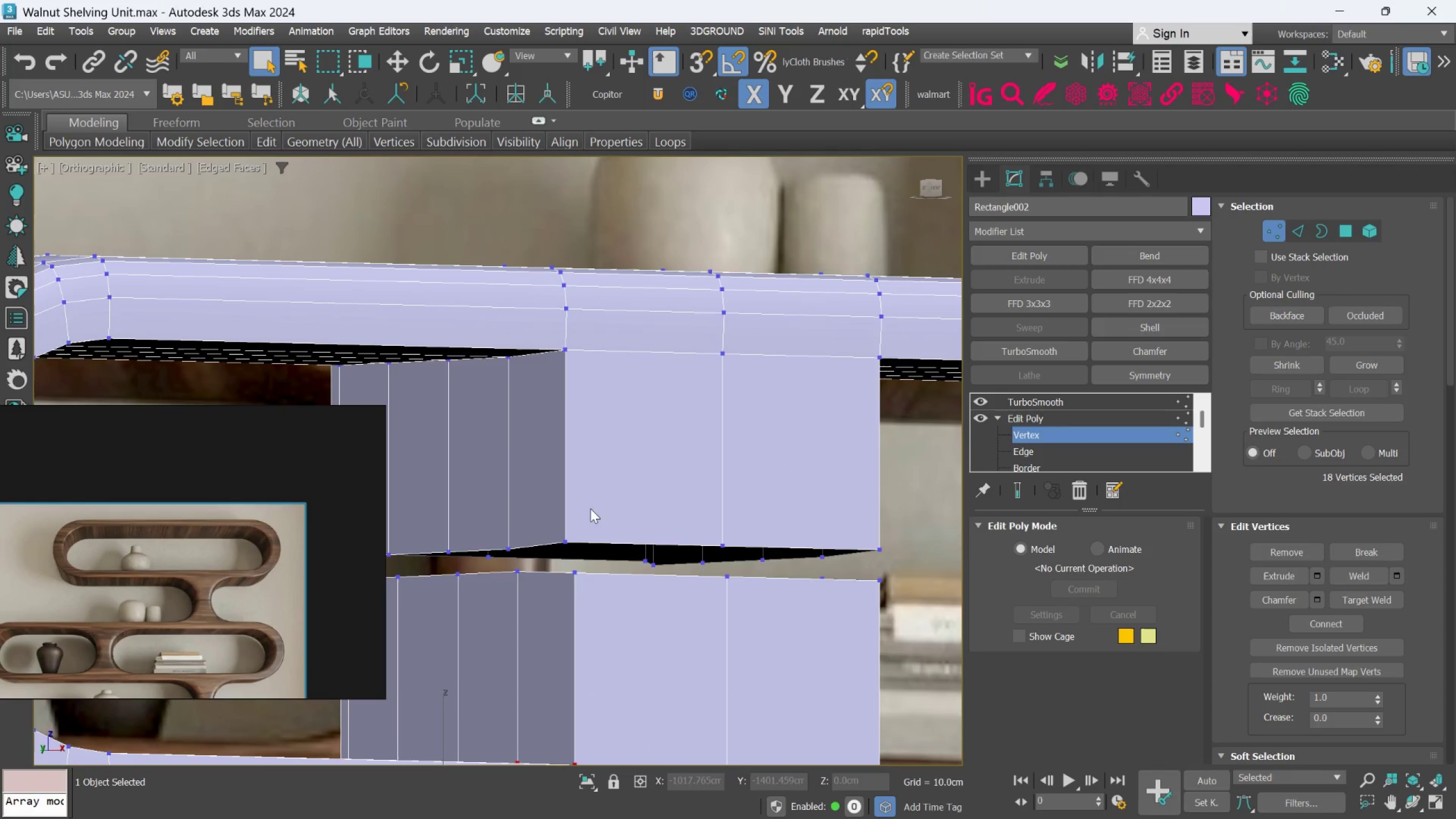 
scroll: coordinate [577, 513], scroll_direction: up, amount: 2.0
 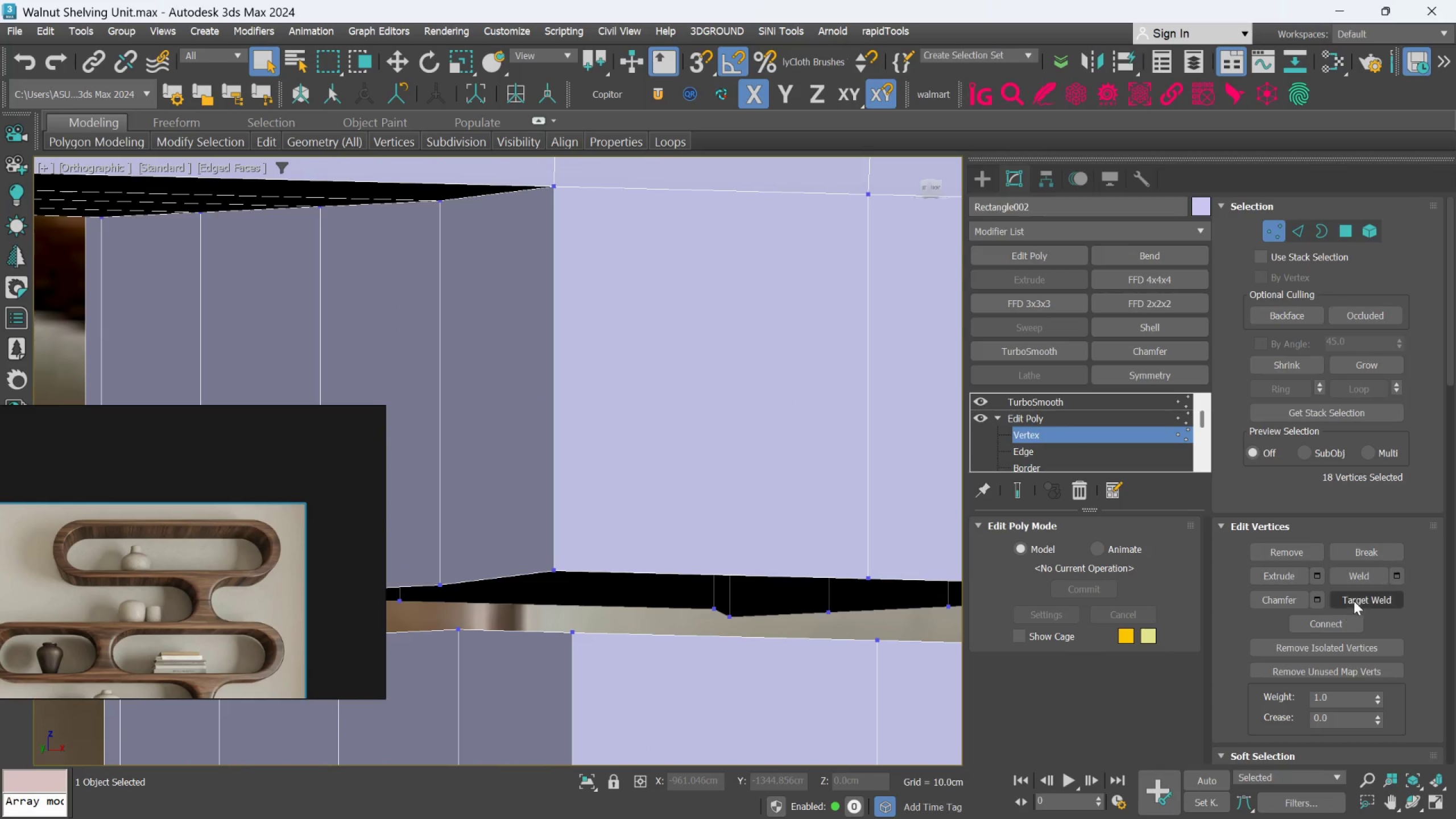 
left_click([1357, 594])
 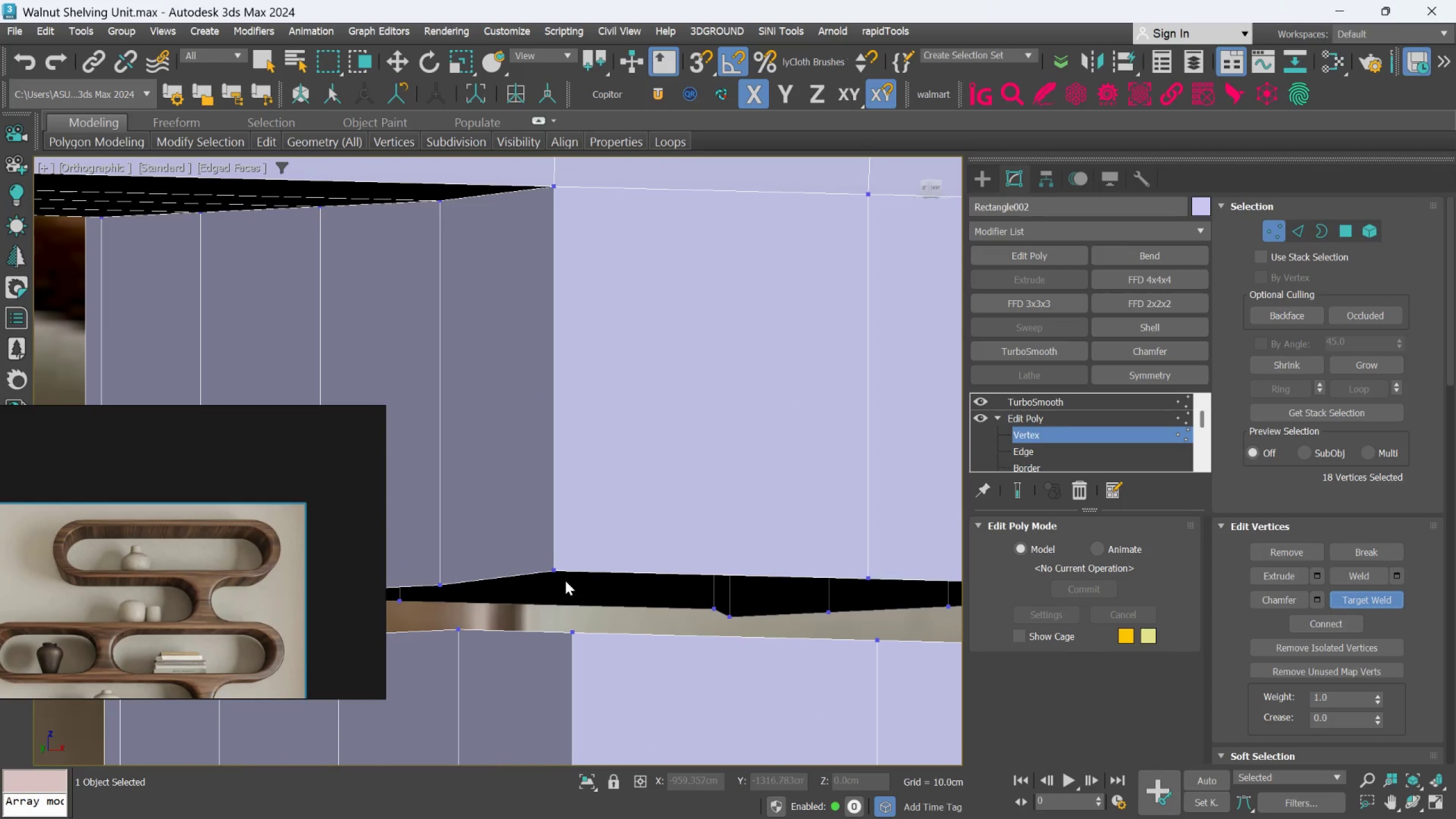 
left_click([553, 566])
 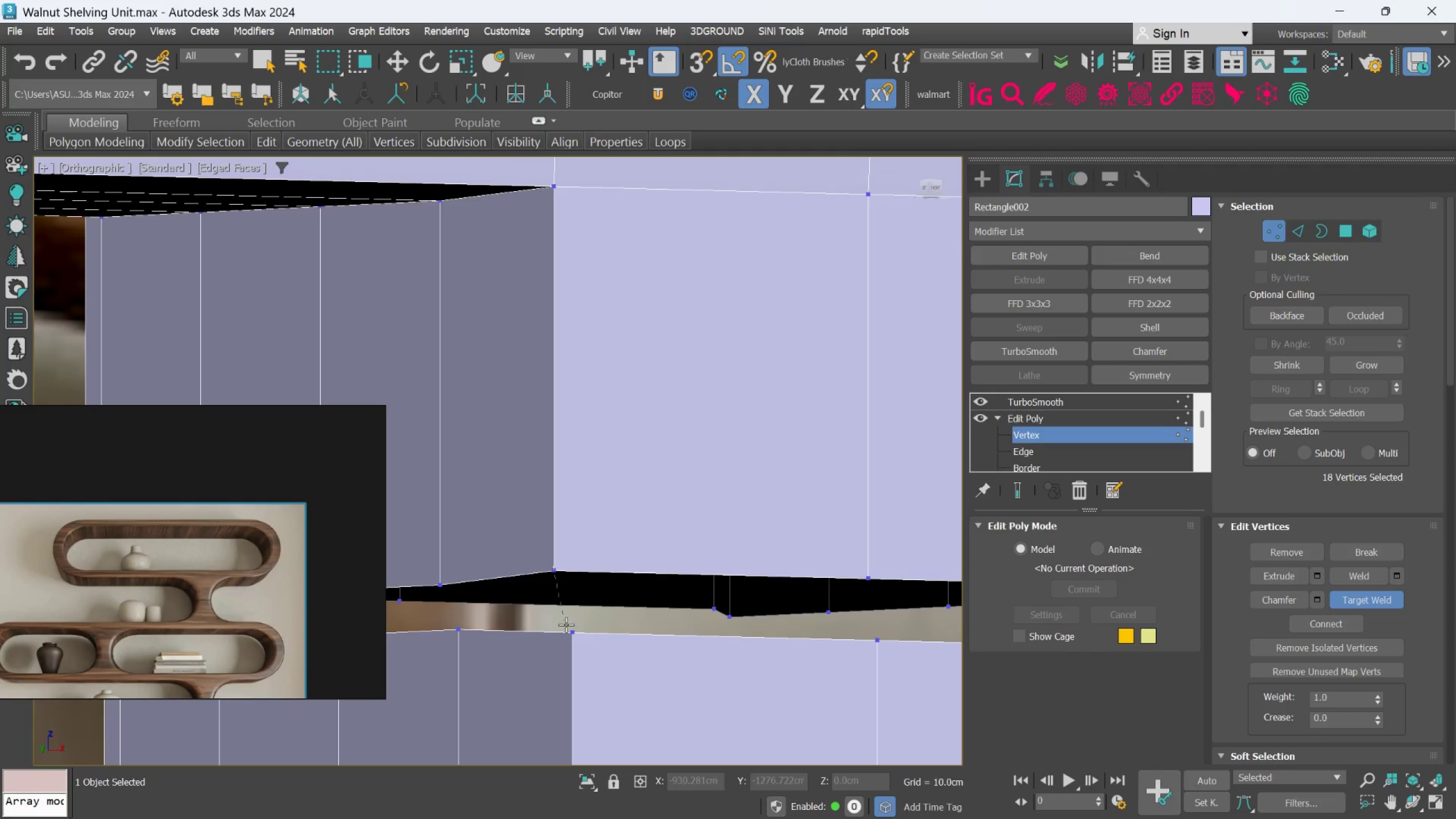 
left_click([565, 630])
 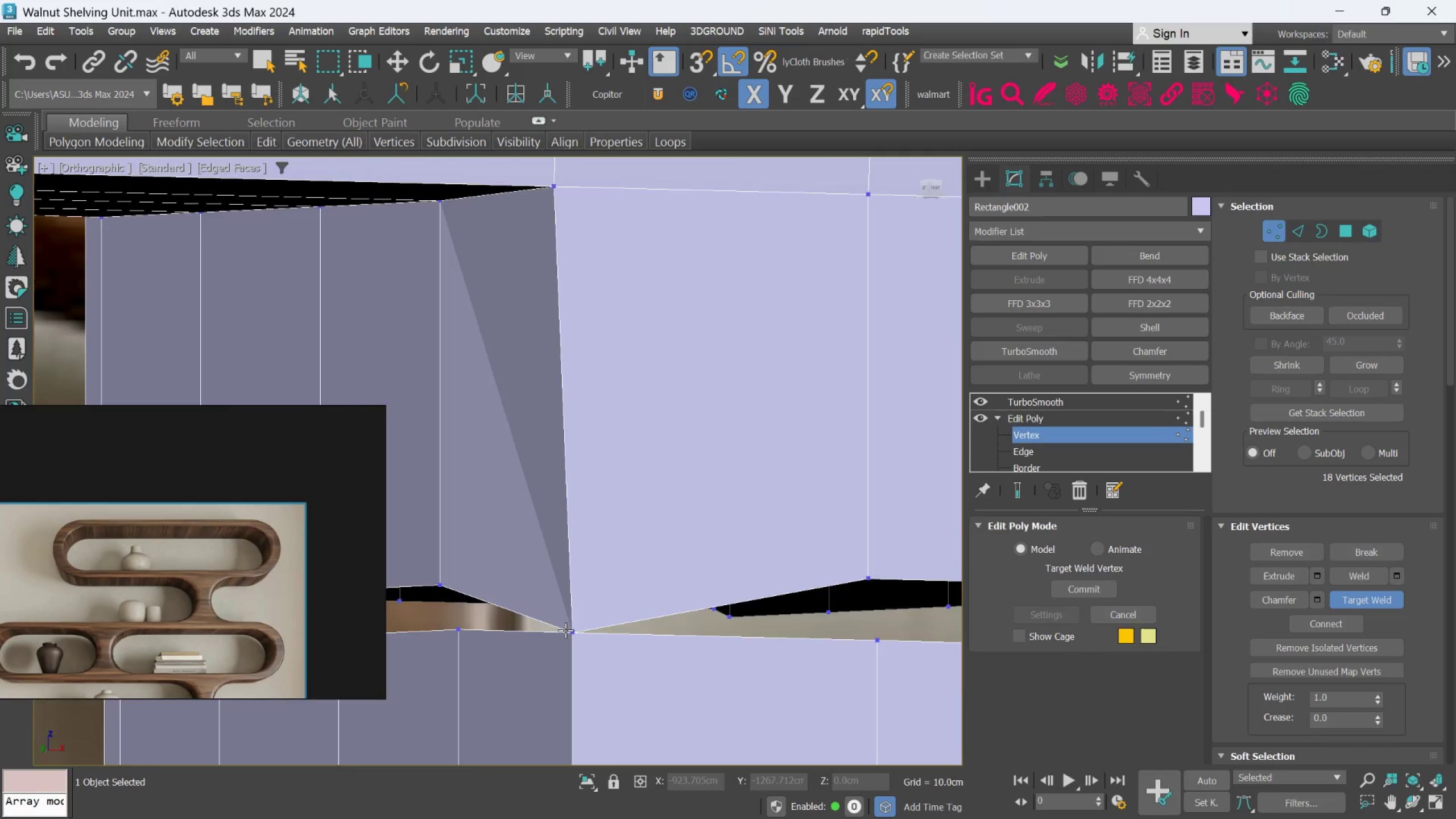 
hold_key(key=AltLeft, duration=0.33)
 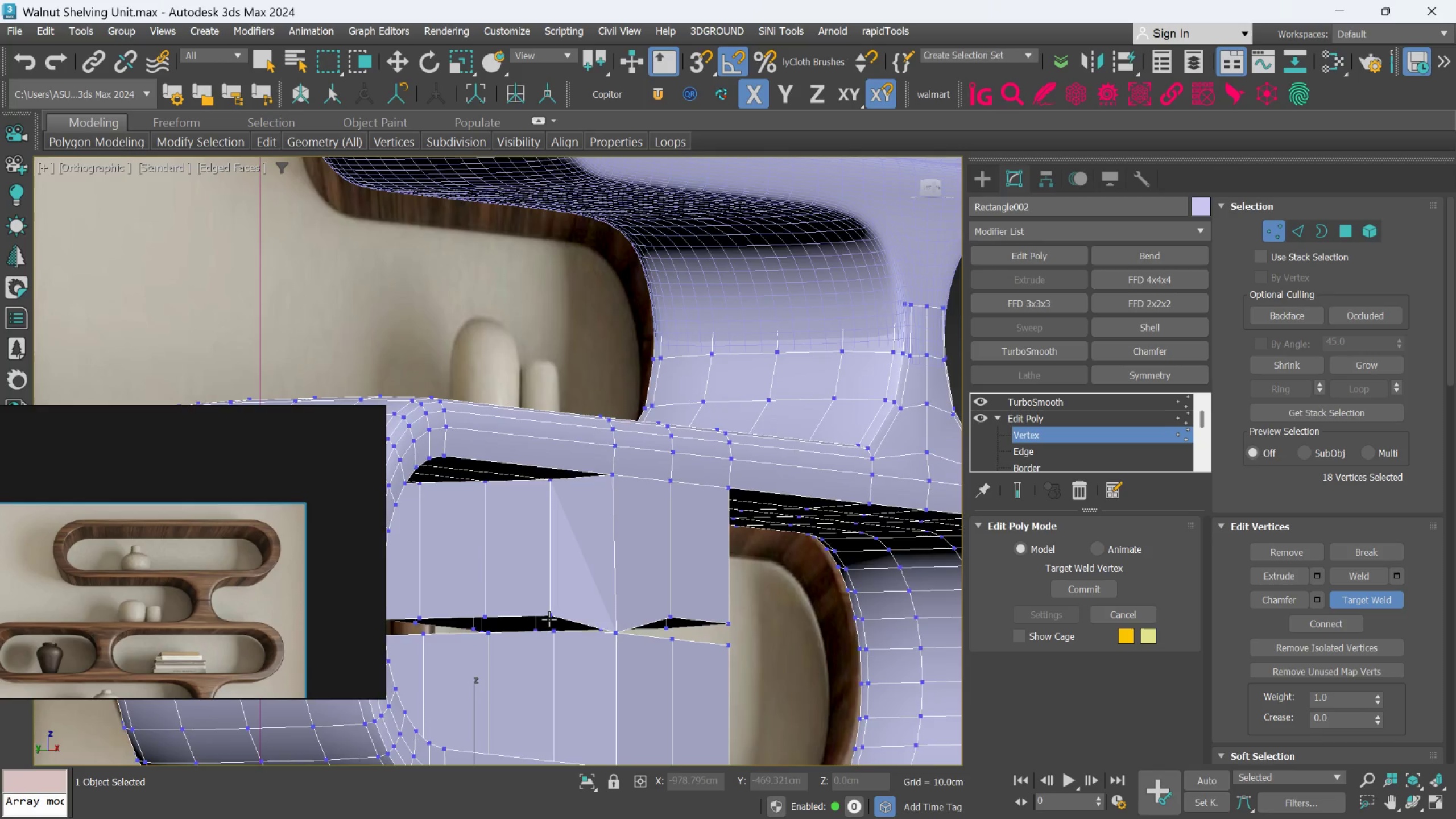 
scroll: coordinate [564, 631], scroll_direction: down, amount: 3.0
 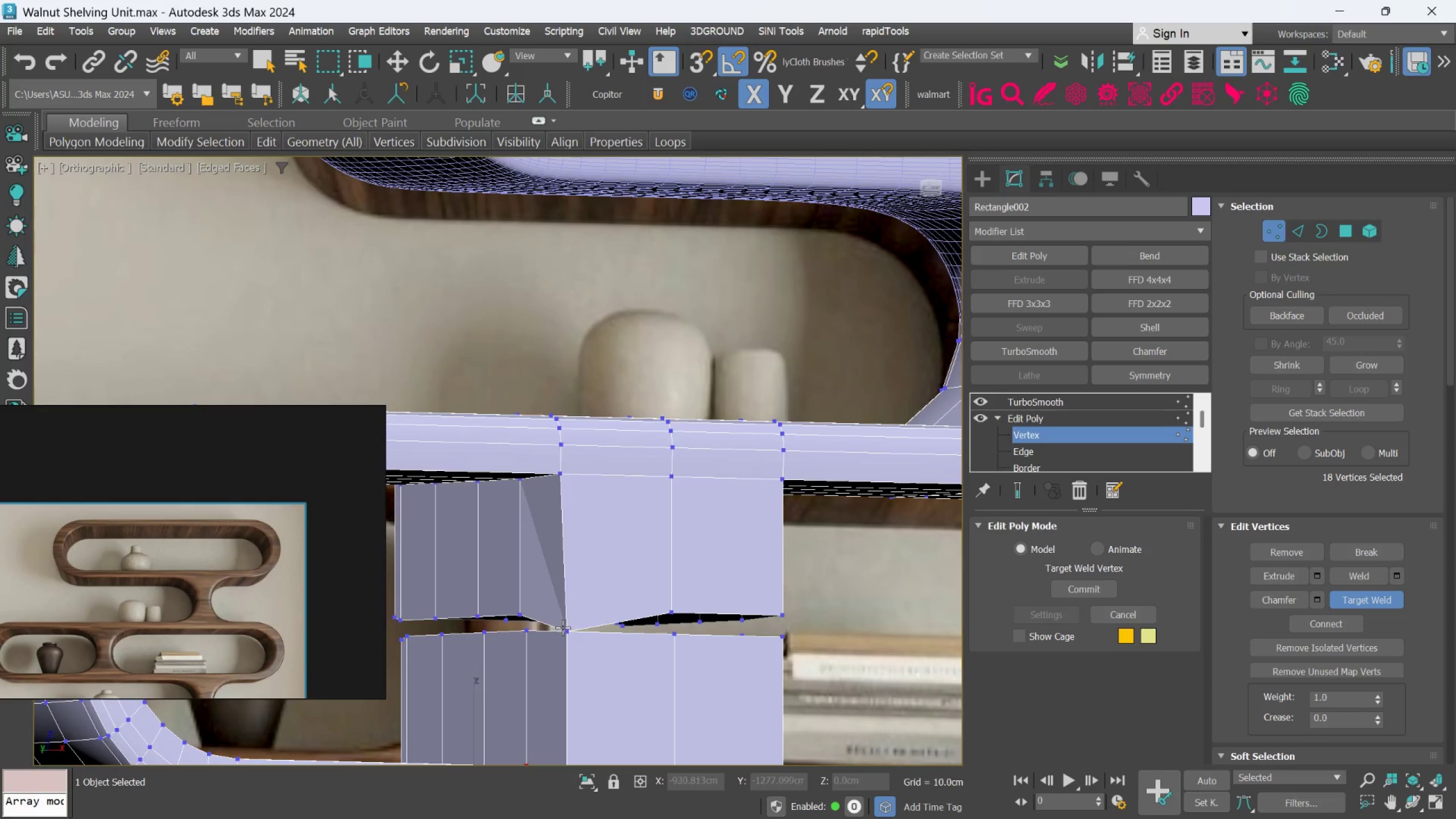 
left_click([548, 617])
 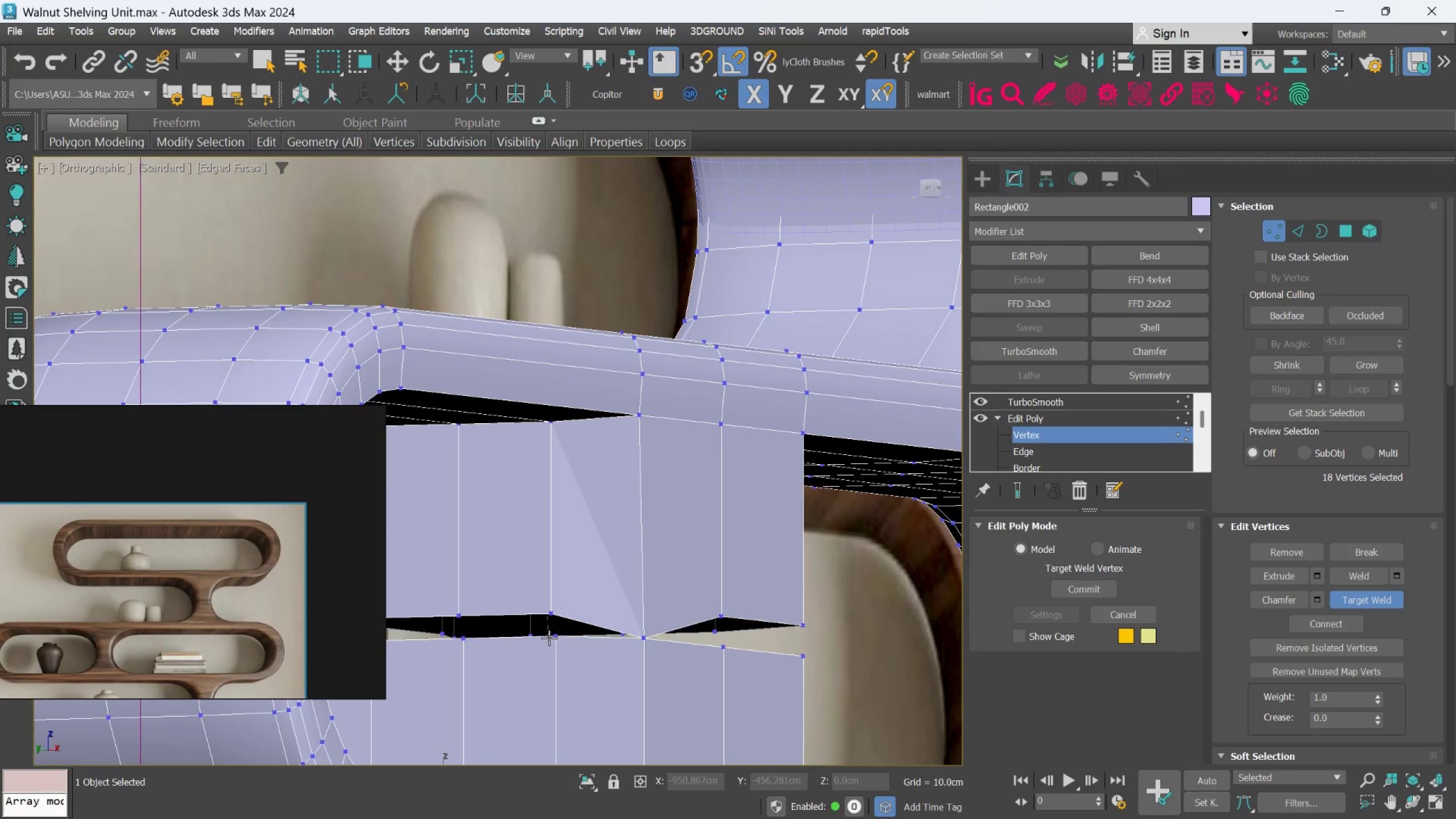 
scroll: coordinate [549, 619], scroll_direction: up, amount: 1.0
 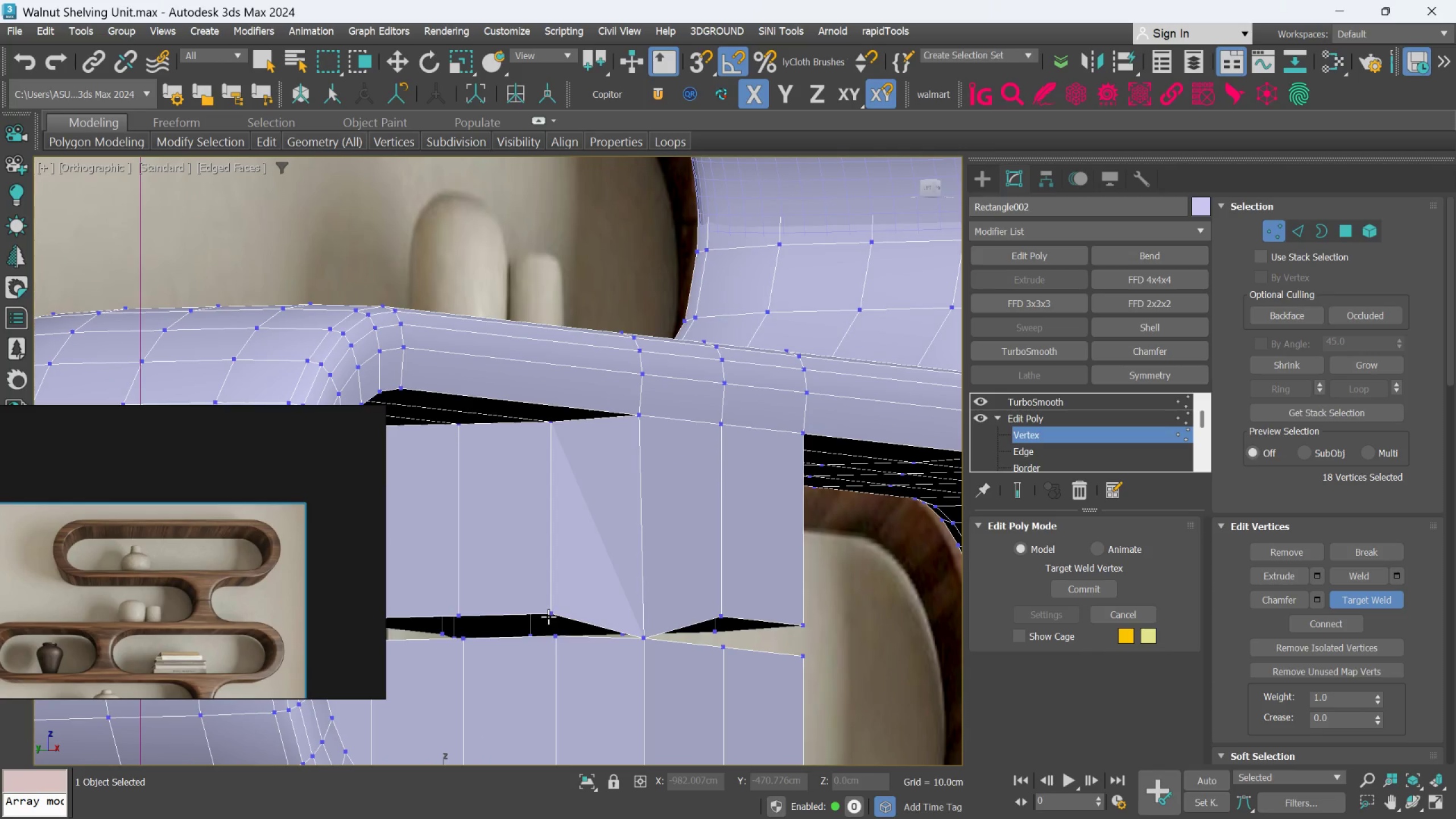 
double_click([549, 638])
 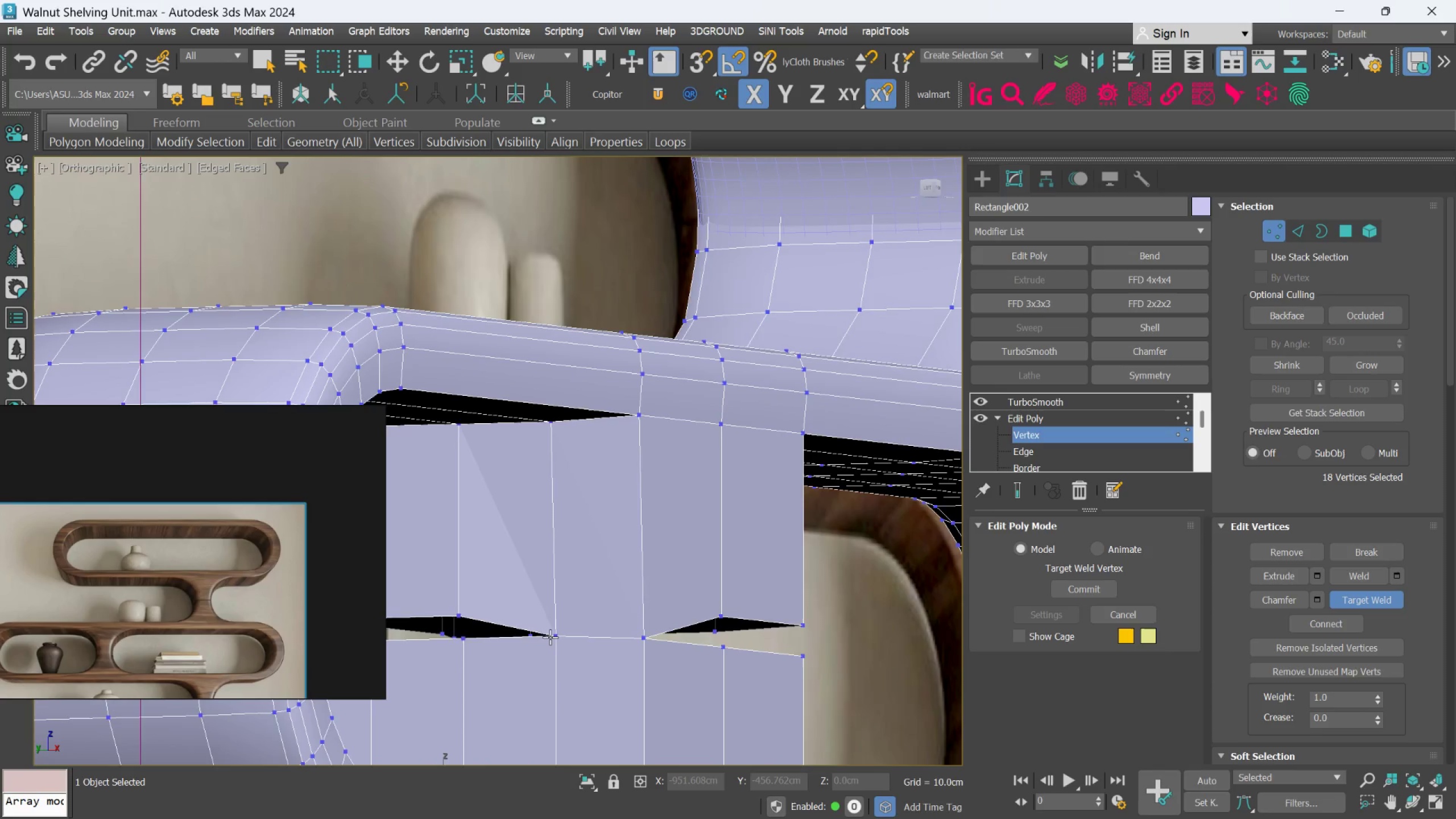 
hold_key(key=AltLeft, duration=1.22)
 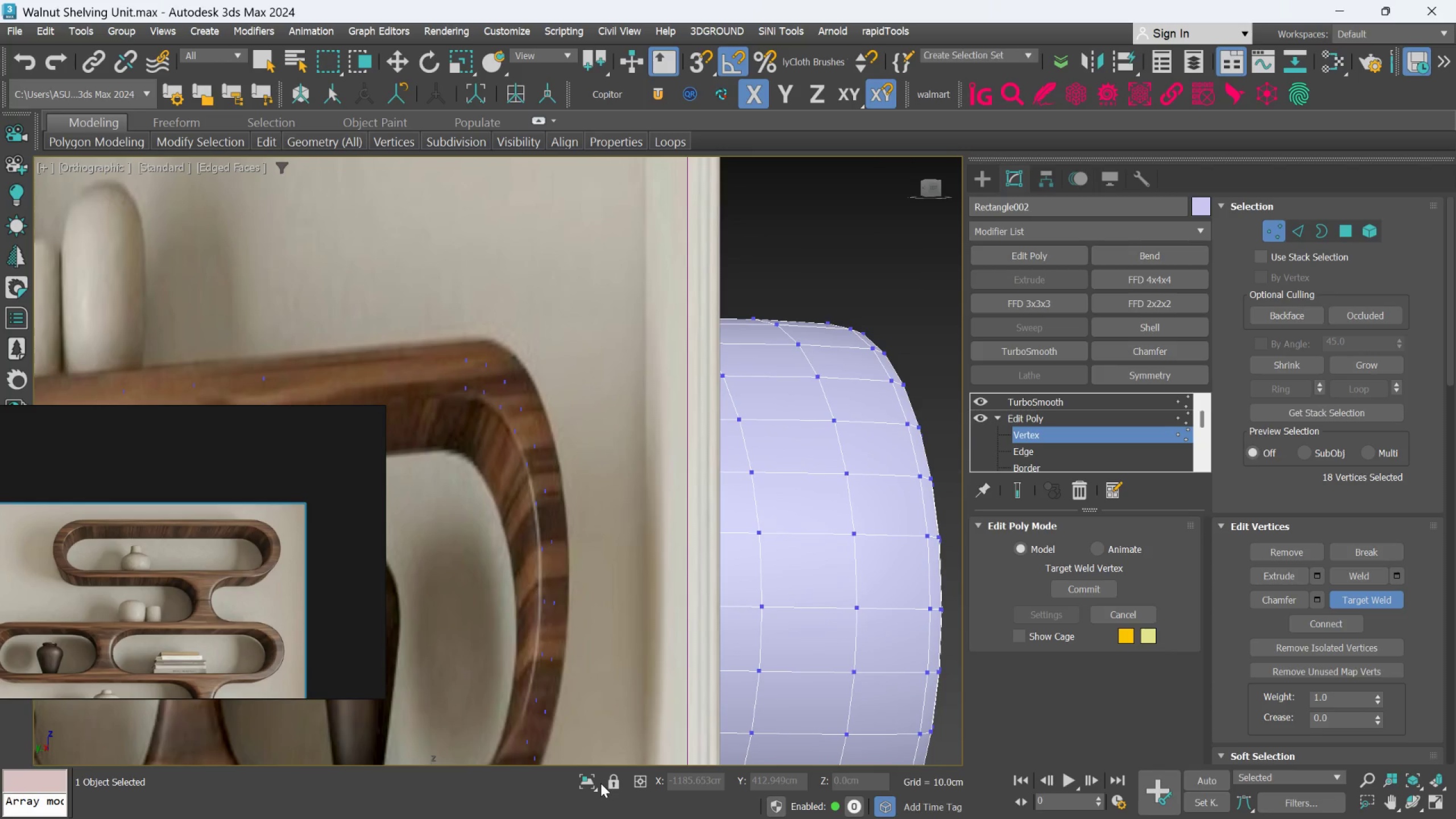 
left_click([597, 783])
 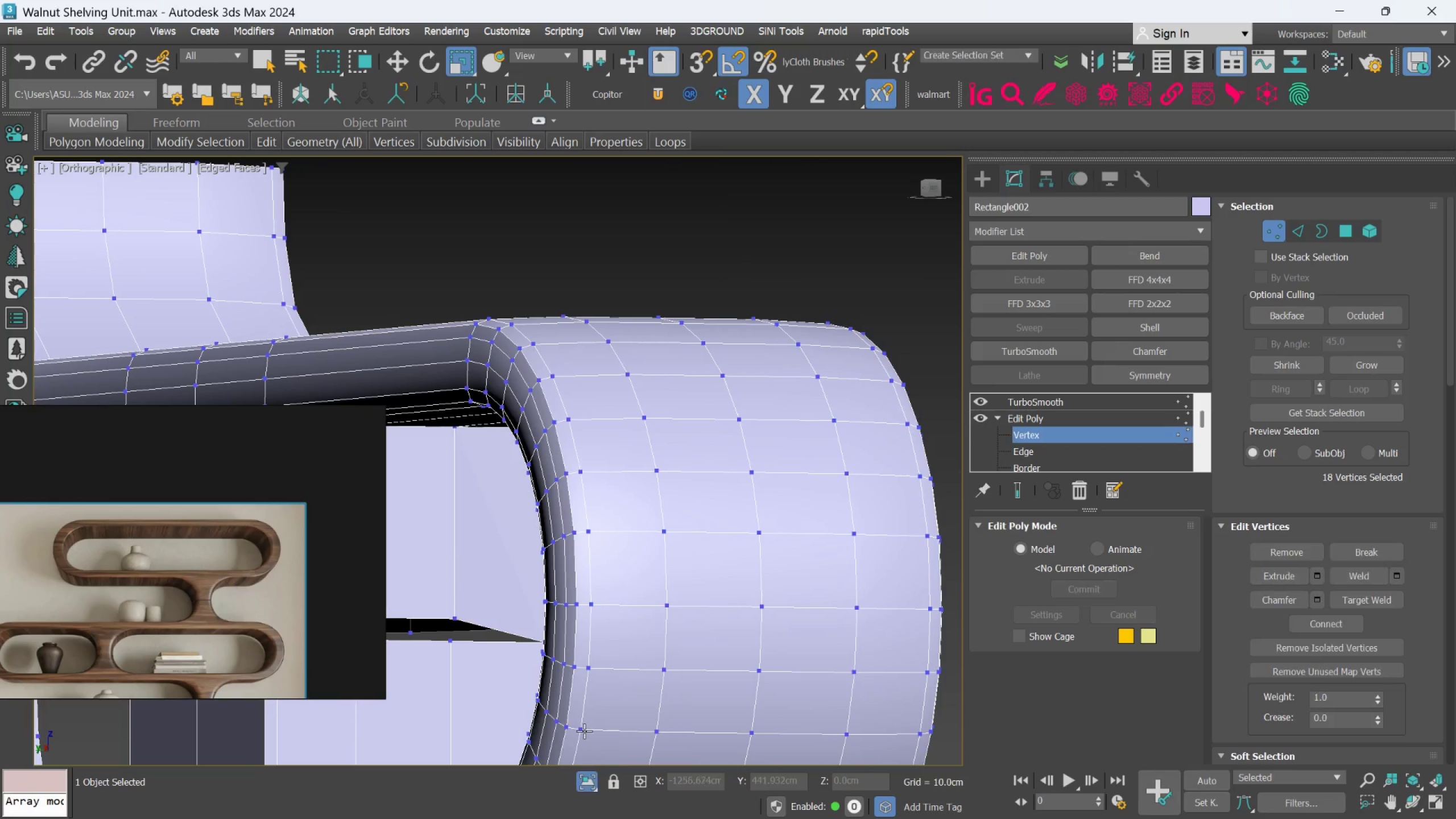 
key(Alt+AltLeft)
 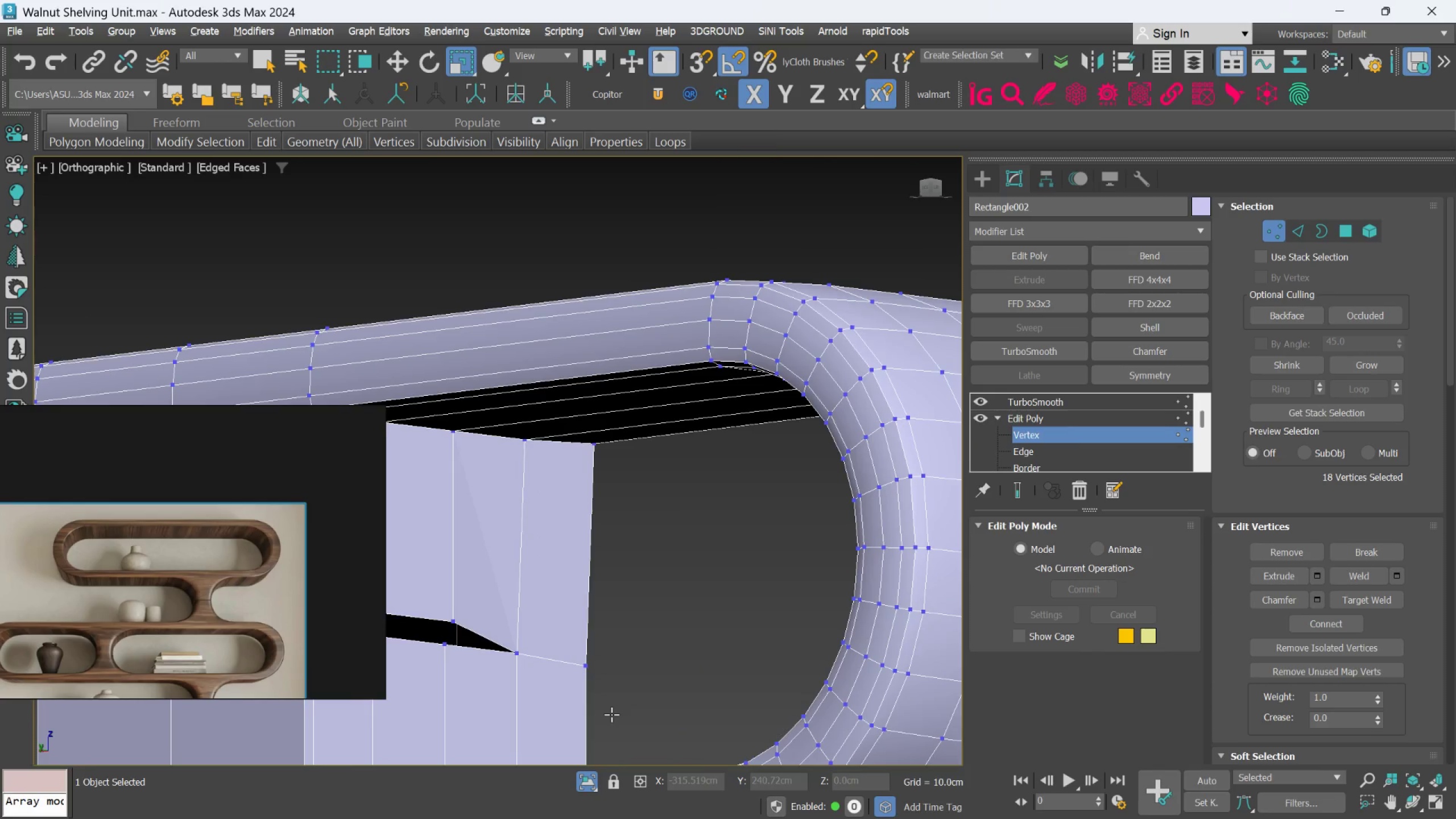 
scroll: coordinate [611, 714], scroll_direction: down, amount: 1.0
 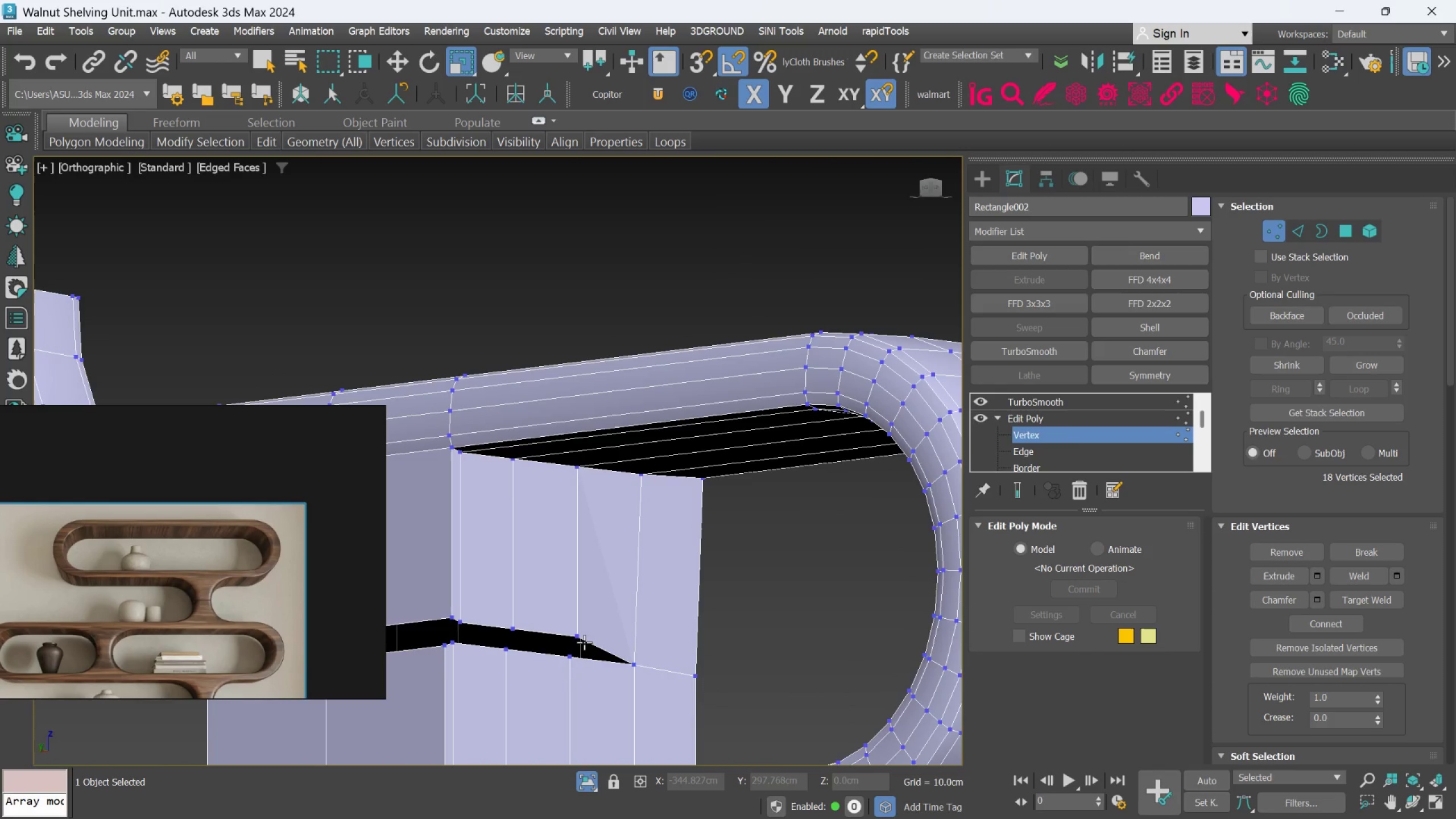 
left_click([580, 639])
 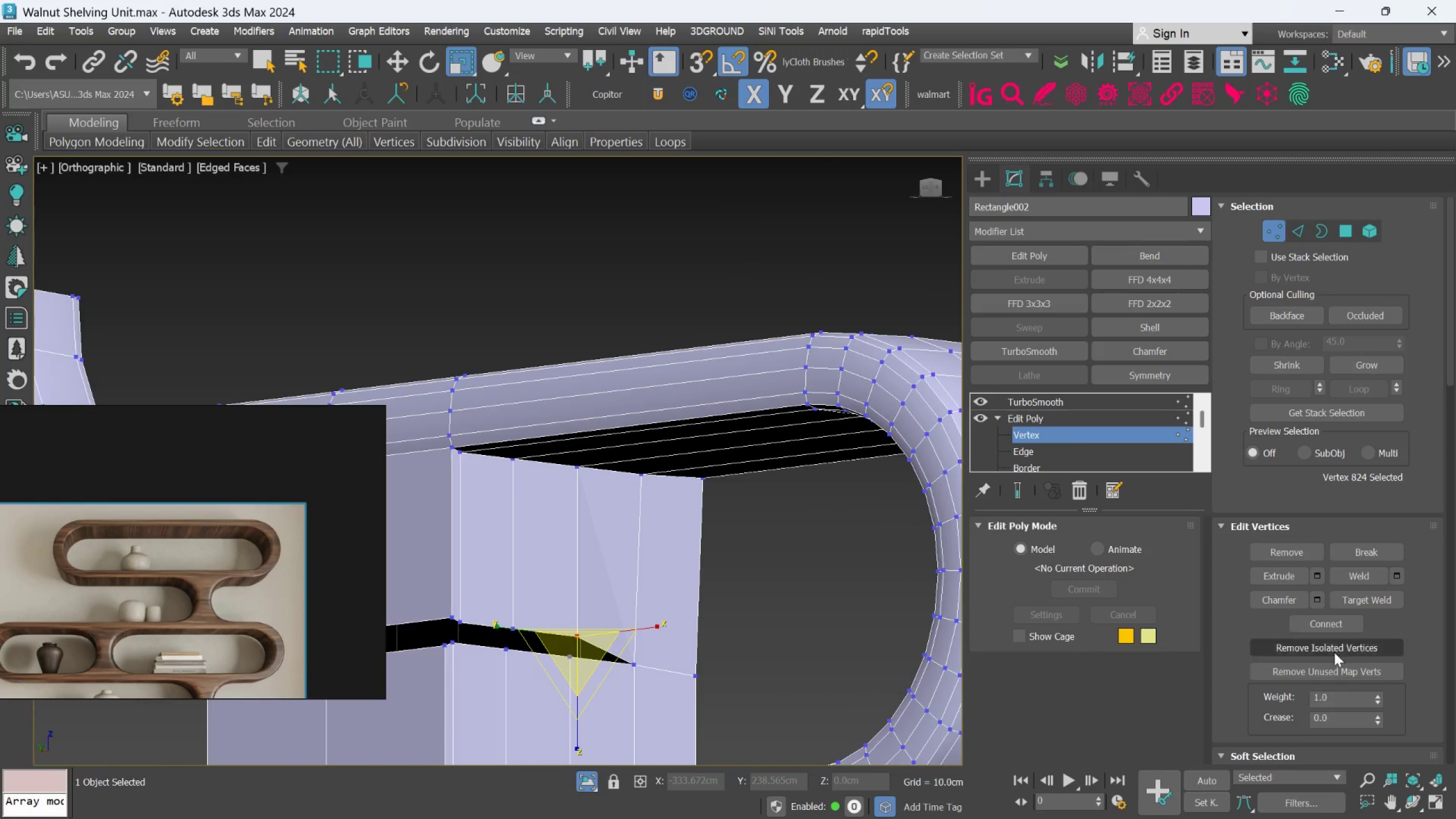 
left_click([1358, 602])
 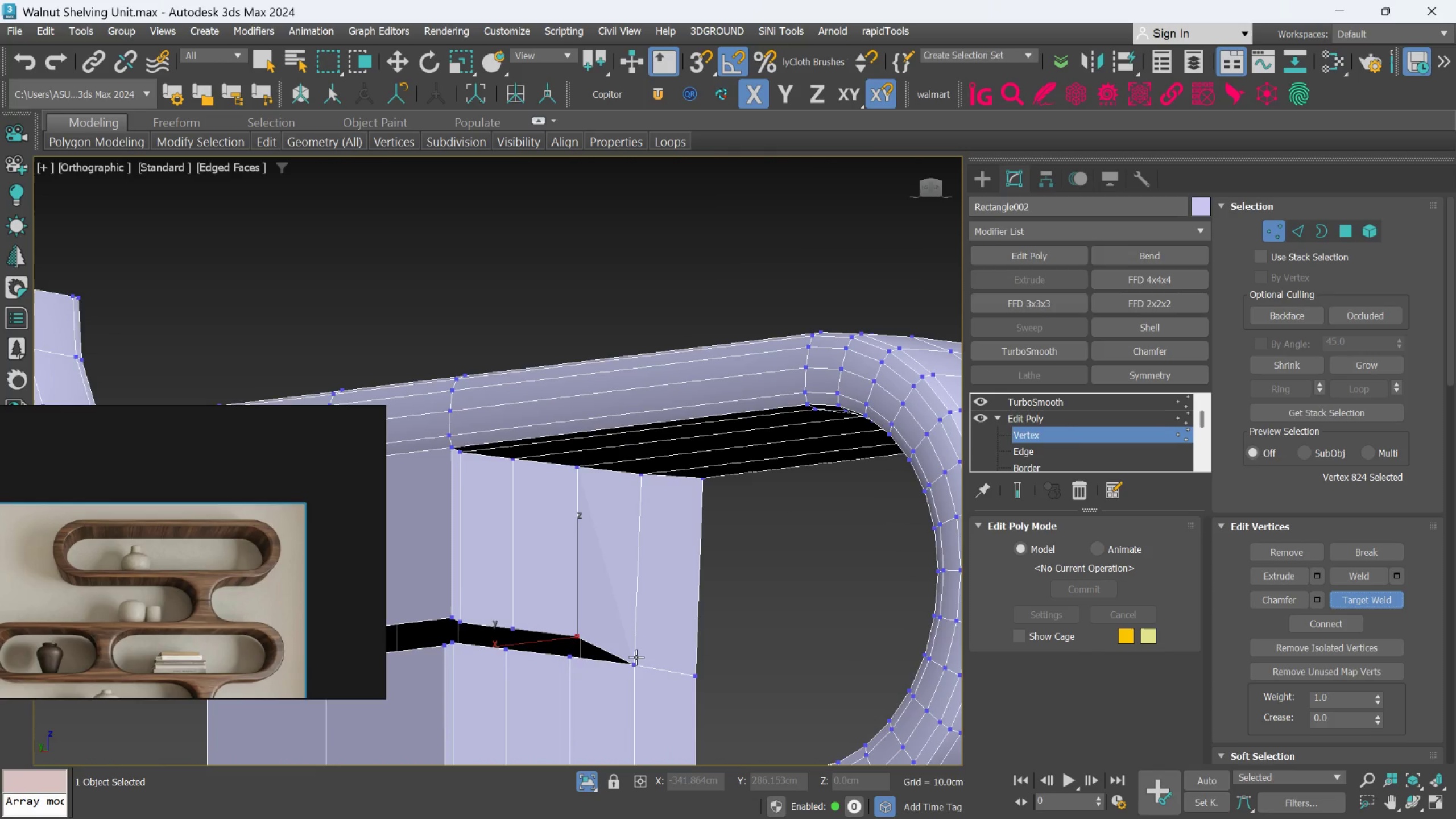 
left_click([559, 609])
 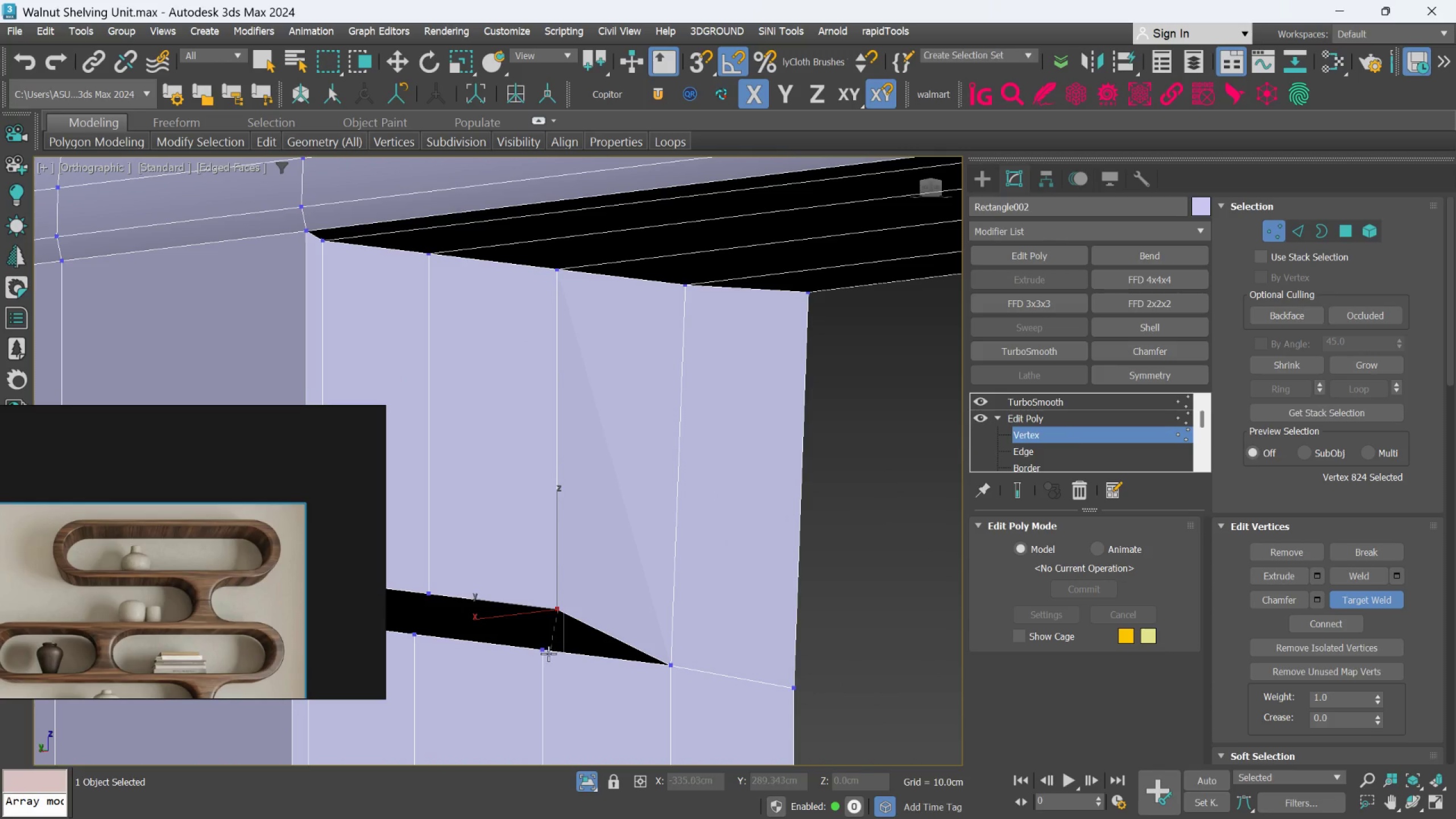 
scroll: coordinate [597, 664], scroll_direction: up, amount: 2.0
 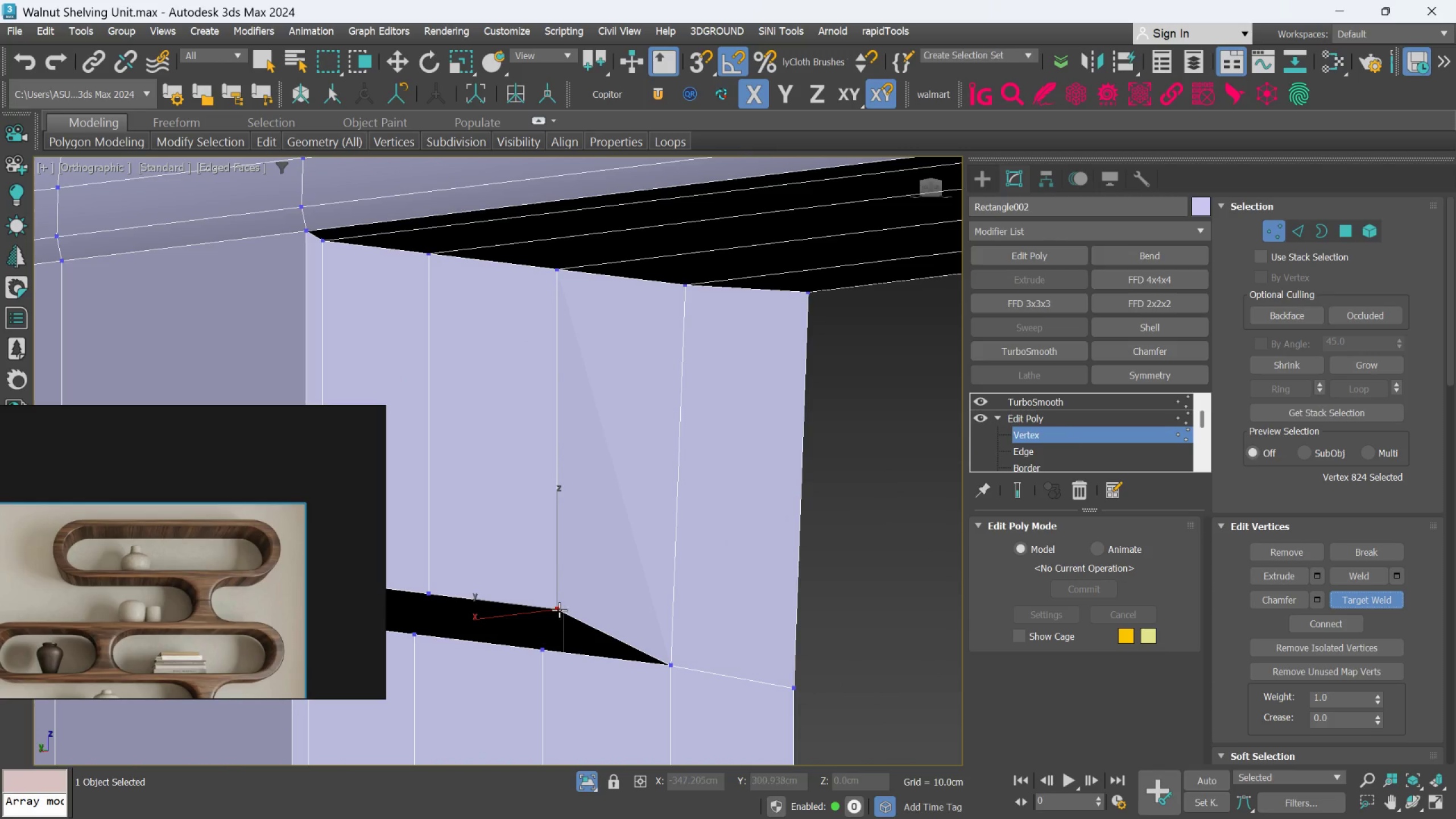 
left_click([544, 654])
 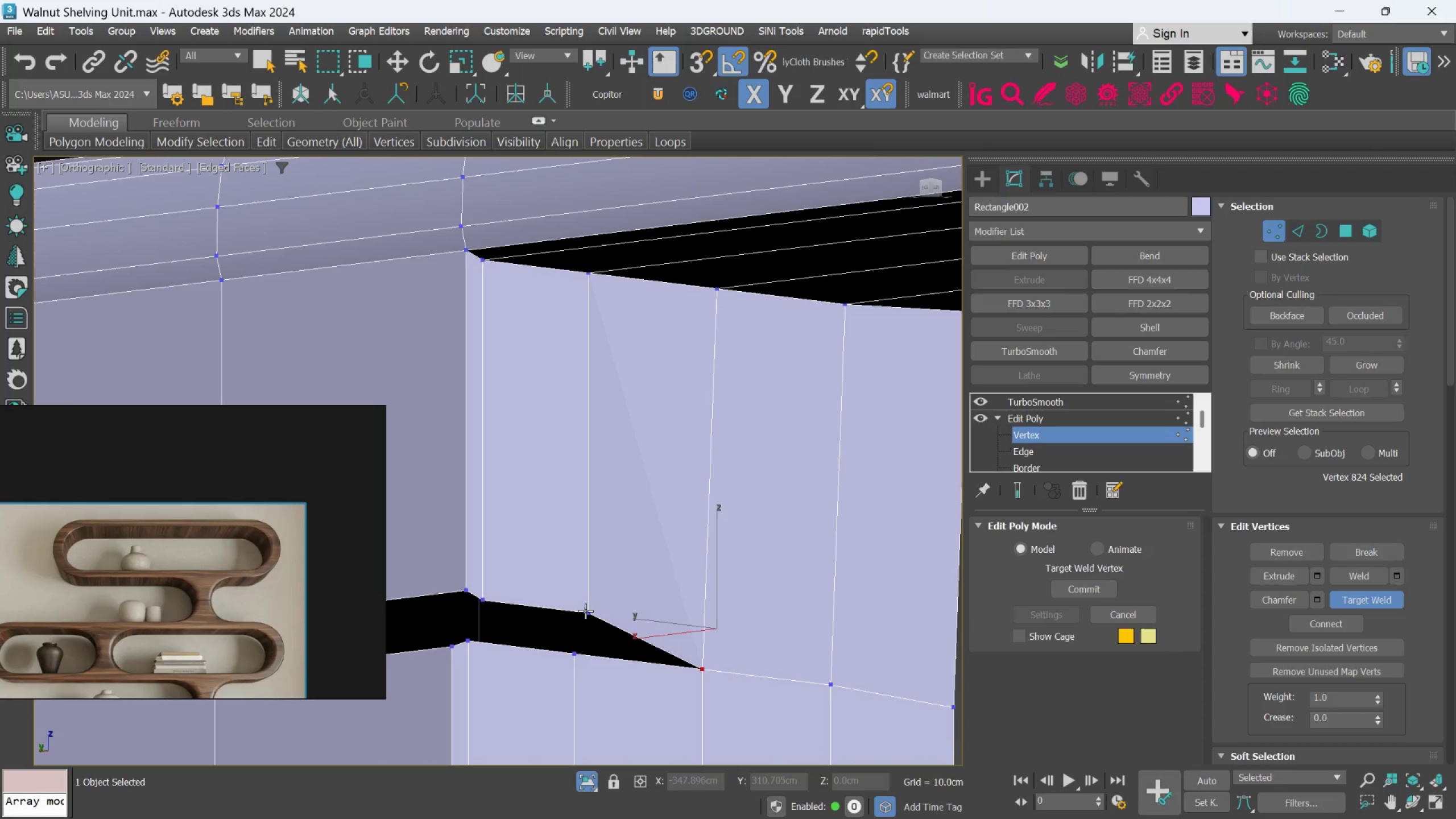 
double_click([574, 661])
 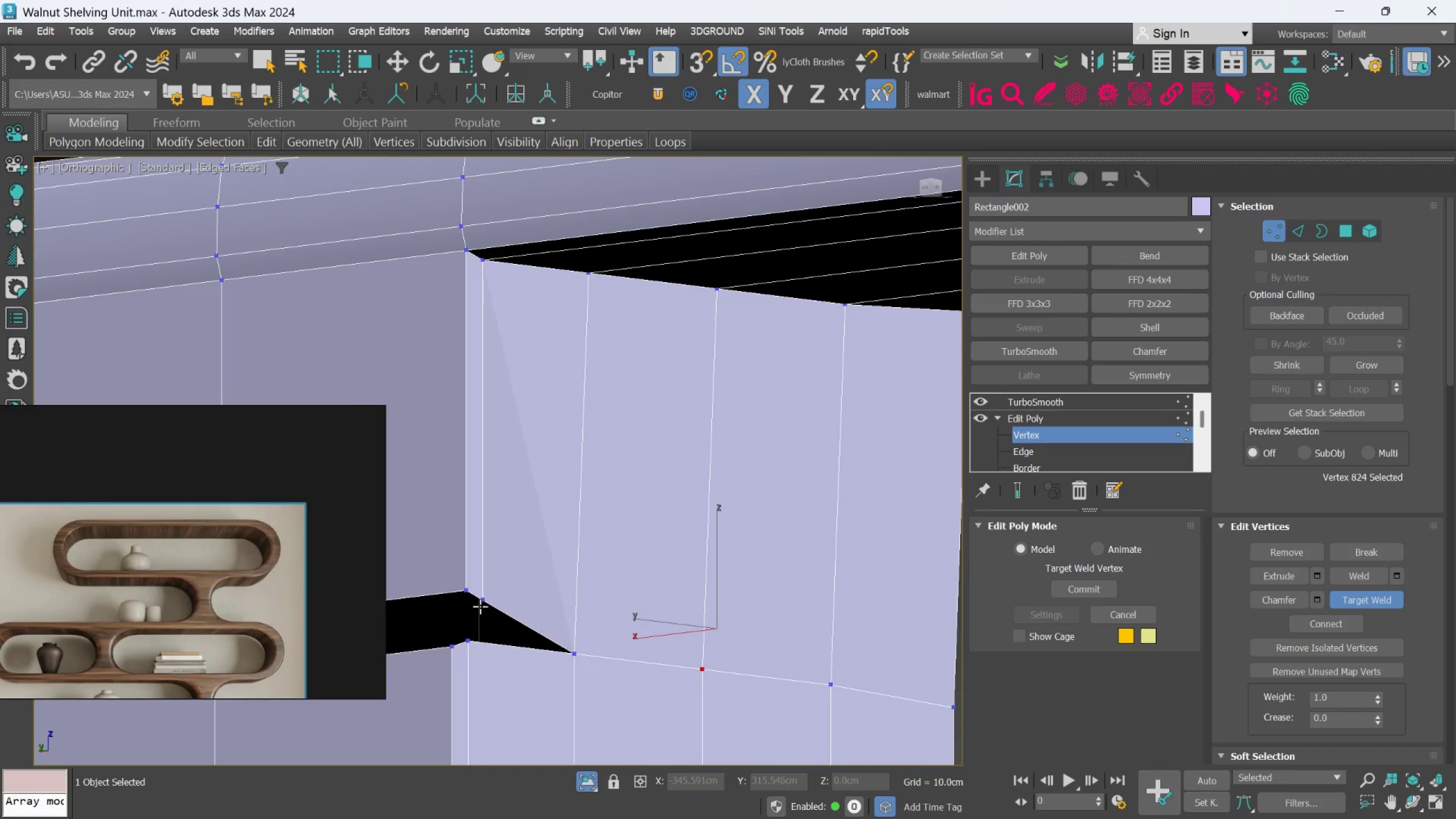 
double_click([477, 642])
 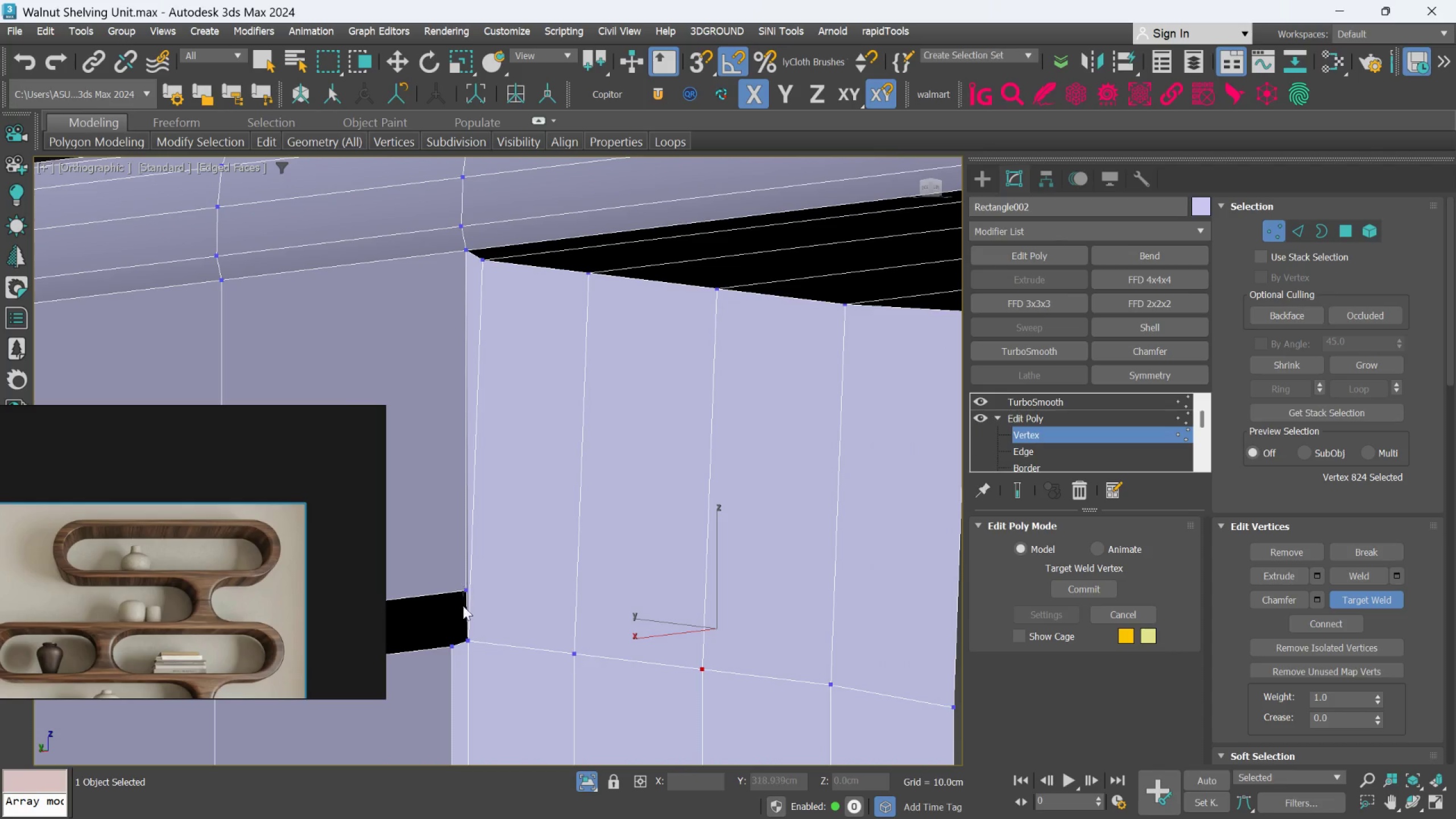 
double_click([454, 647])
 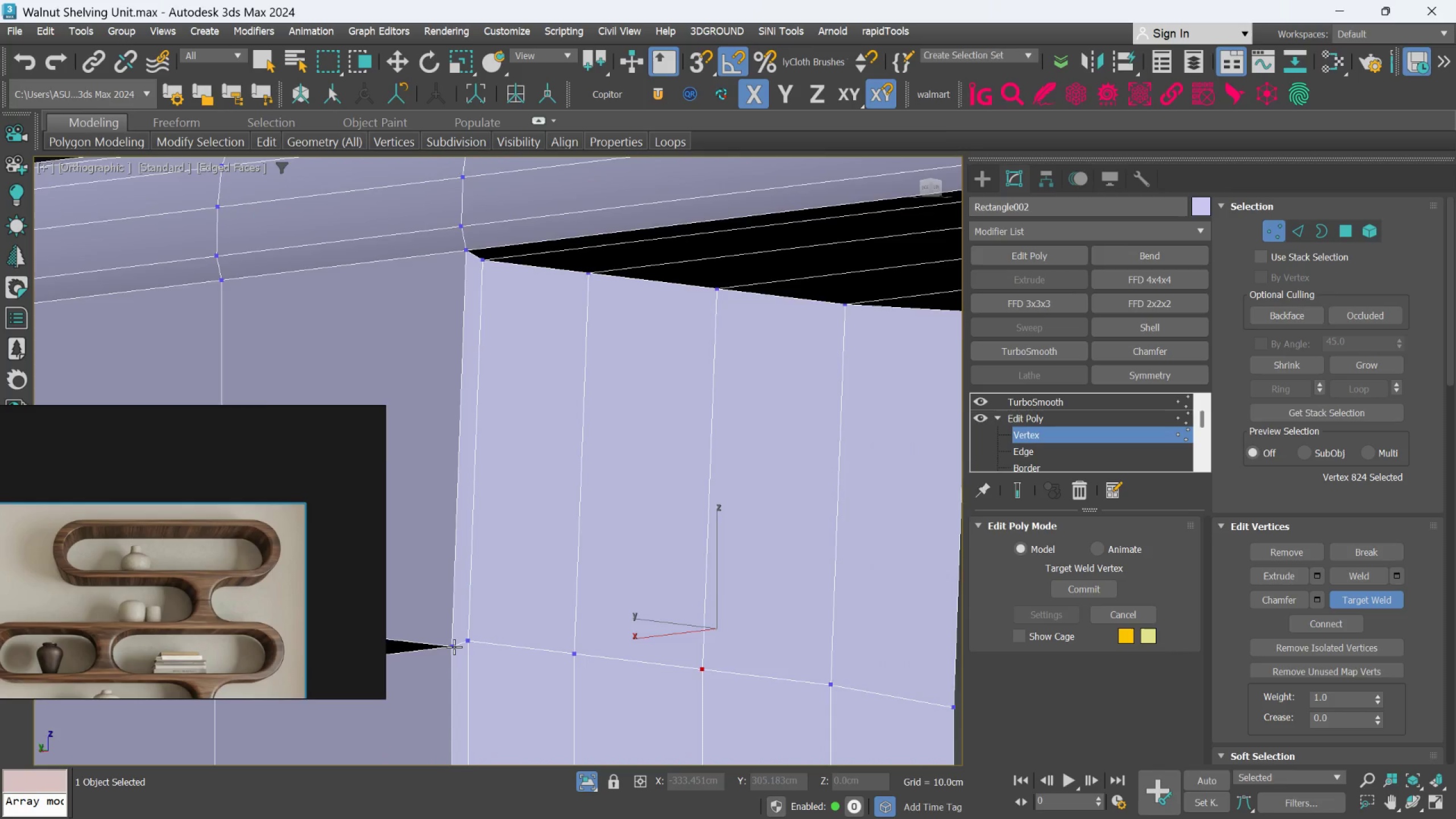 
hold_key(key=AltLeft, duration=0.39)
 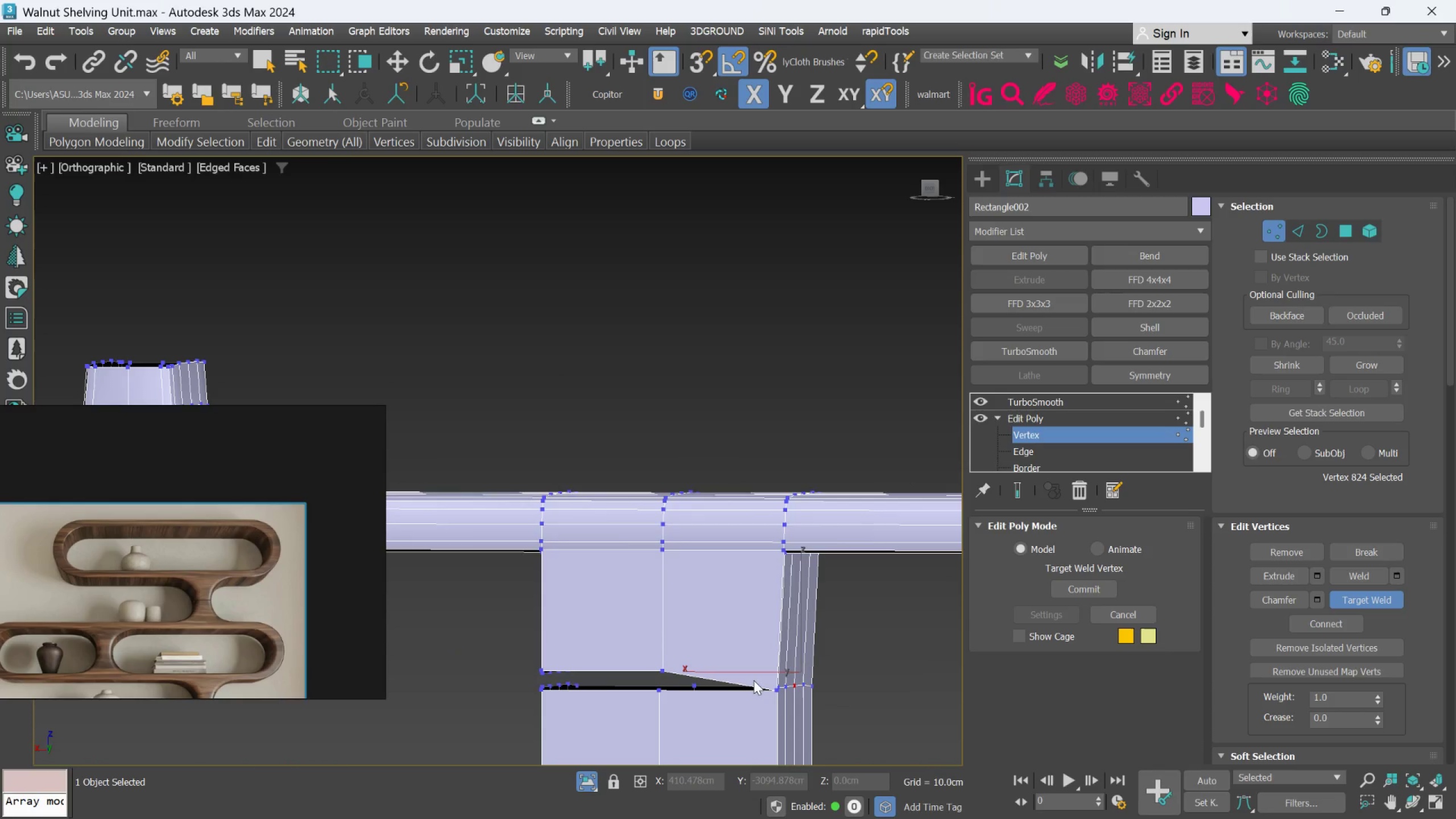 
scroll: coordinate [454, 647], scroll_direction: down, amount: 3.0
 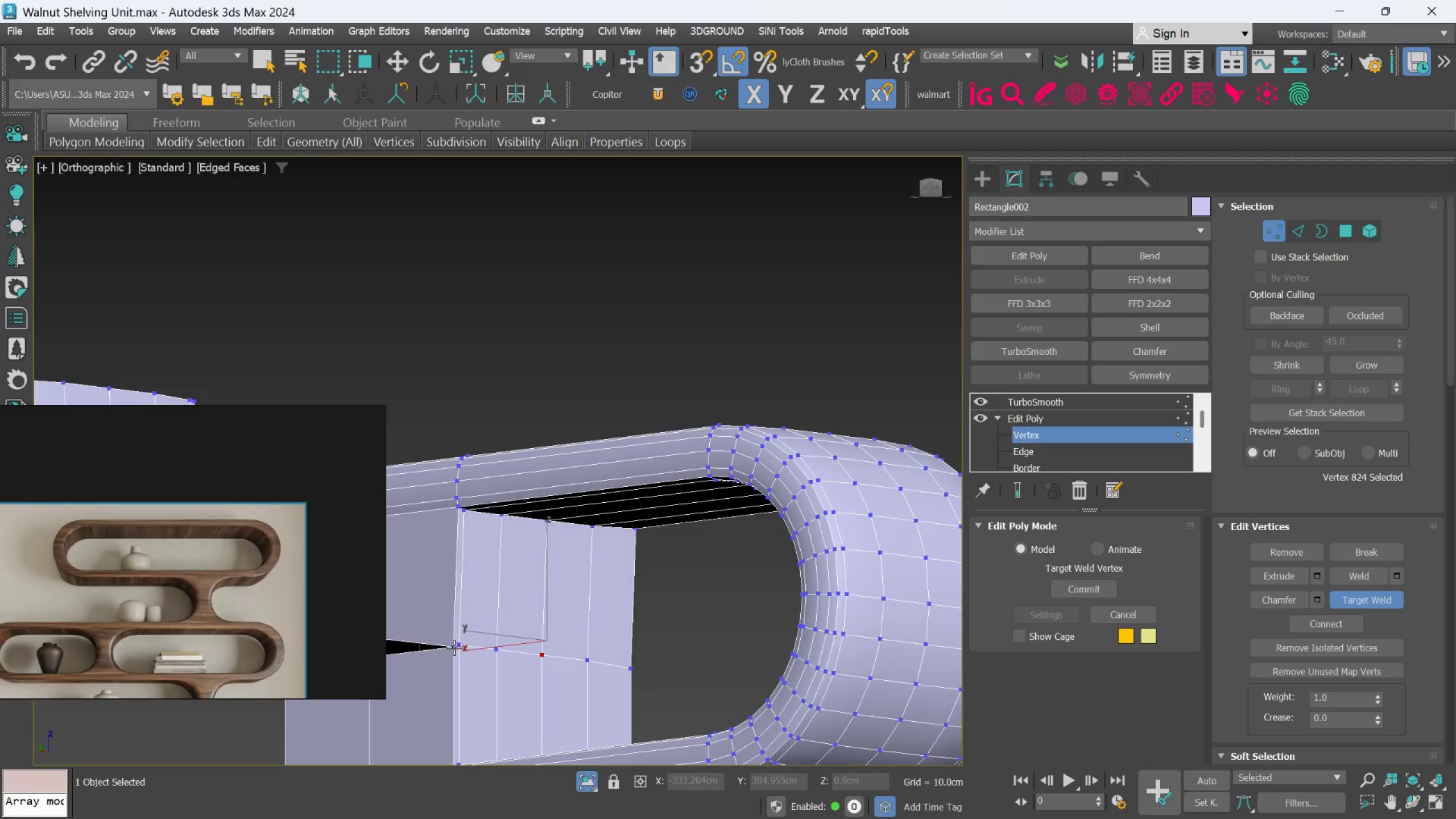 
left_click([595, 653])
 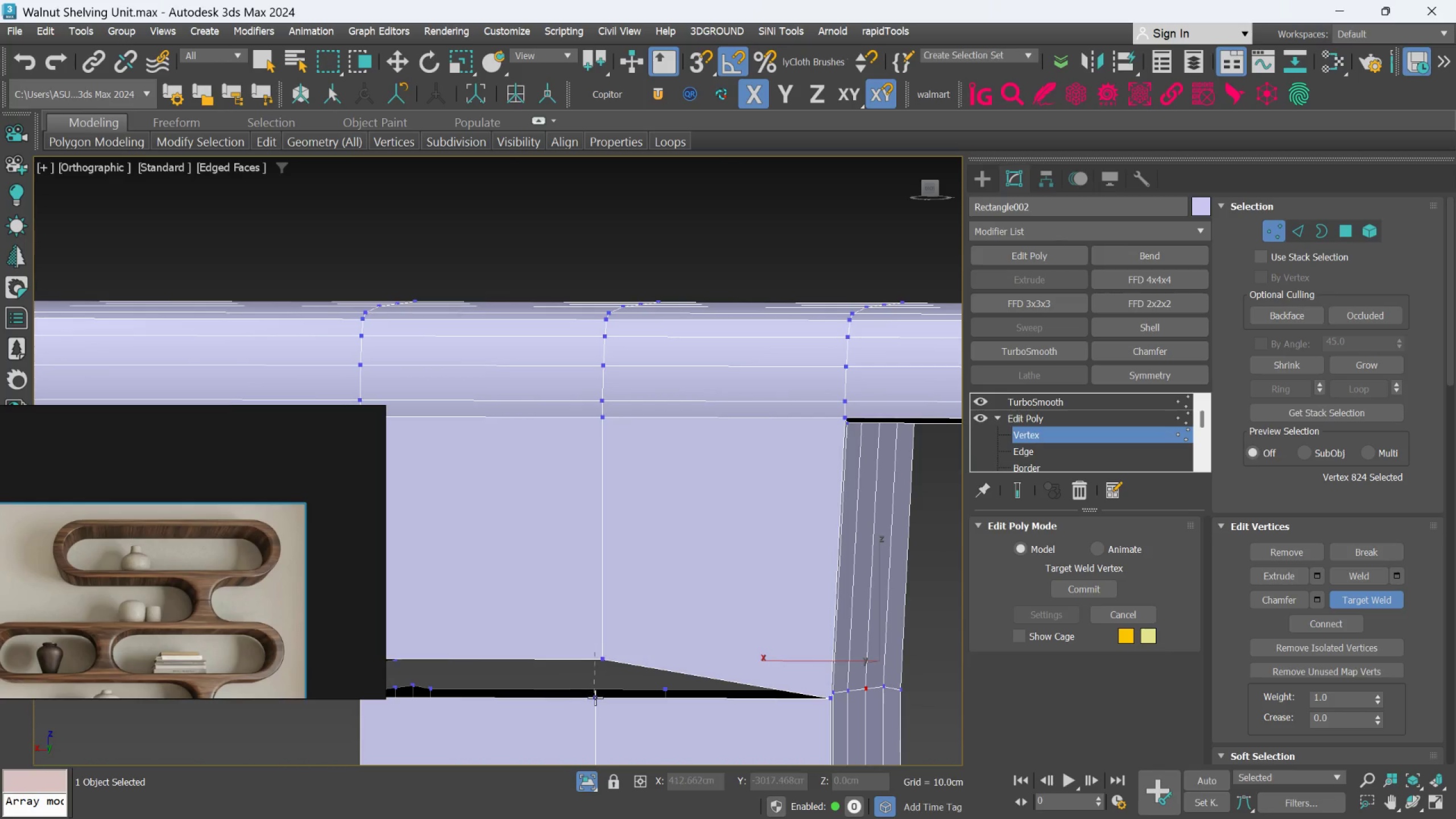 
scroll: coordinate [722, 682], scroll_direction: up, amount: 2.0
 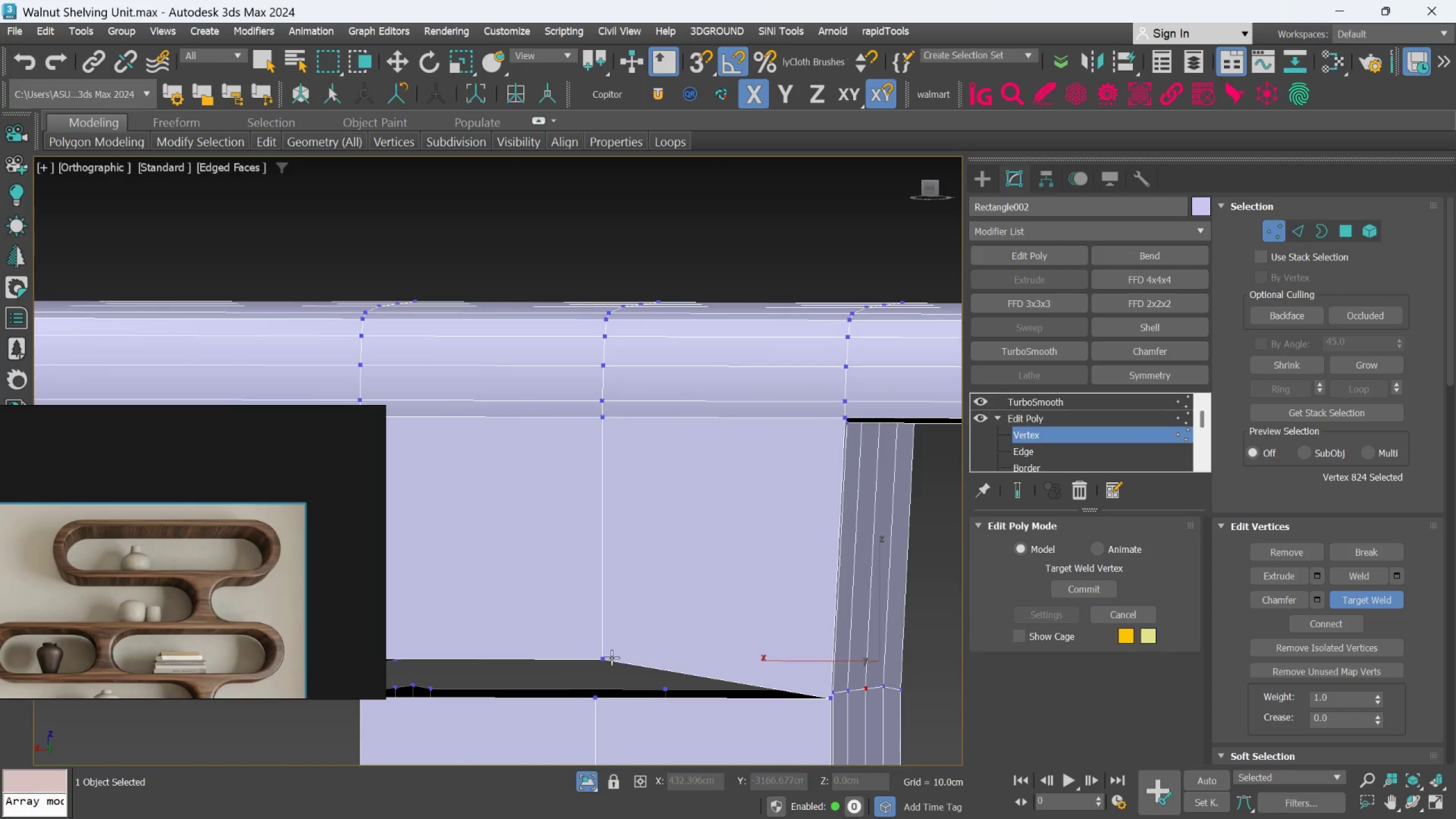 
double_click([595, 697])
 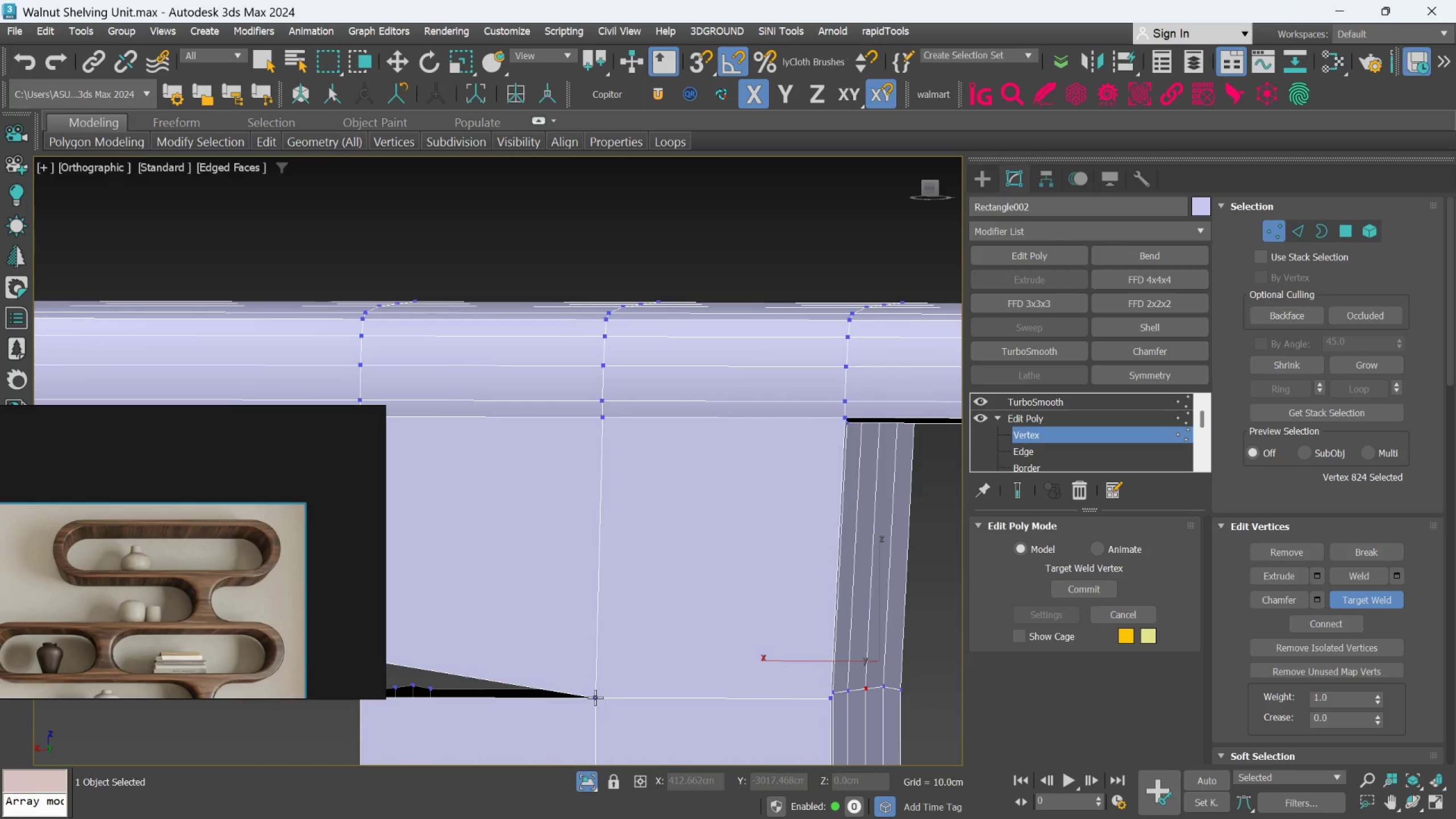 
hold_key(key=AltLeft, duration=0.5)
 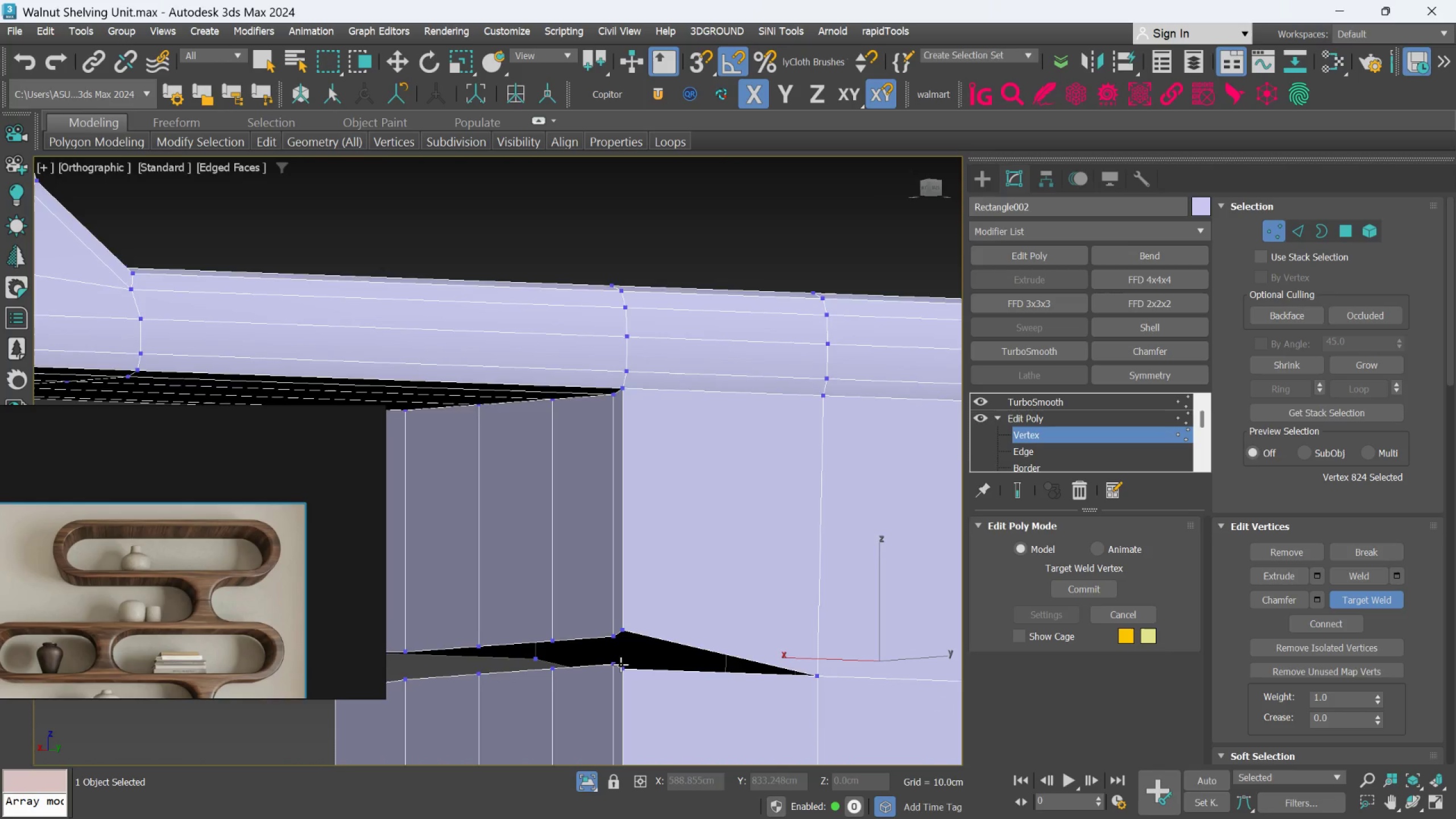 
scroll: coordinate [621, 656], scroll_direction: up, amount: 1.0
 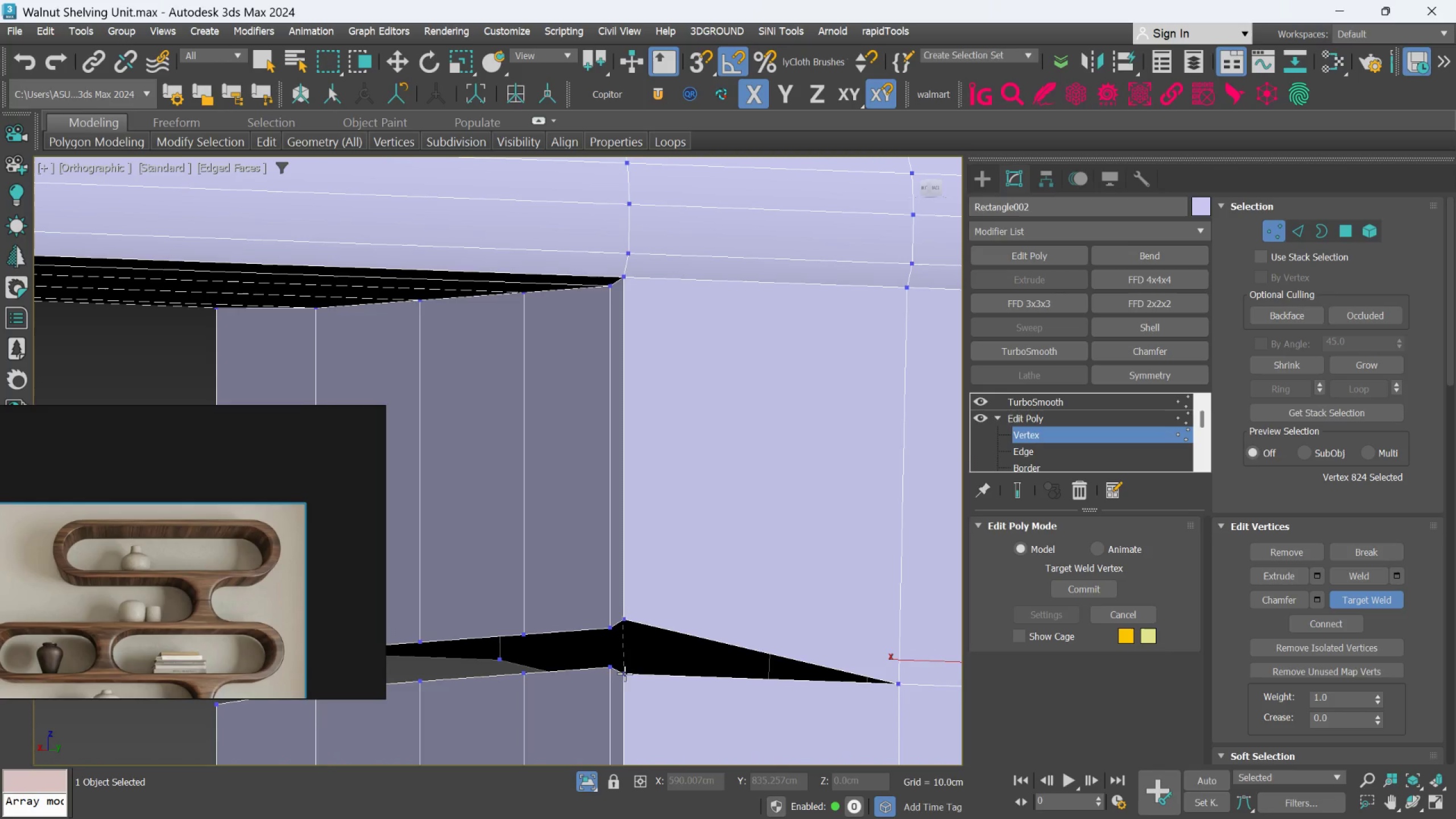 
left_click([623, 688])
 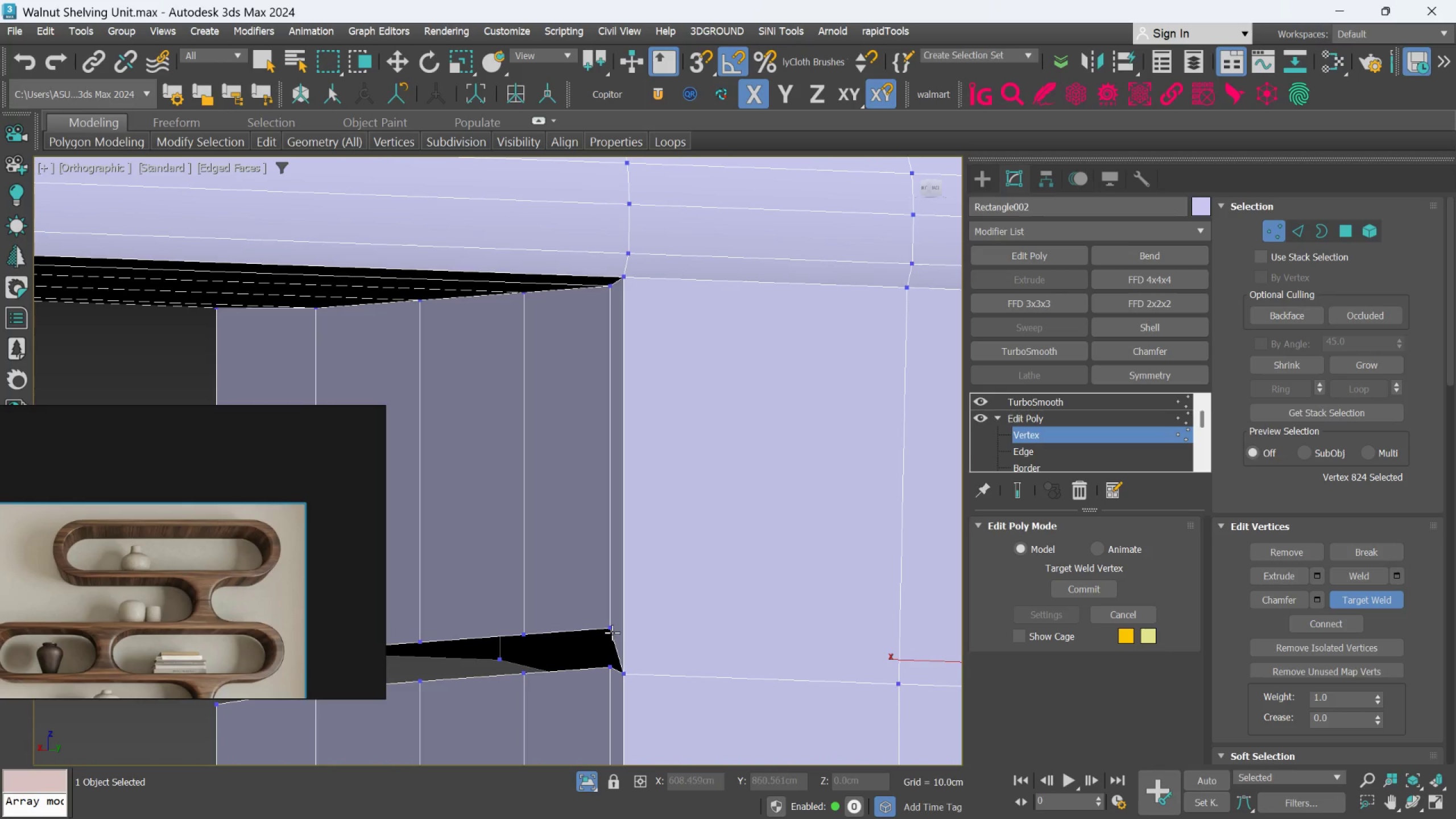 
double_click([611, 668])
 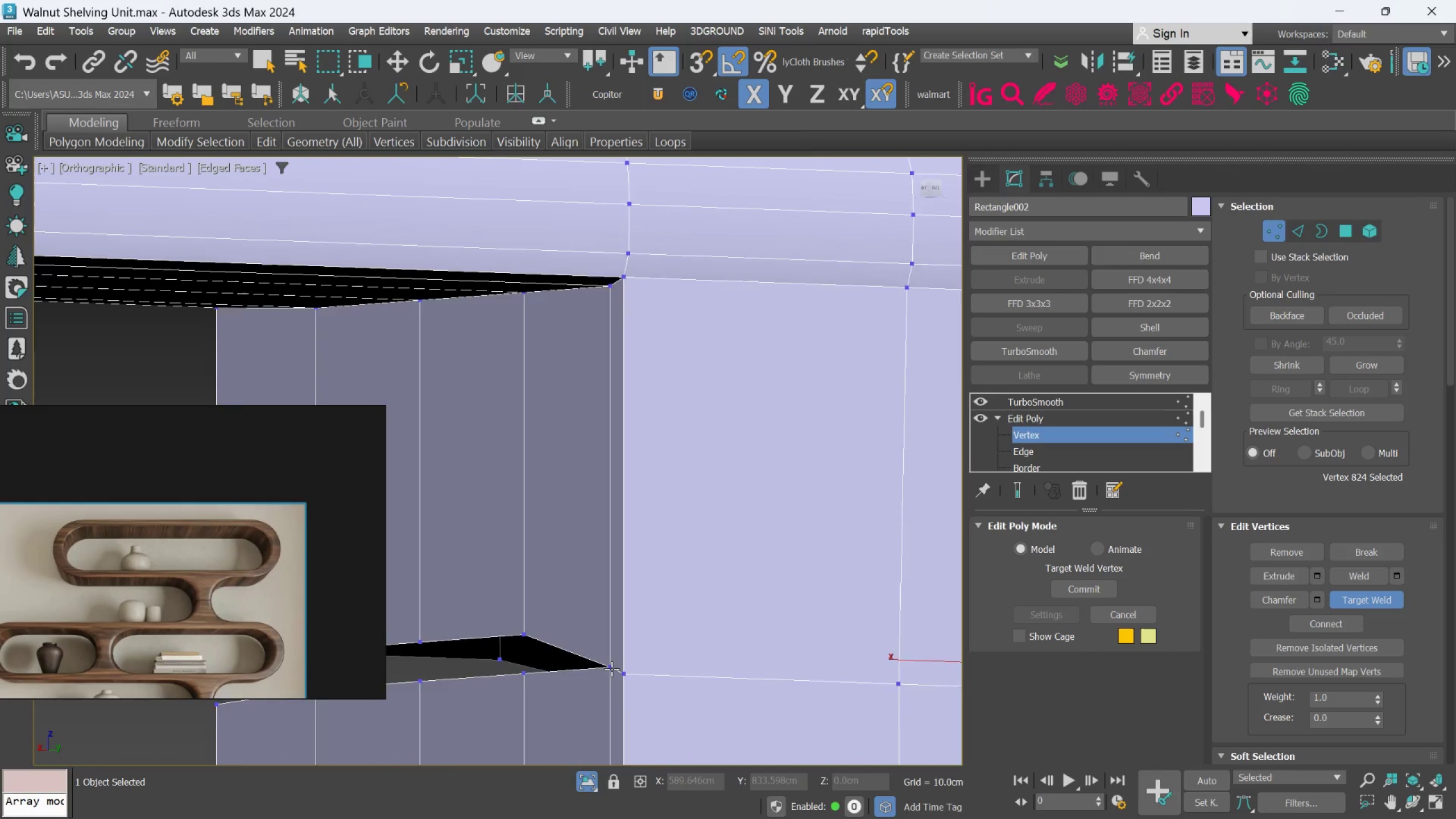 
key(Alt+AltLeft)
 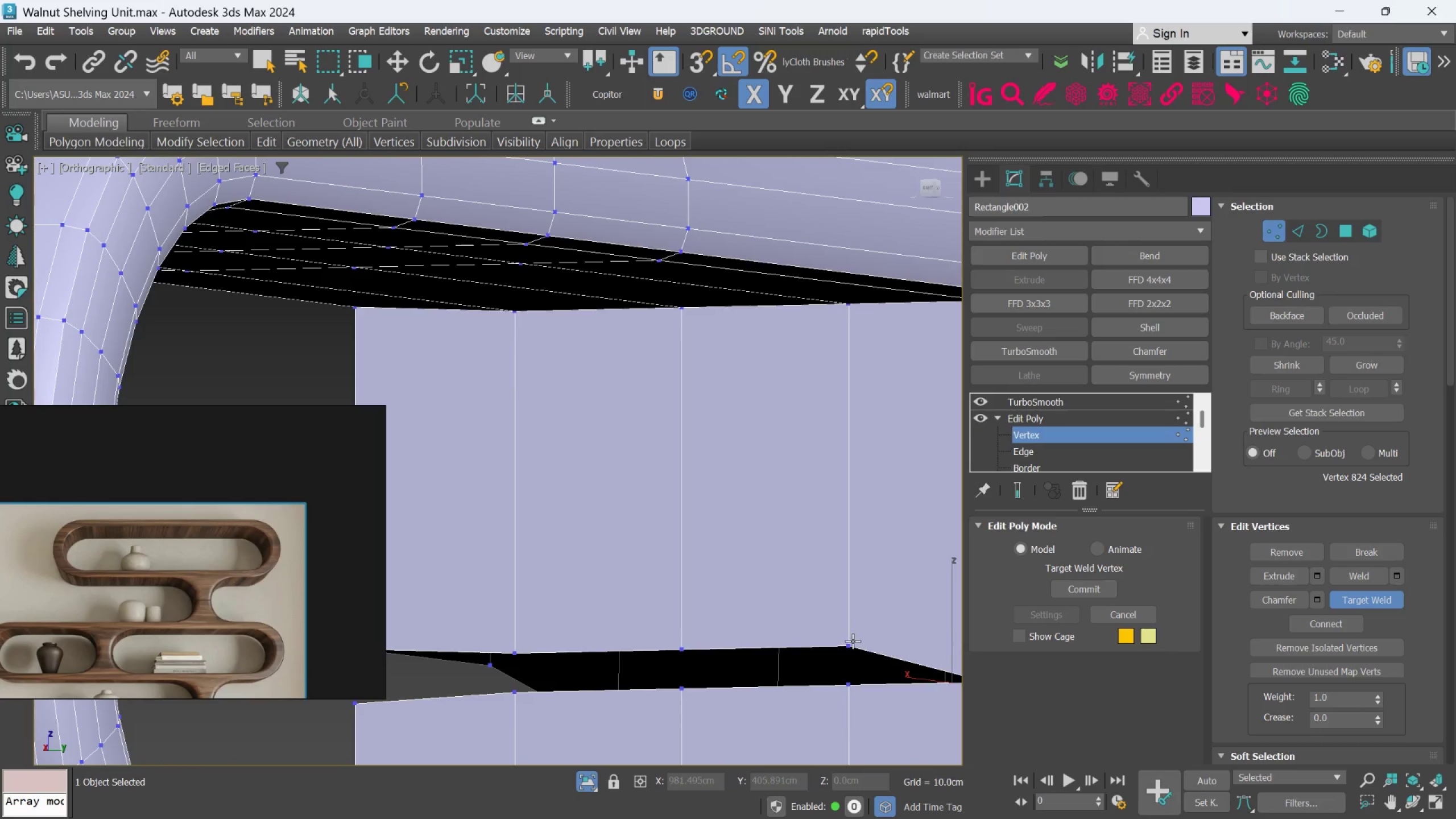 
double_click([846, 680])
 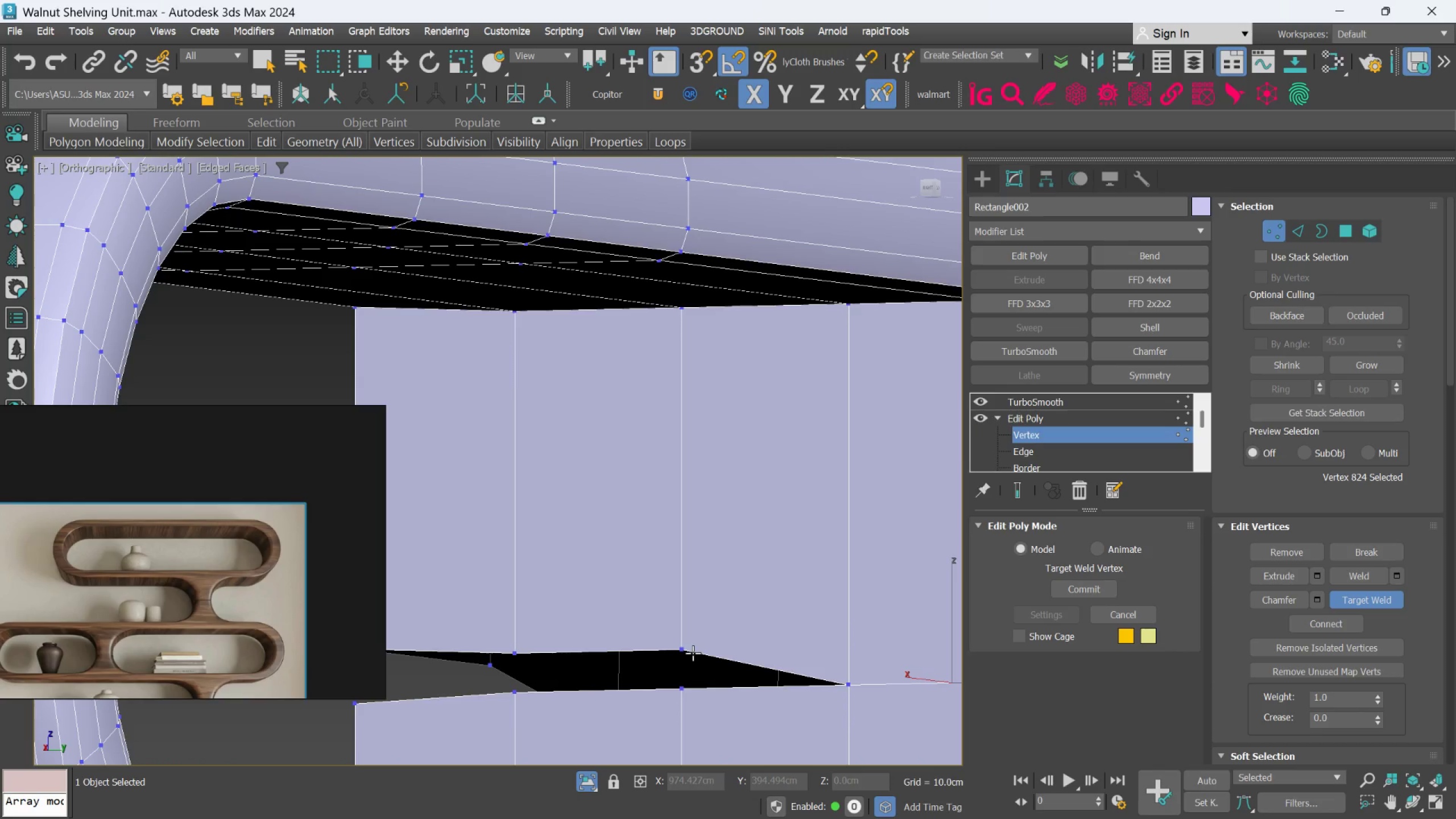 
double_click([686, 684])
 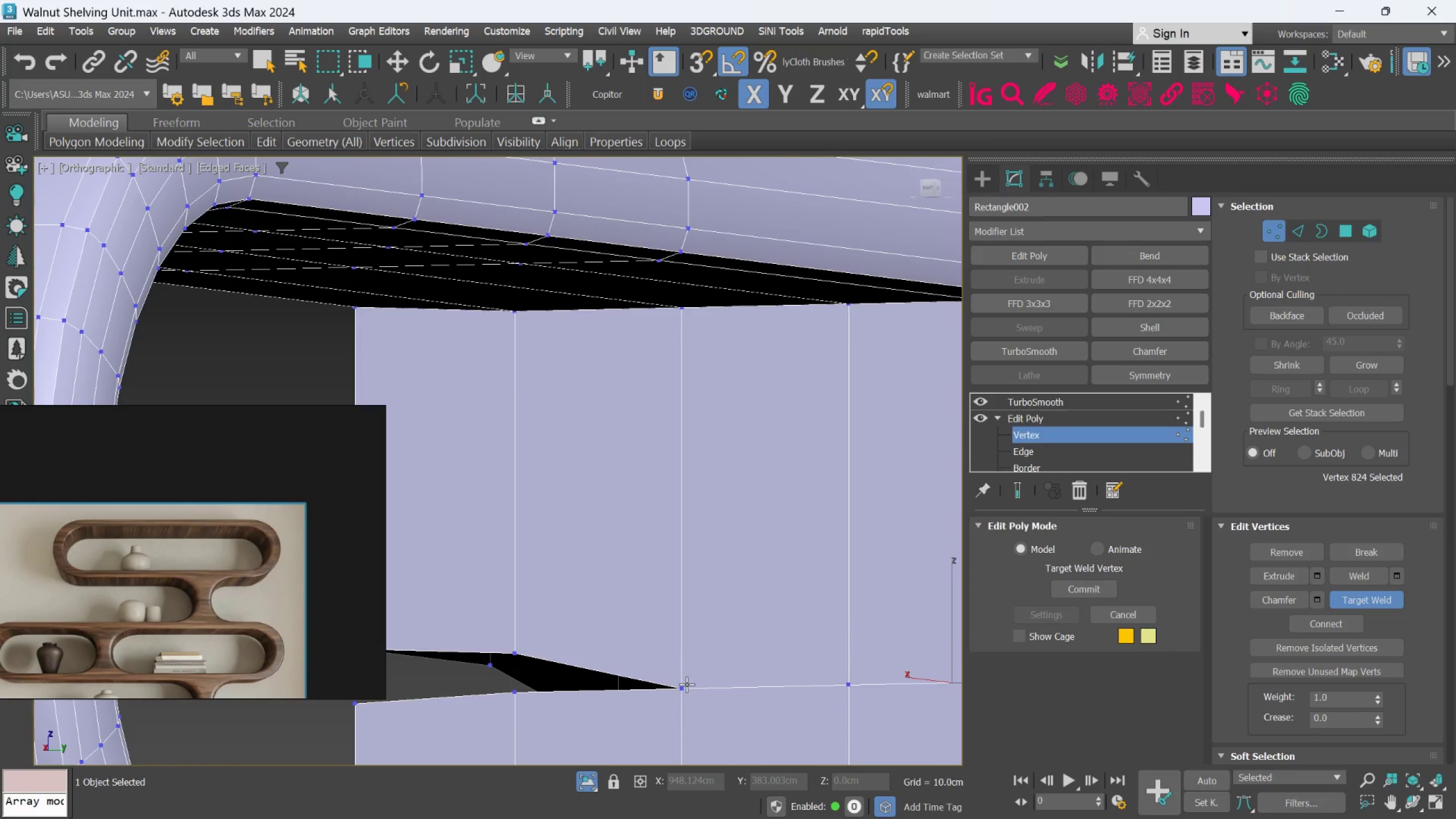 
hold_key(key=AltLeft, duration=0.38)
 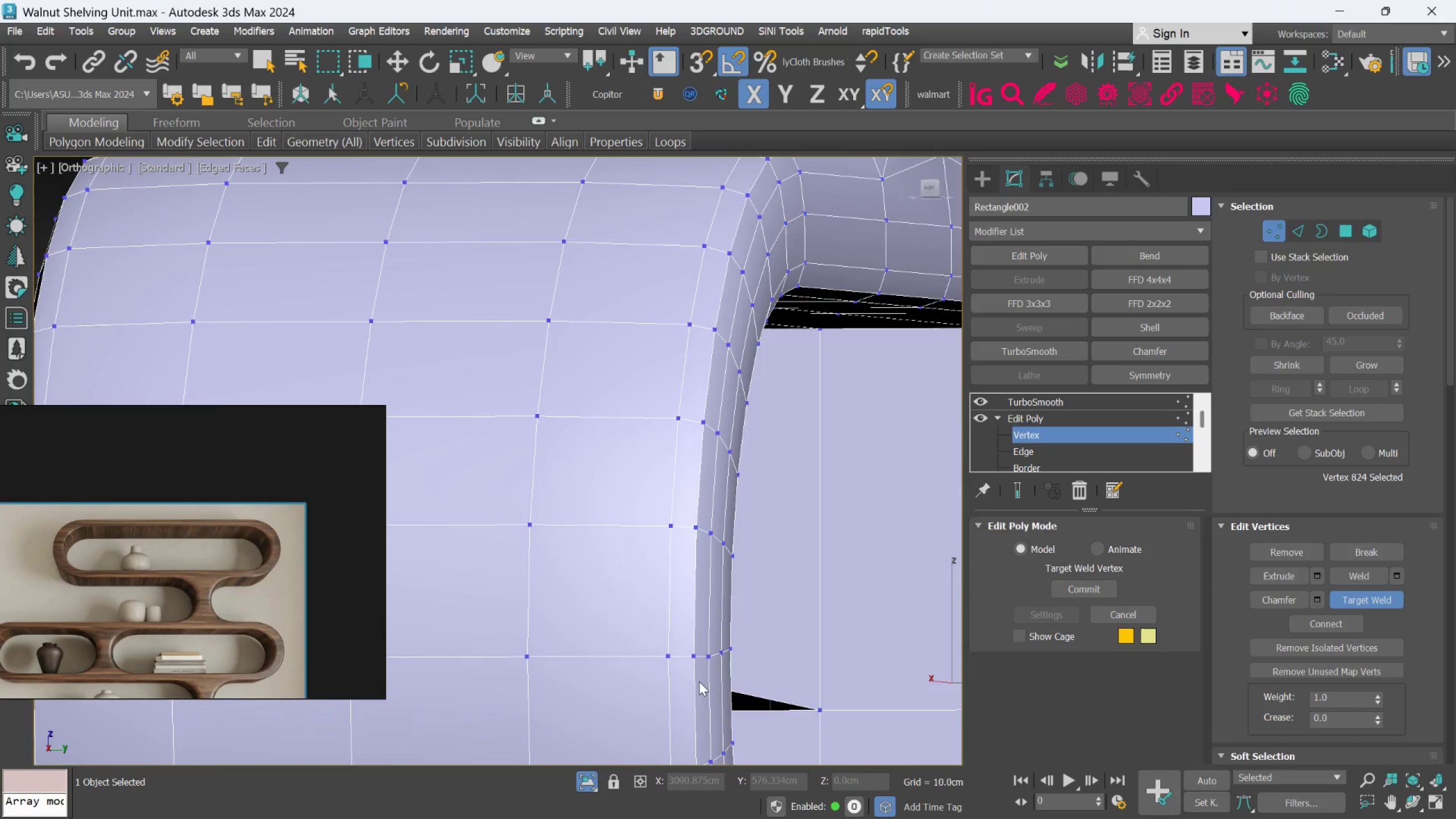 
hold_key(key=AltLeft, duration=0.47)
 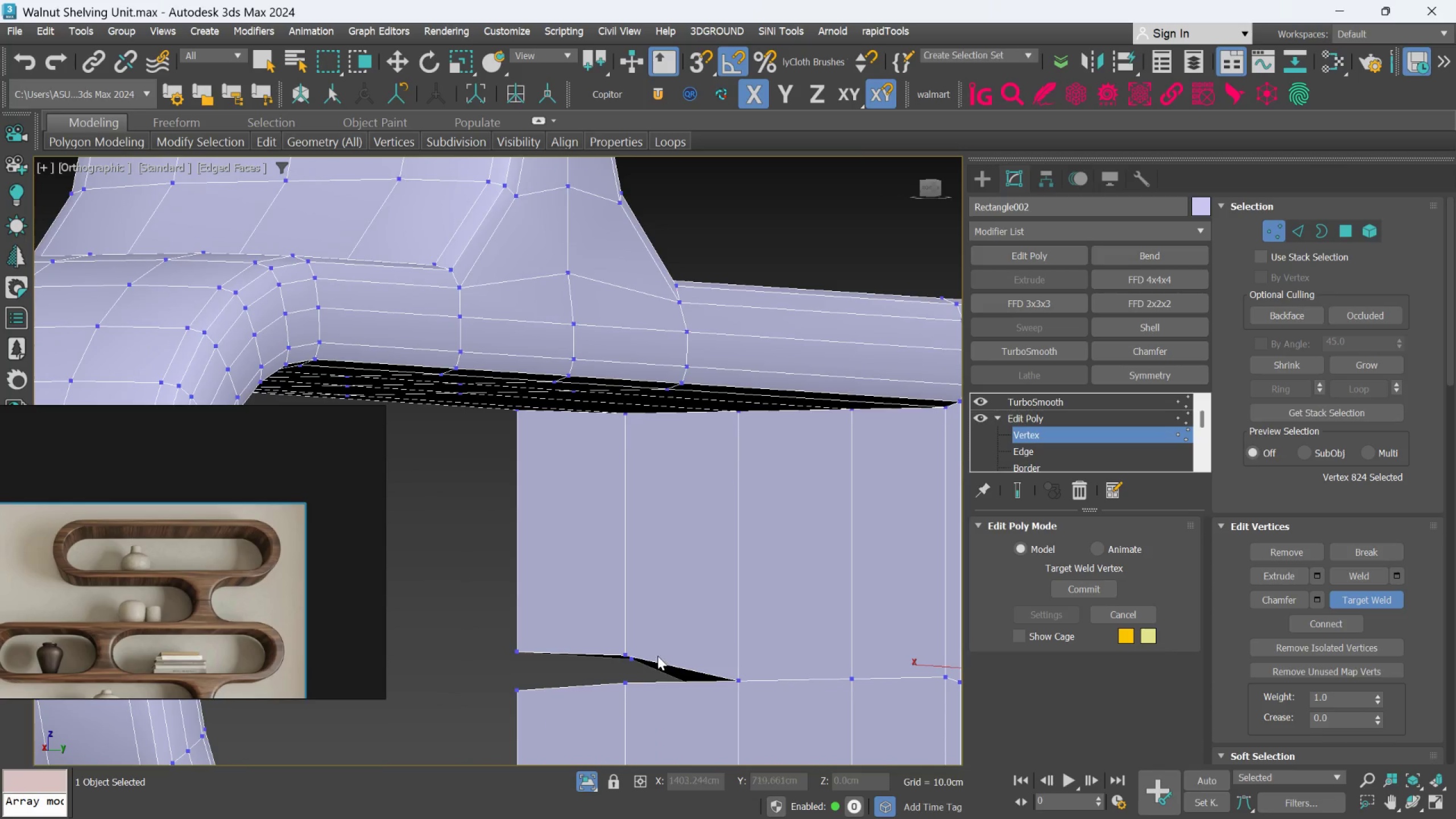 
scroll: coordinate [697, 681], scroll_direction: down, amount: 1.0
 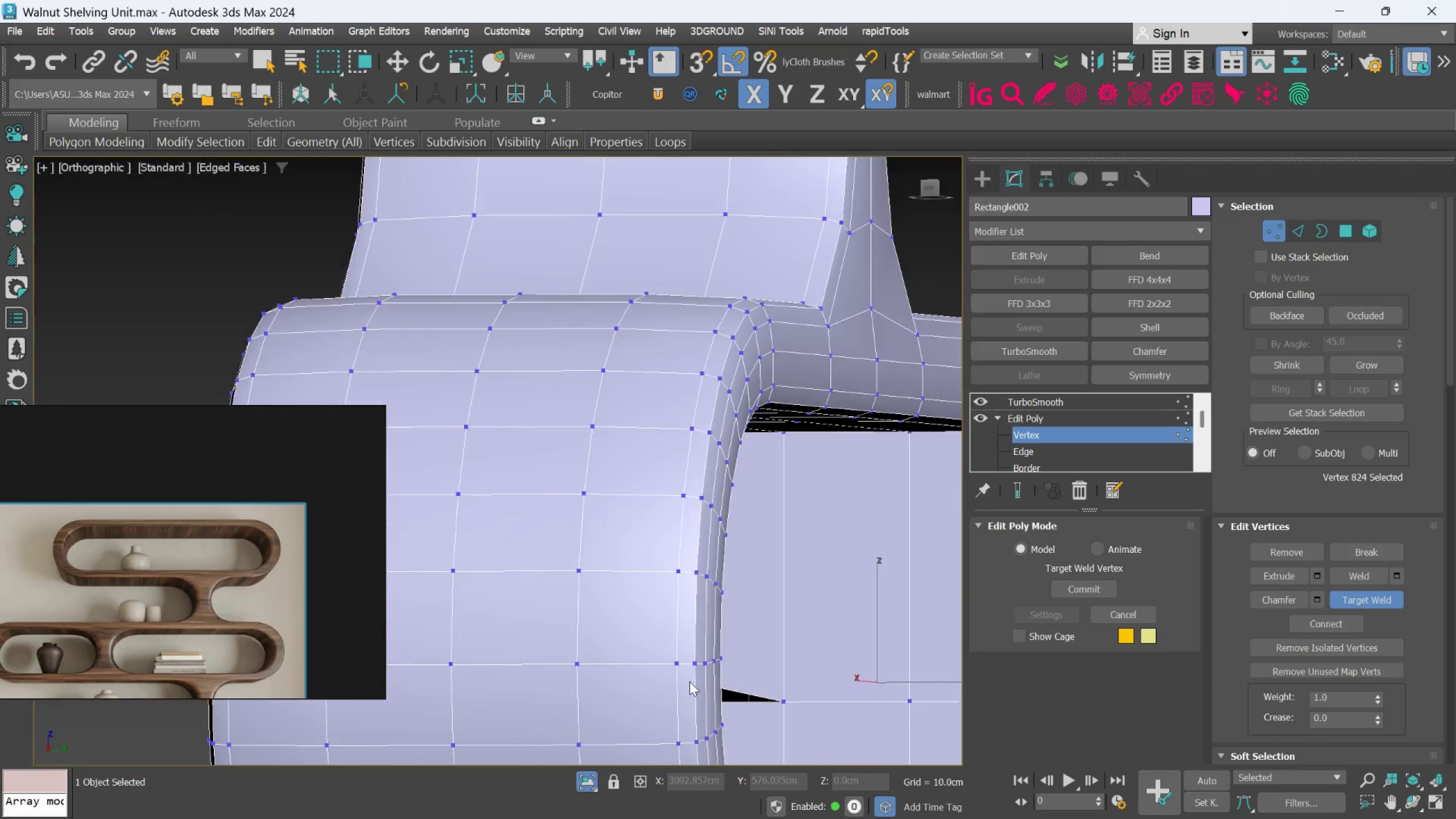 
scroll: coordinate [649, 661], scroll_direction: up, amount: 1.0
 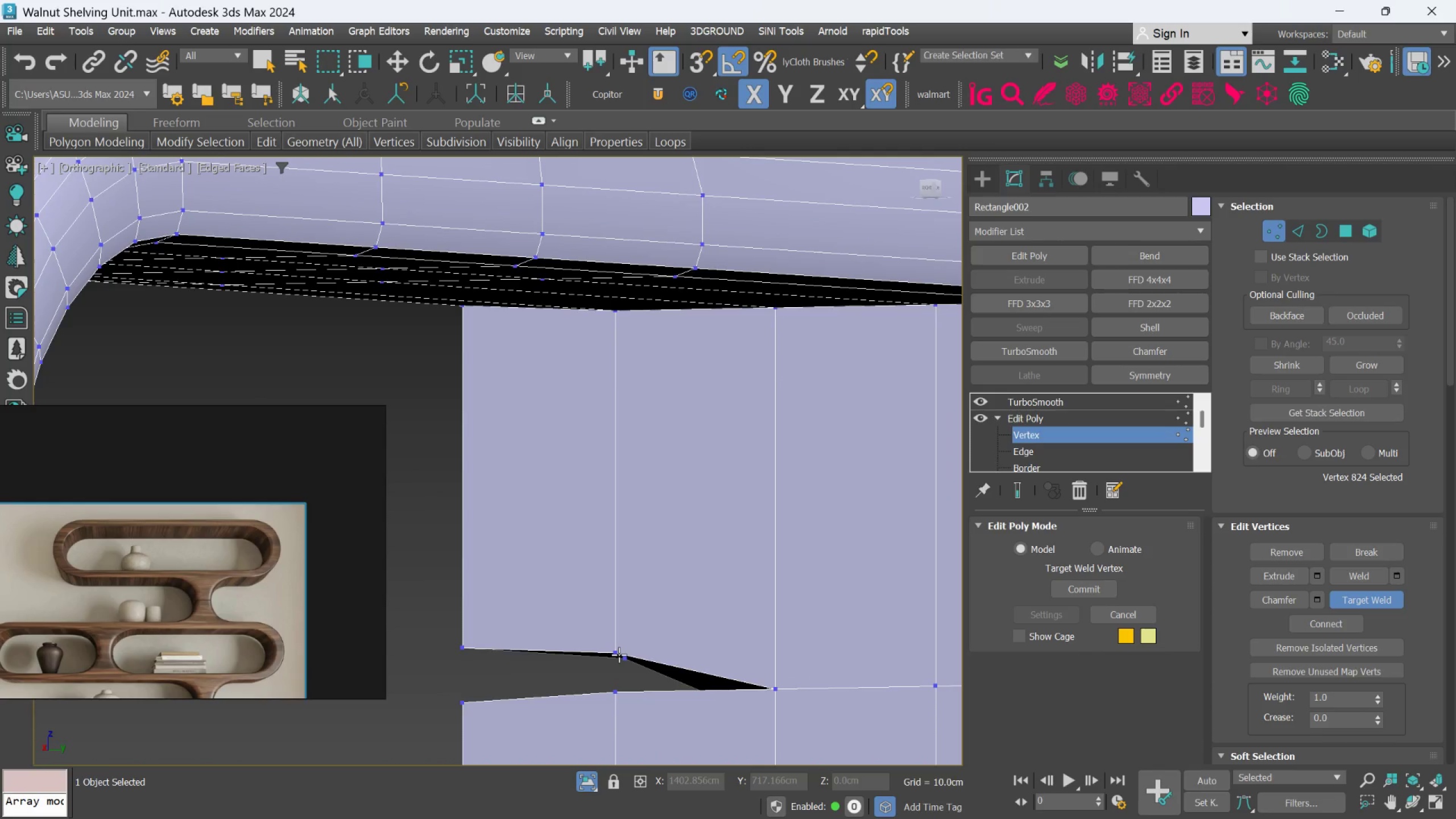 
double_click([615, 691])
 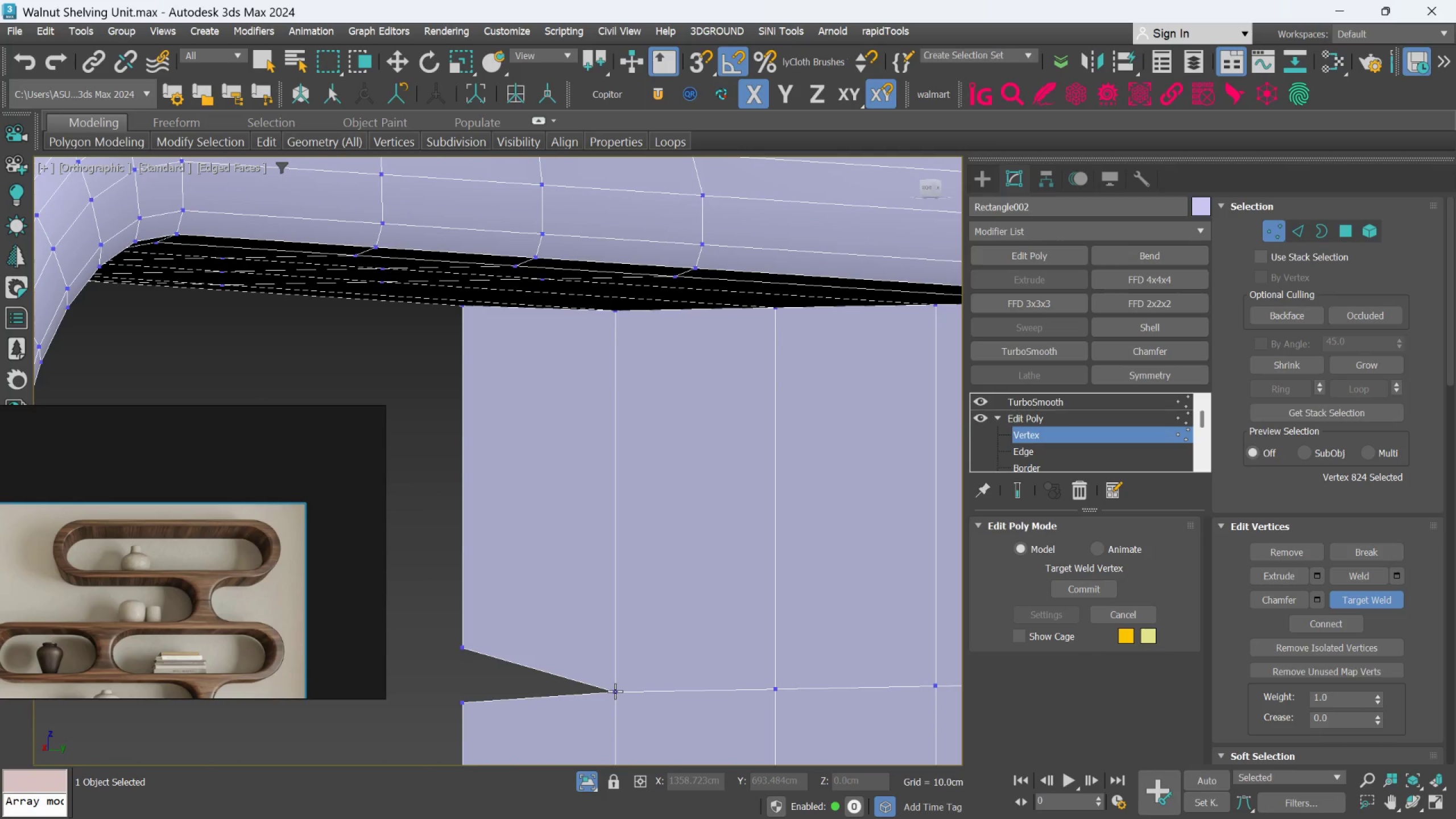 
hold_key(key=AltLeft, duration=0.64)
 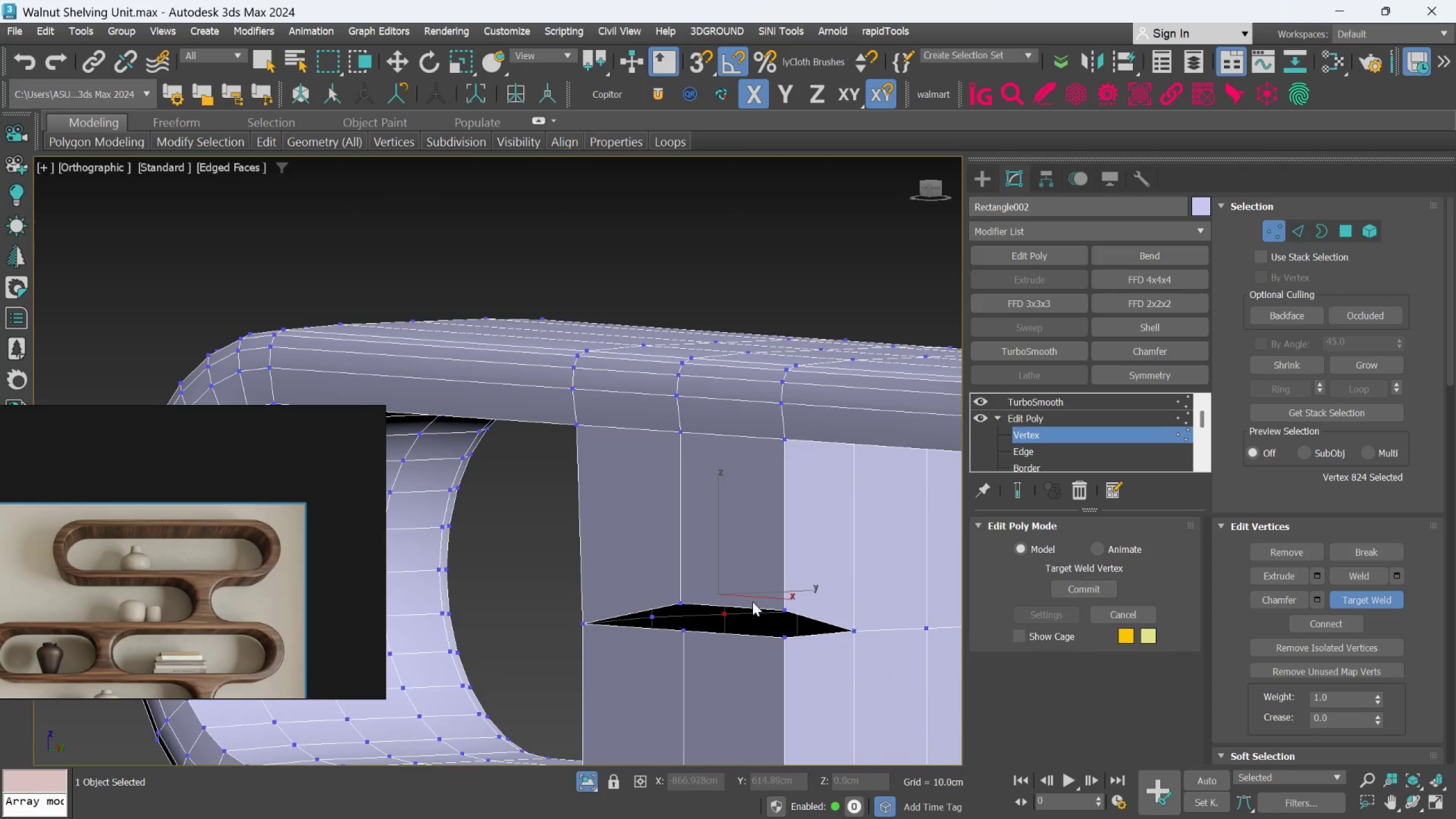 
scroll: coordinate [615, 691], scroll_direction: down, amount: 2.0
 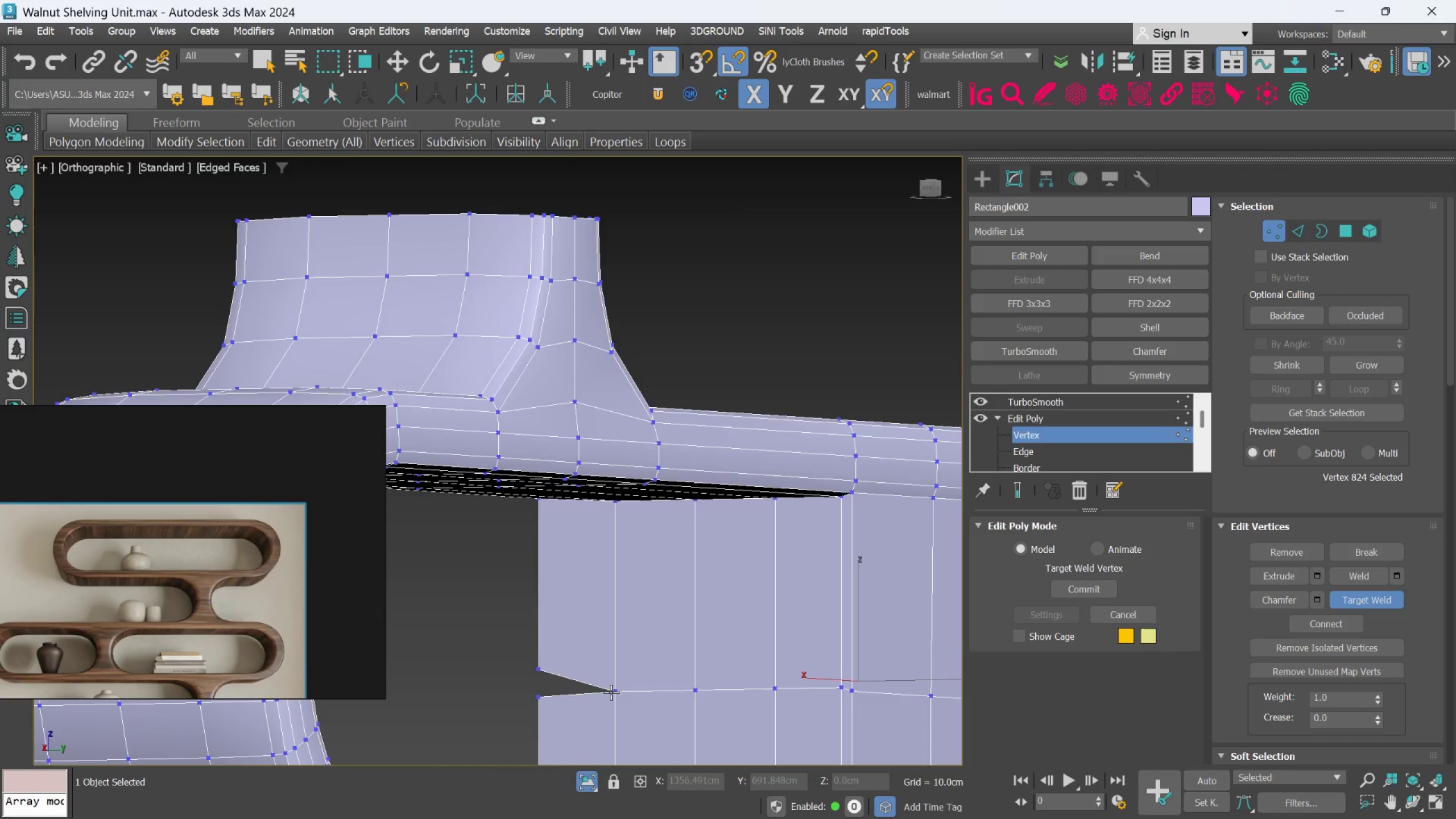 
scroll: coordinate [787, 595], scroll_direction: up, amount: 1.0
 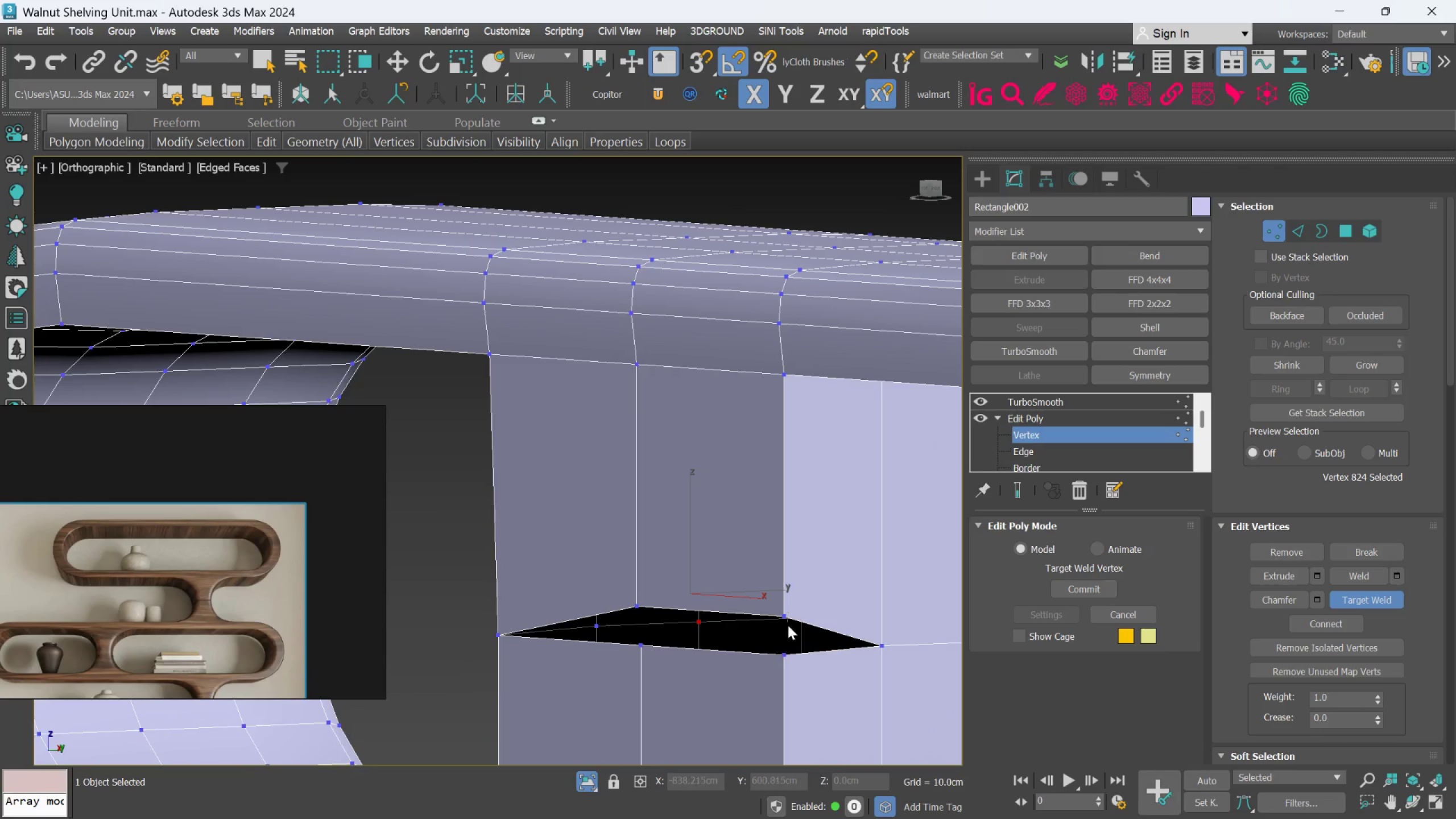 
double_click([788, 661])
 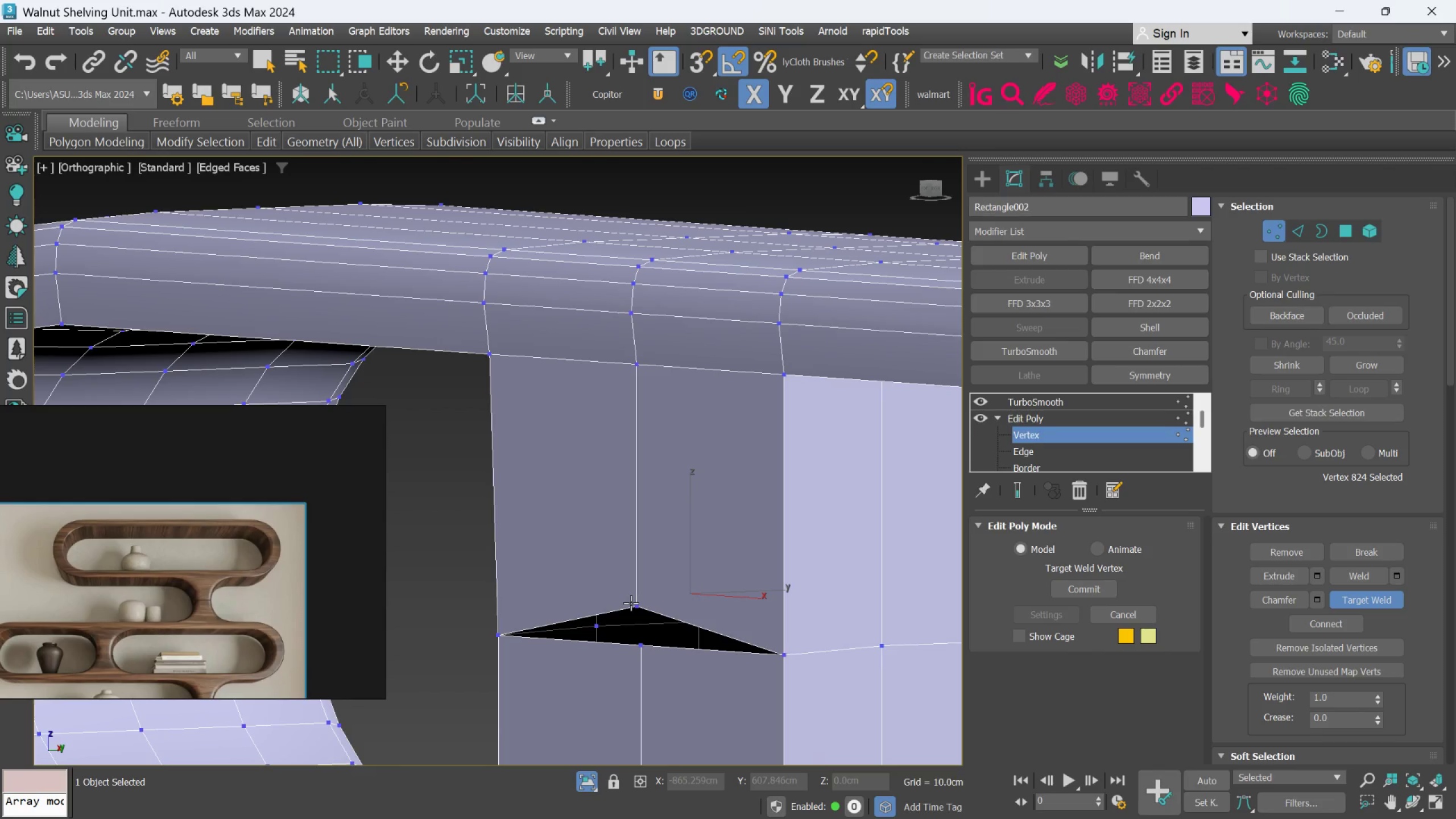 
double_click([636, 643])
 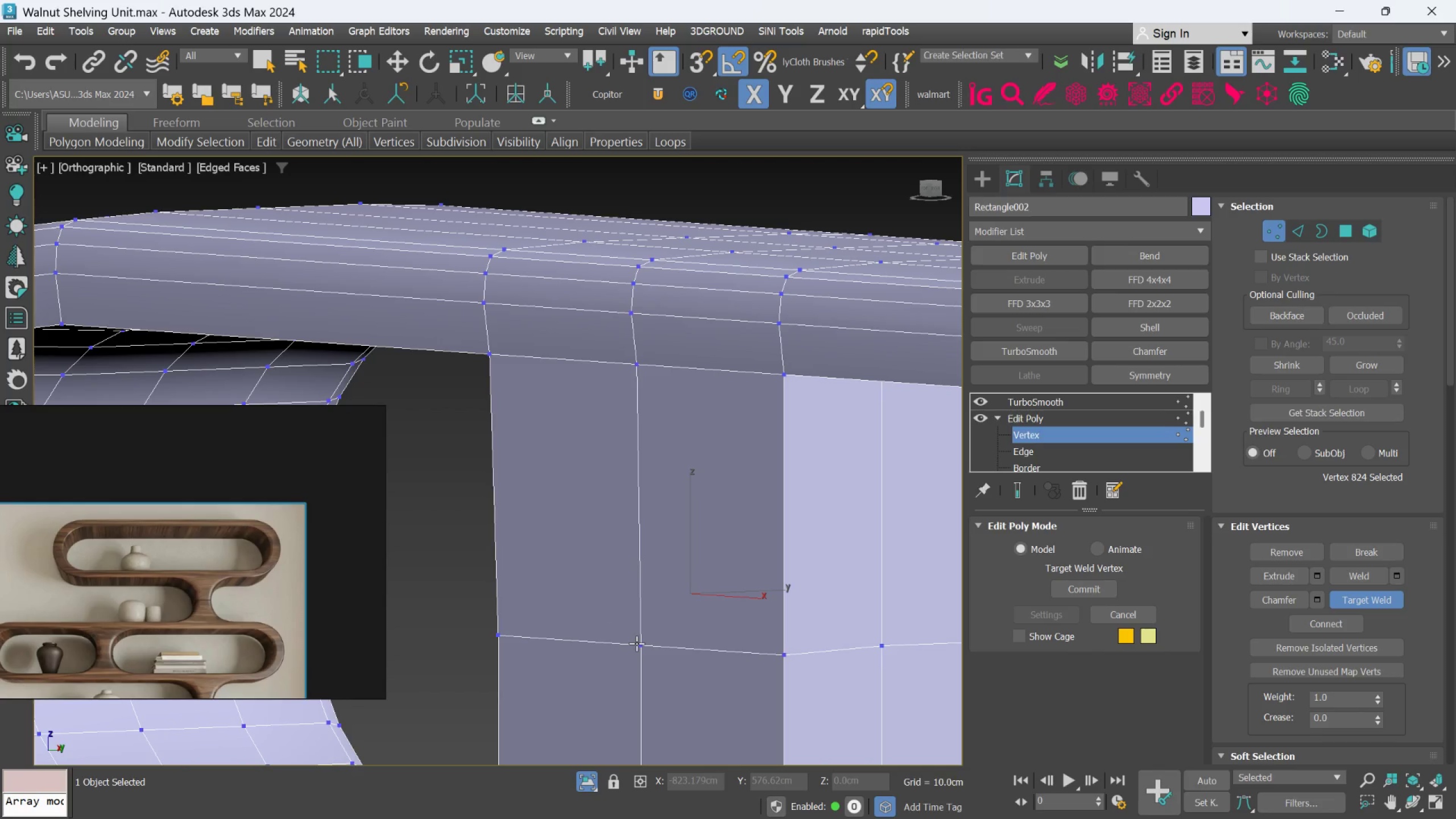 
scroll: coordinate [636, 643], scroll_direction: down, amount: 3.0
 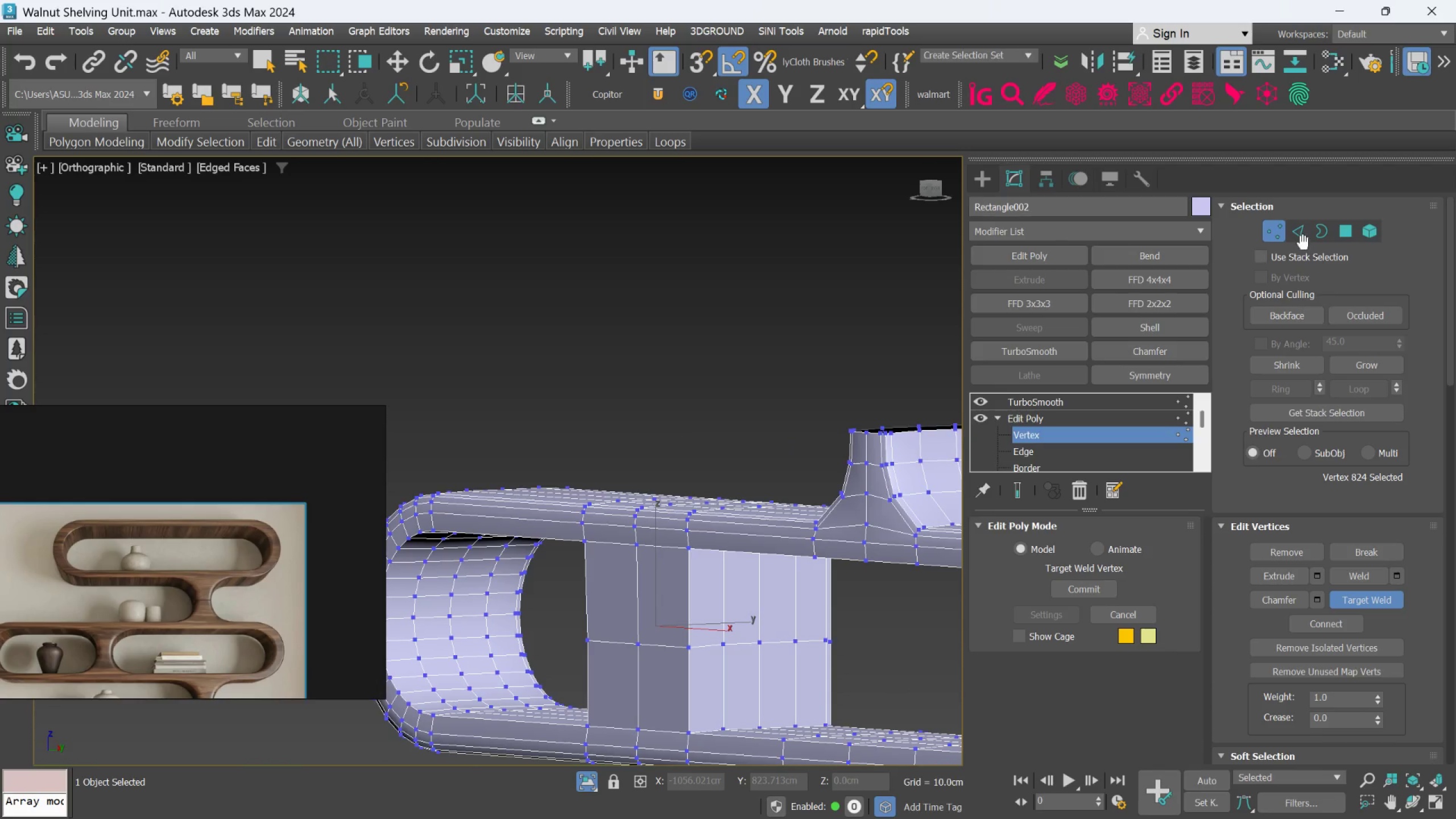 
left_click([1300, 239])
 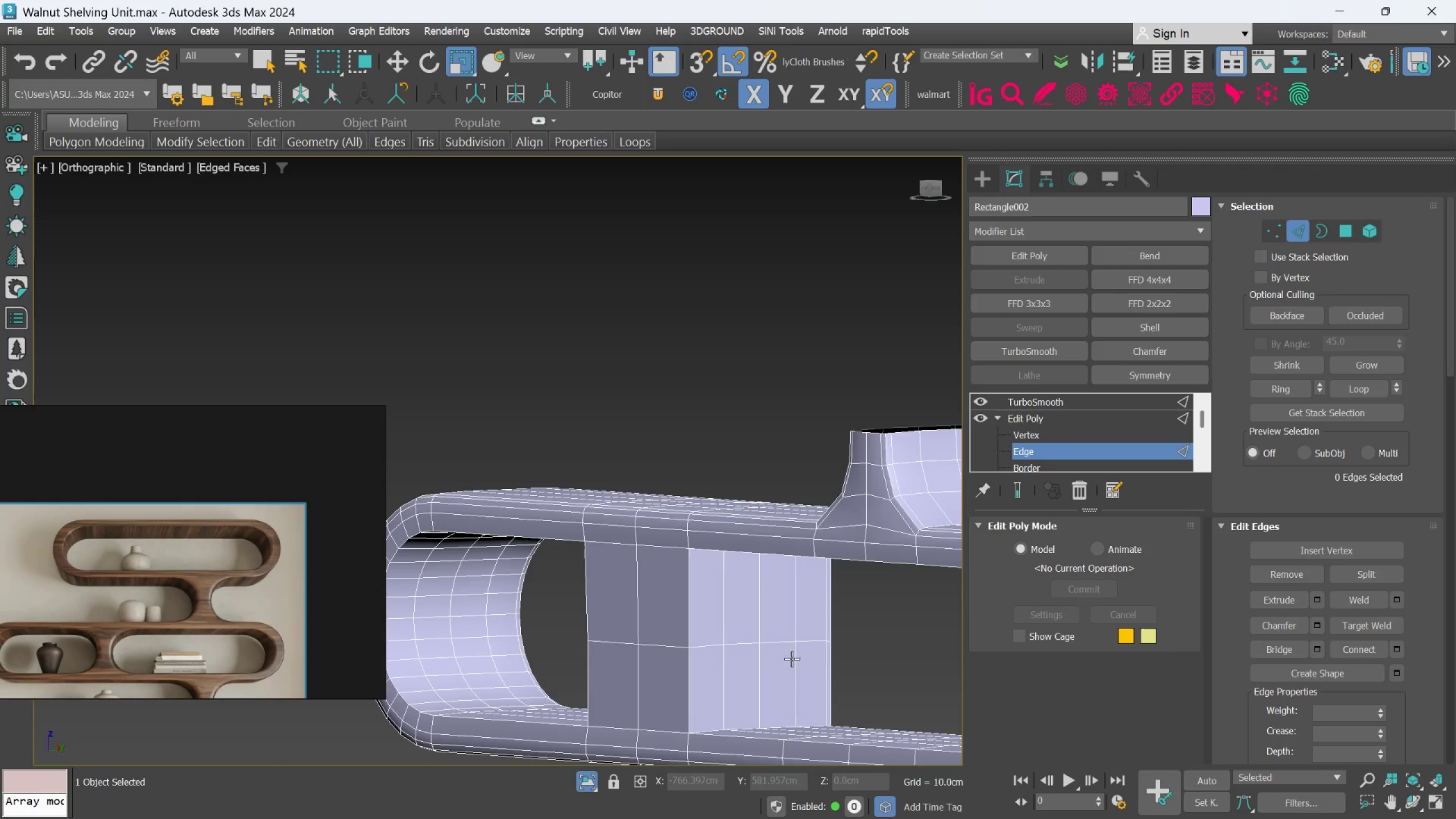 
left_click([700, 624])
 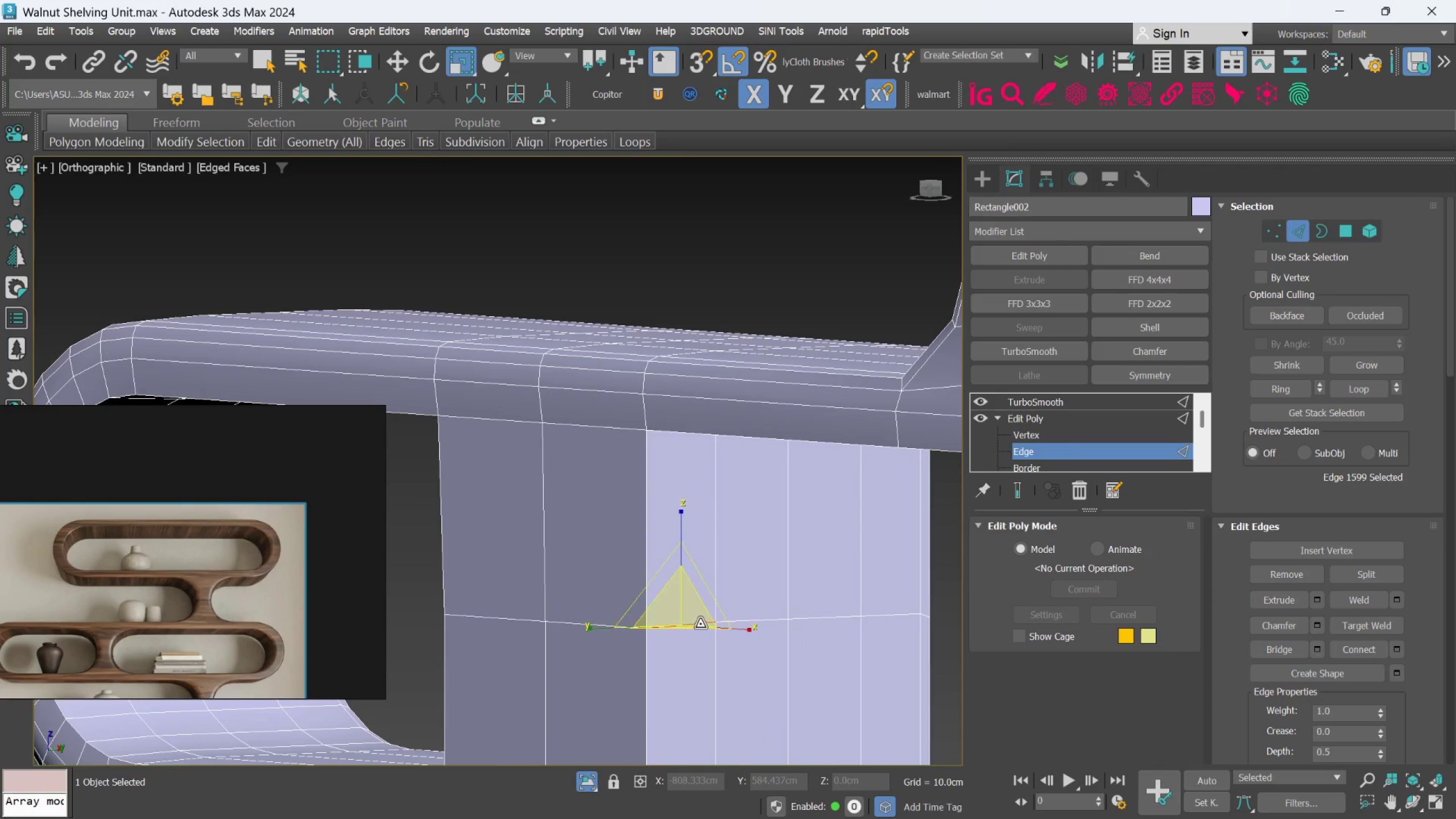 
scroll: coordinate [731, 667], scroll_direction: up, amount: 2.0
 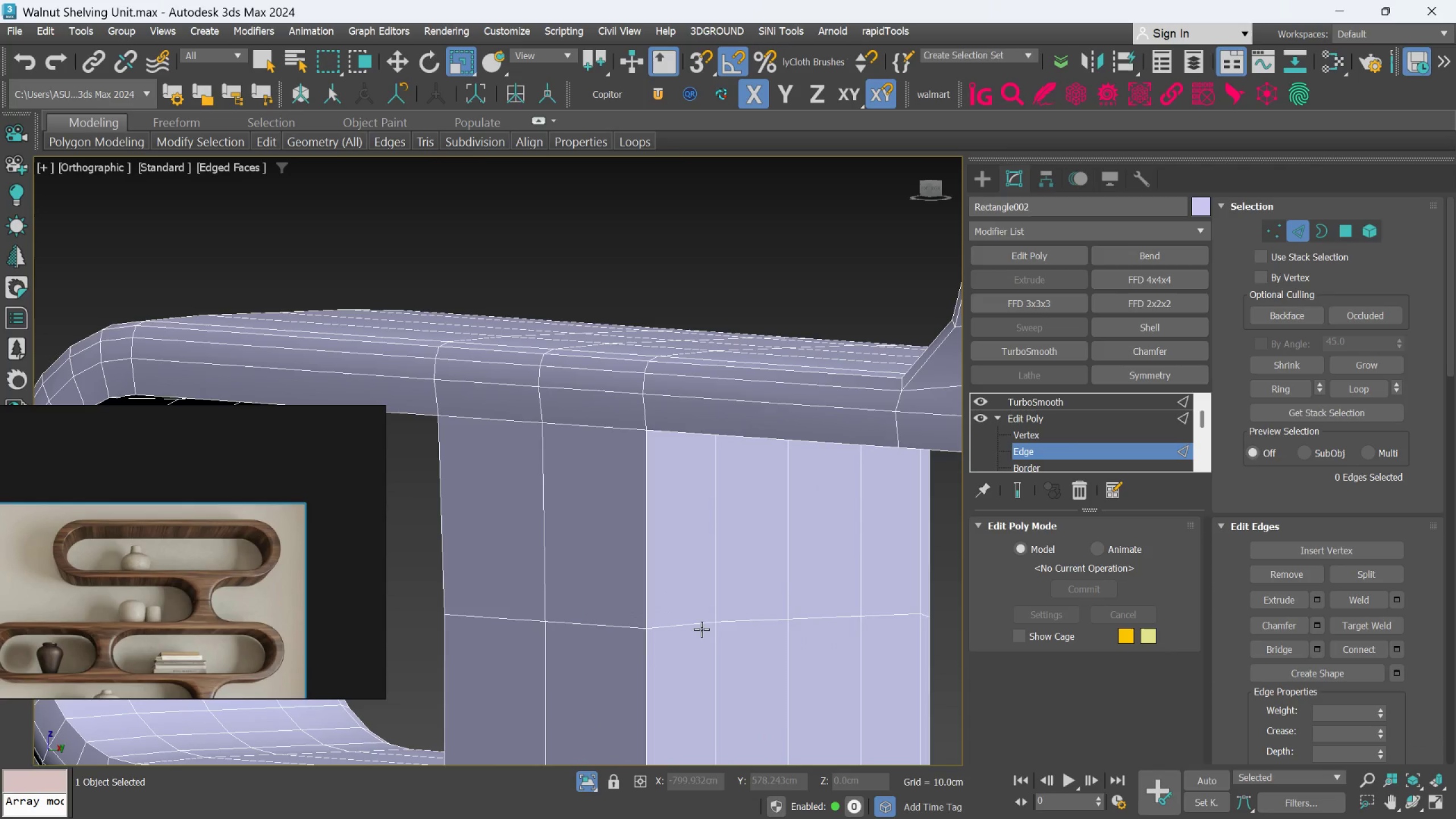 
double_click([700, 624])
 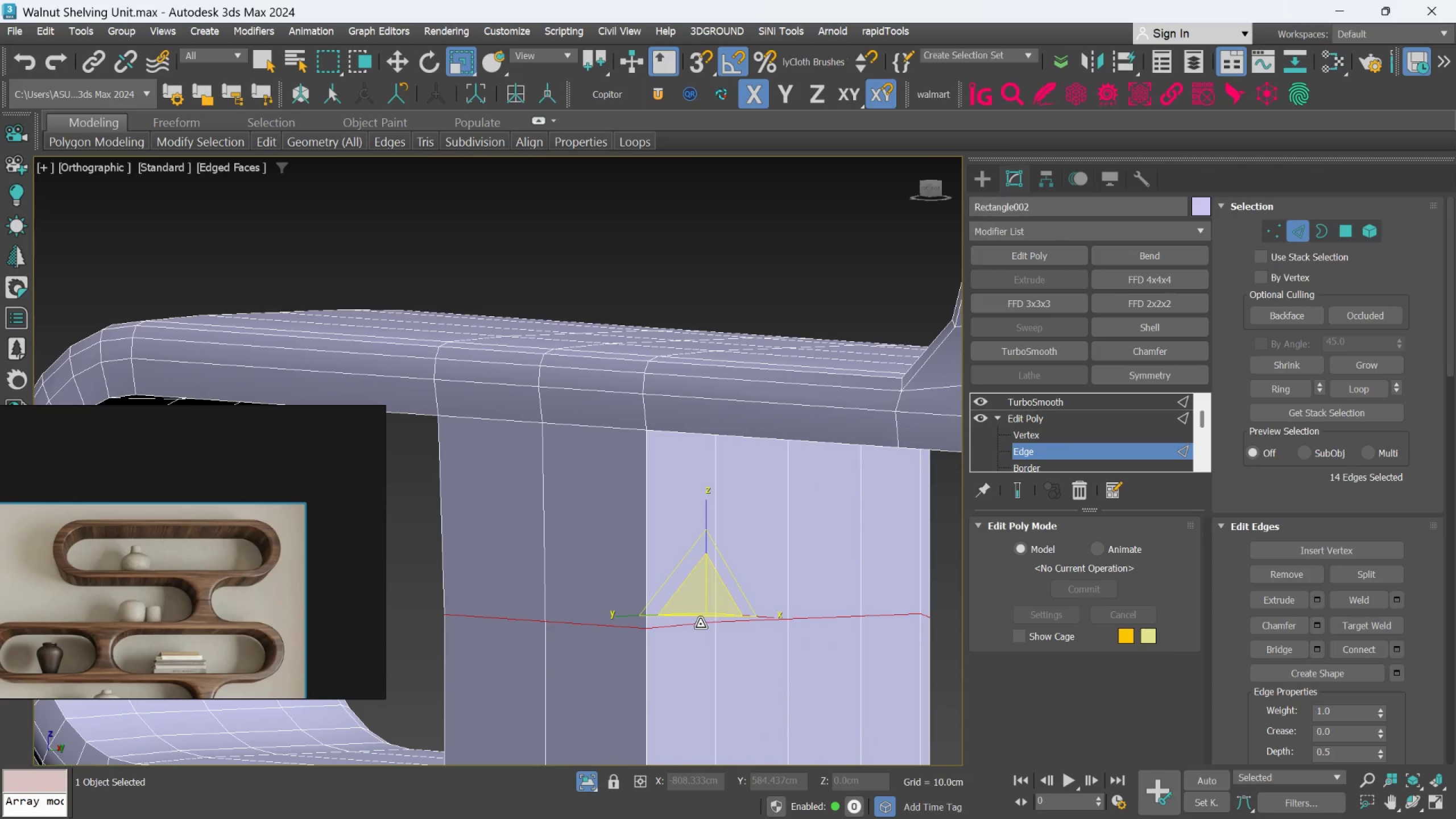 
key(Control+Backspace)
 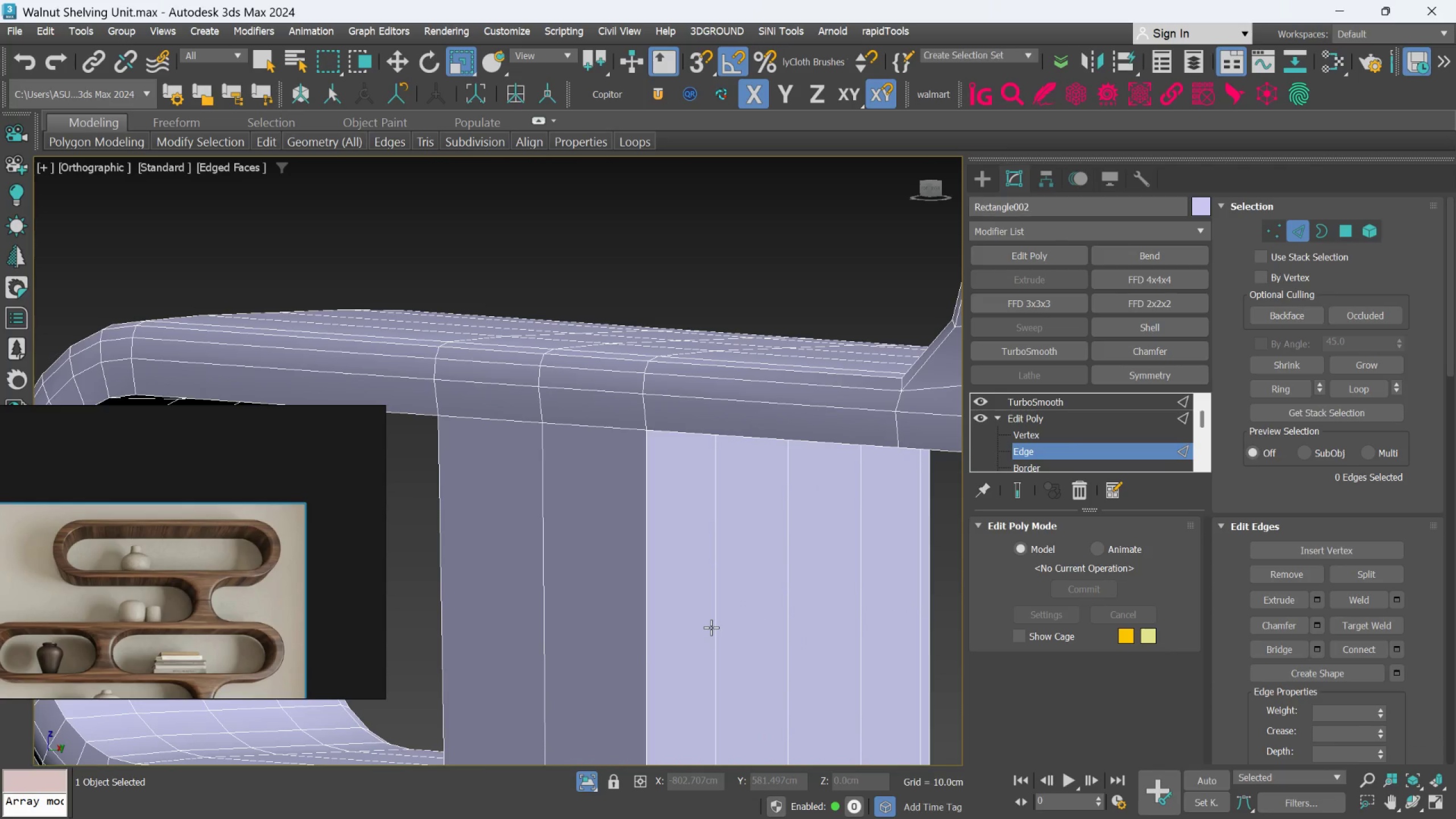 
hold_key(key=AltLeft, duration=0.44)
 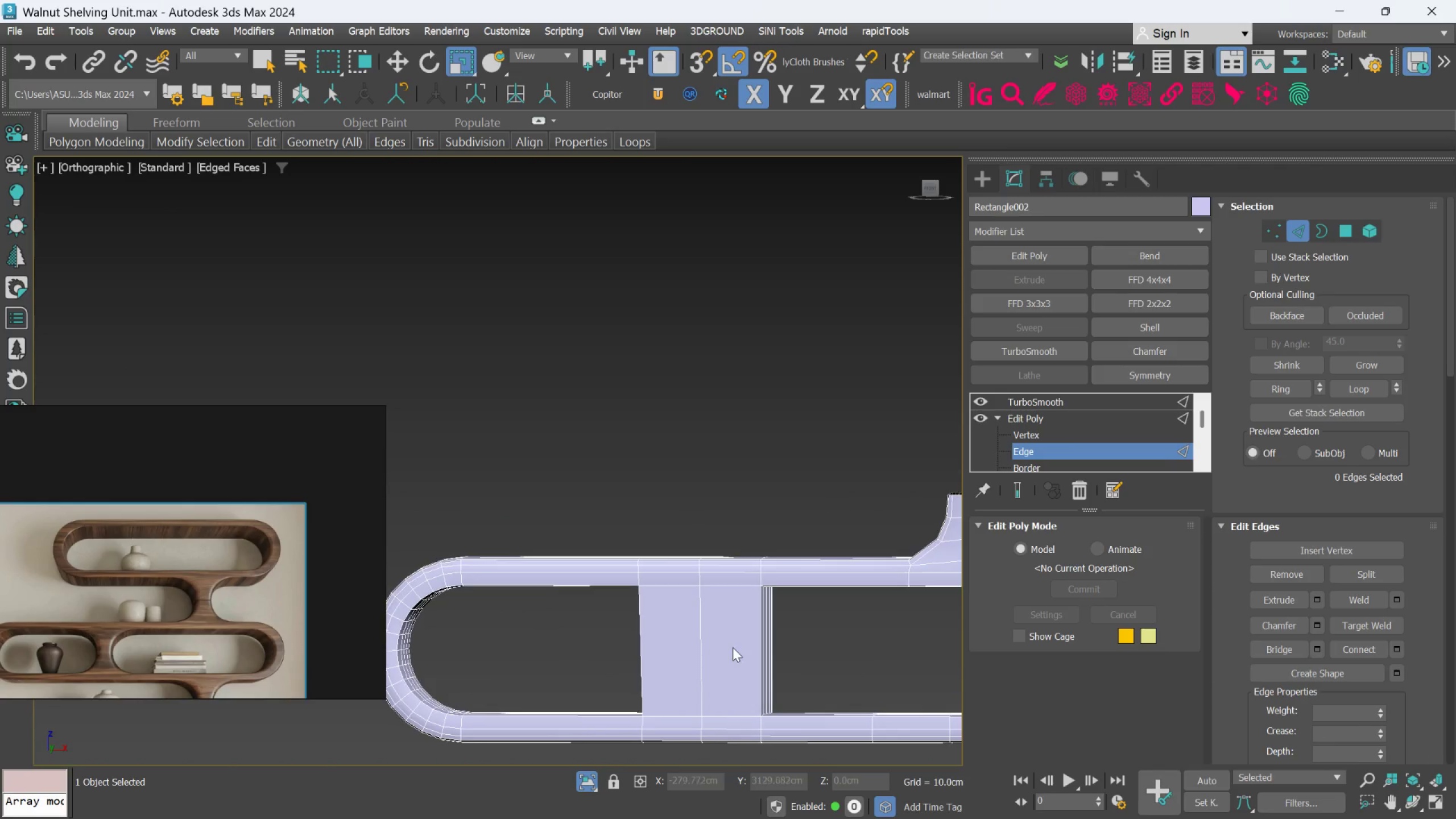 
scroll: coordinate [728, 651], scroll_direction: down, amount: 4.0
 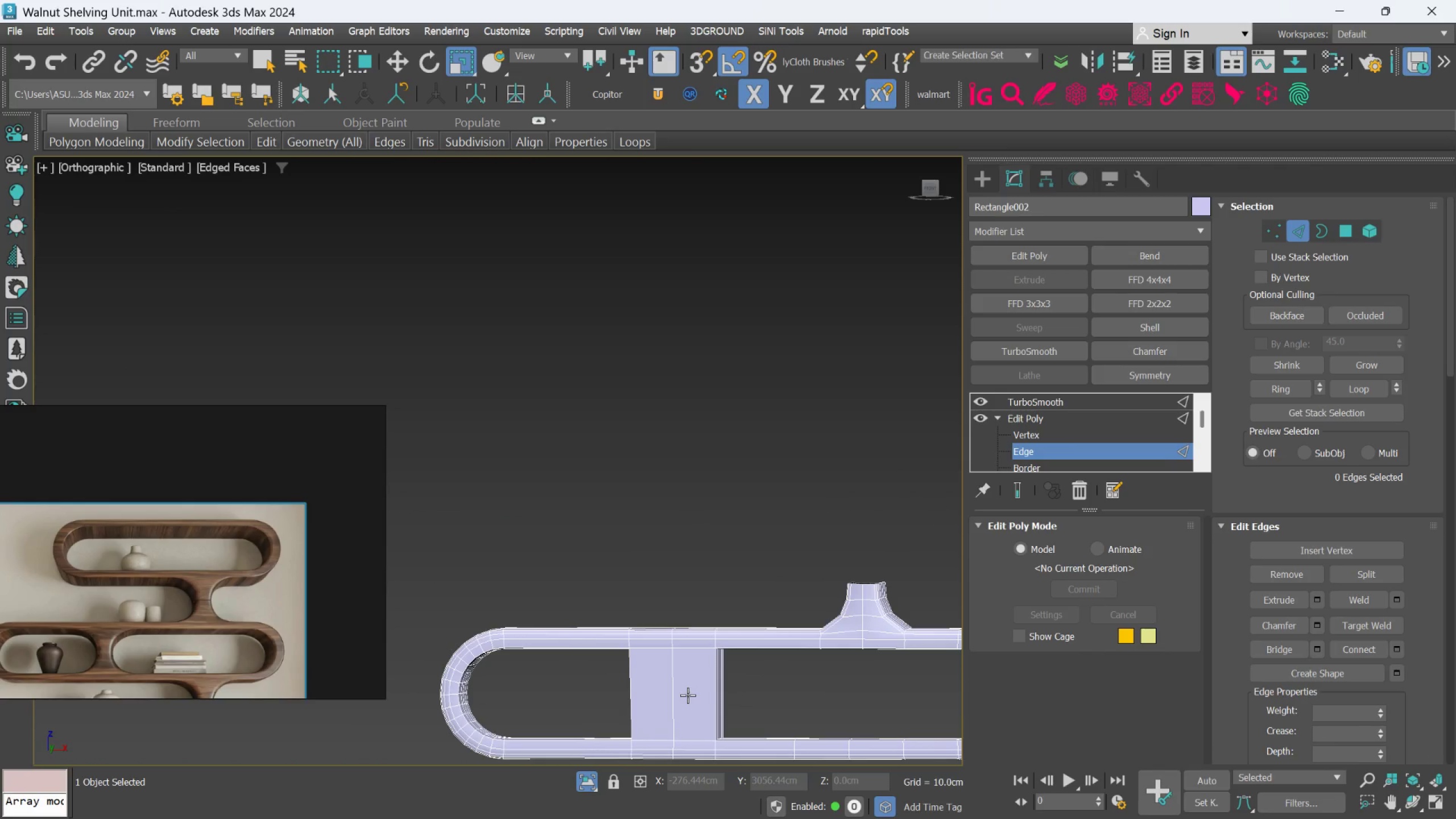 
scroll: coordinate [842, 601], scroll_direction: up, amount: 3.0
 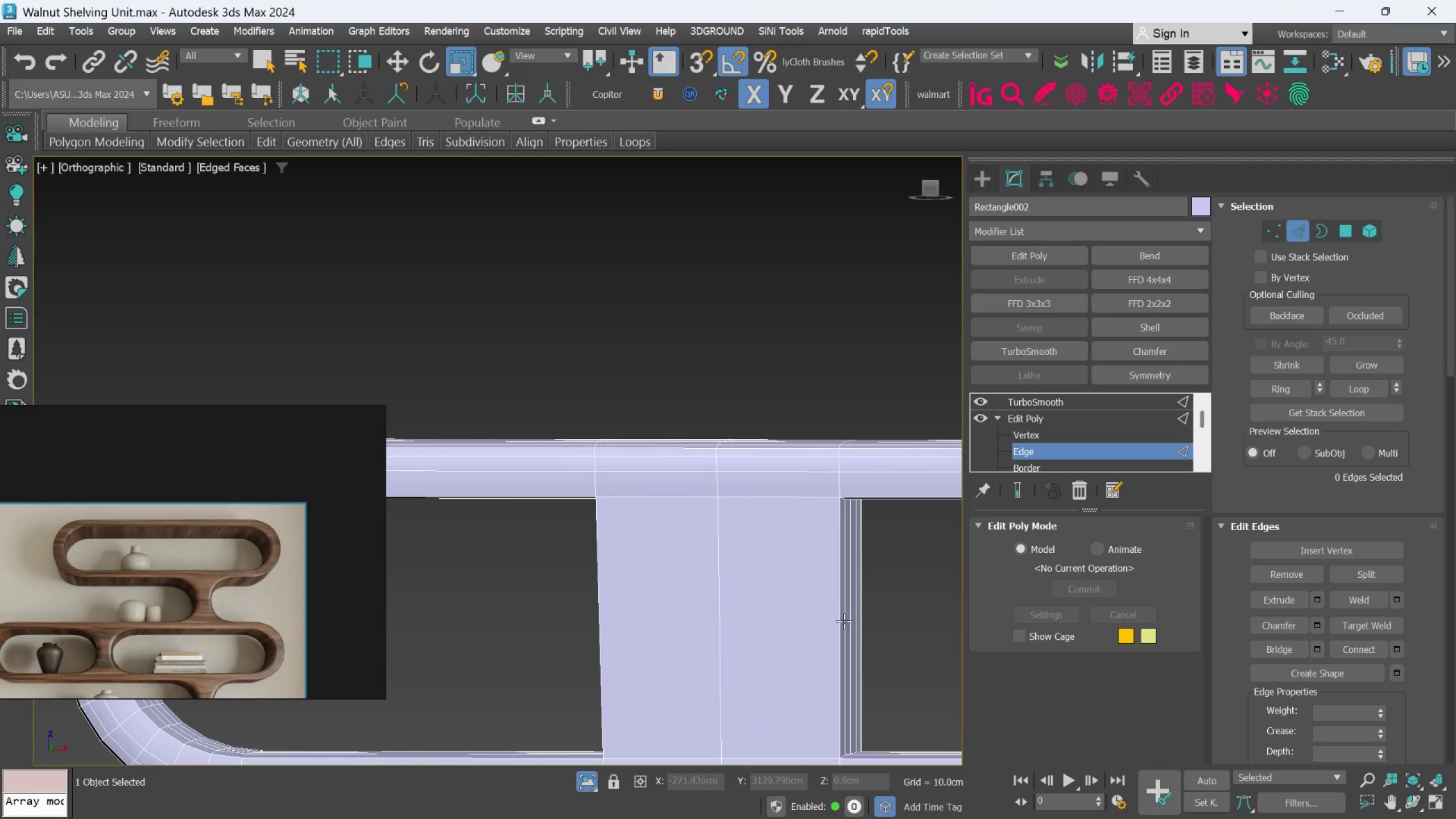 
left_click([841, 624])
 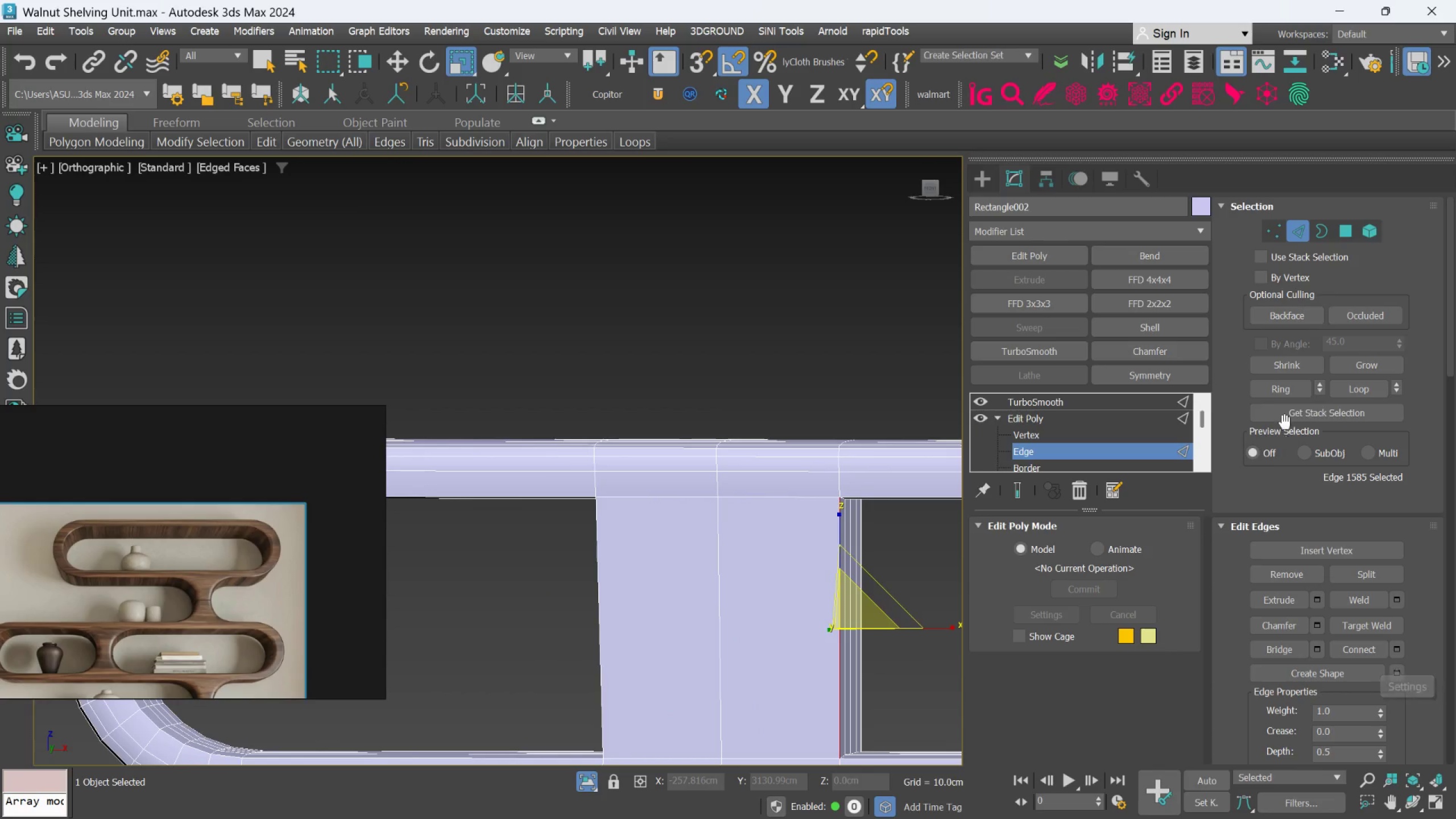 
left_click([1285, 391])
 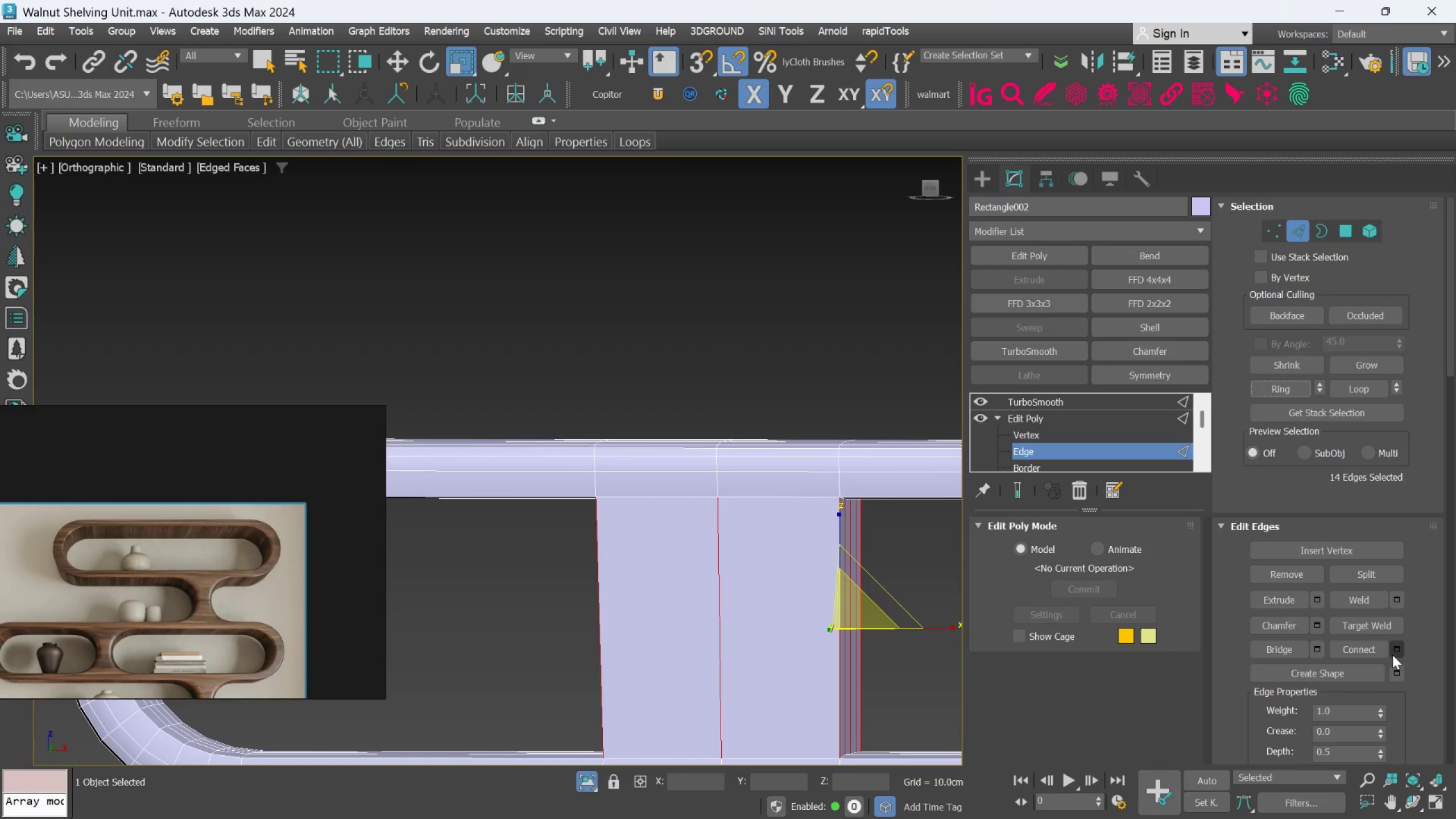 
left_click([1393, 652])
 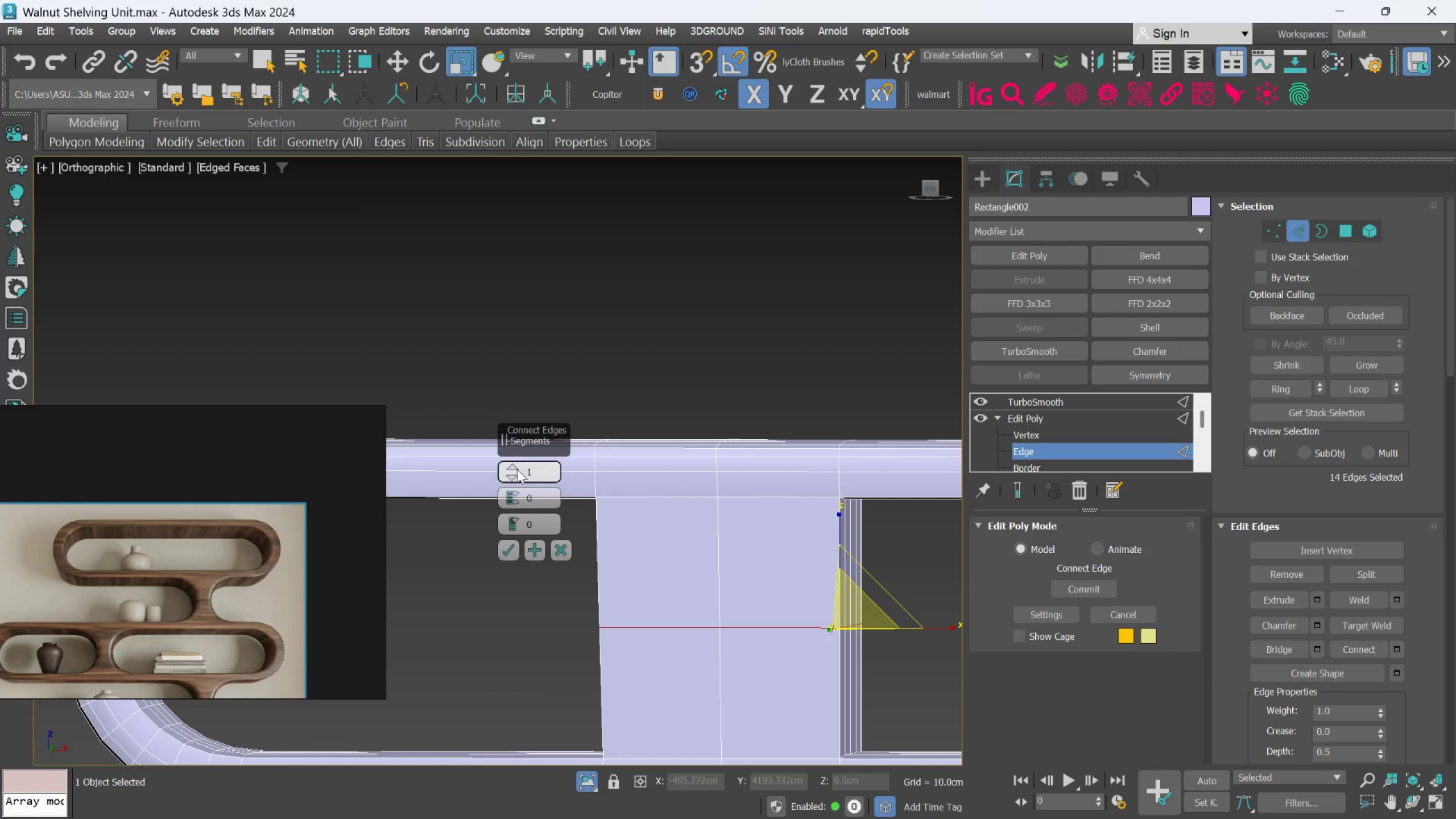 
double_click([517, 469])
 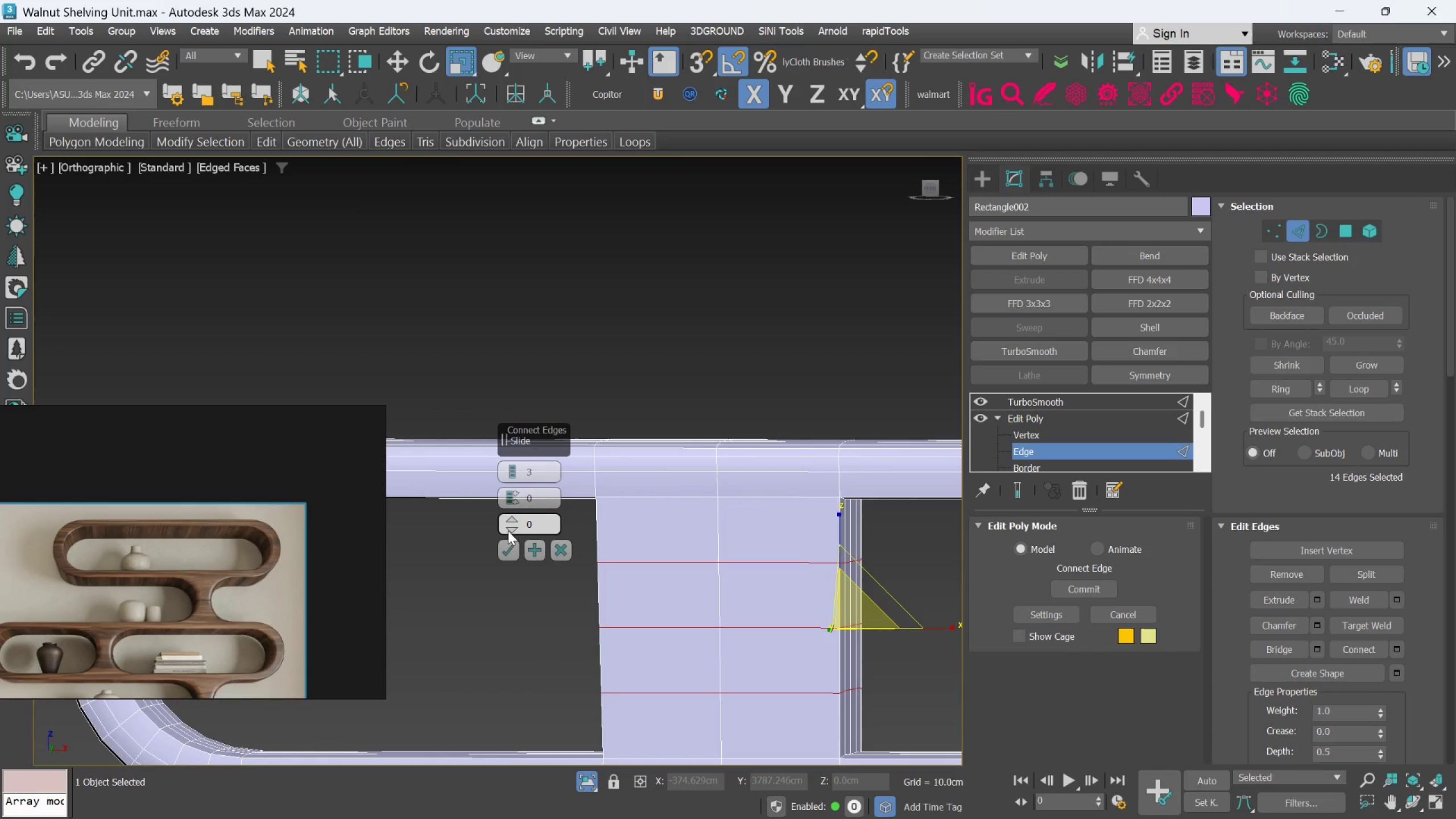 
left_click_drag(start_coordinate=[508, 516], to_coordinate=[527, 458])
 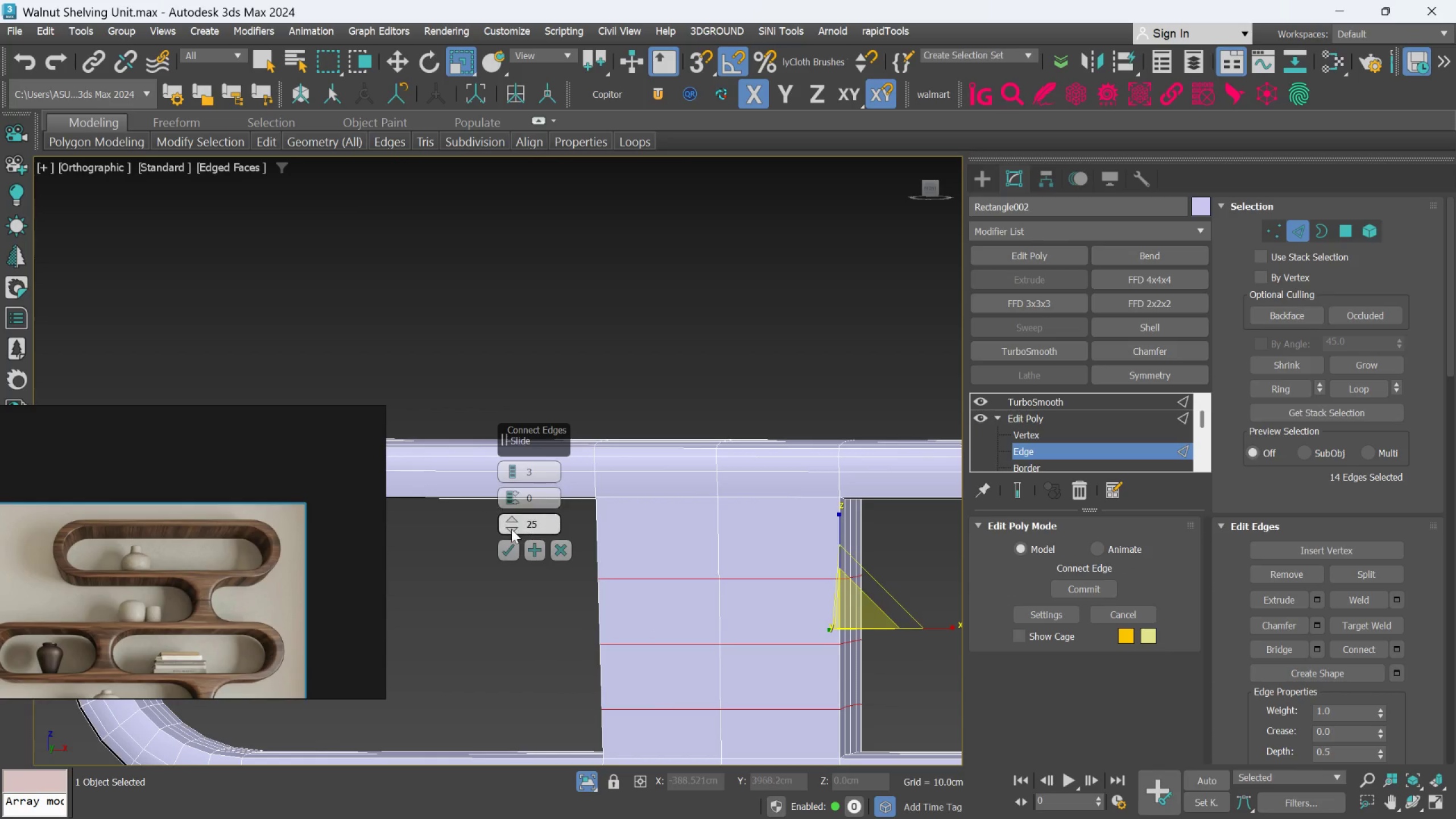 
right_click([511, 529])
 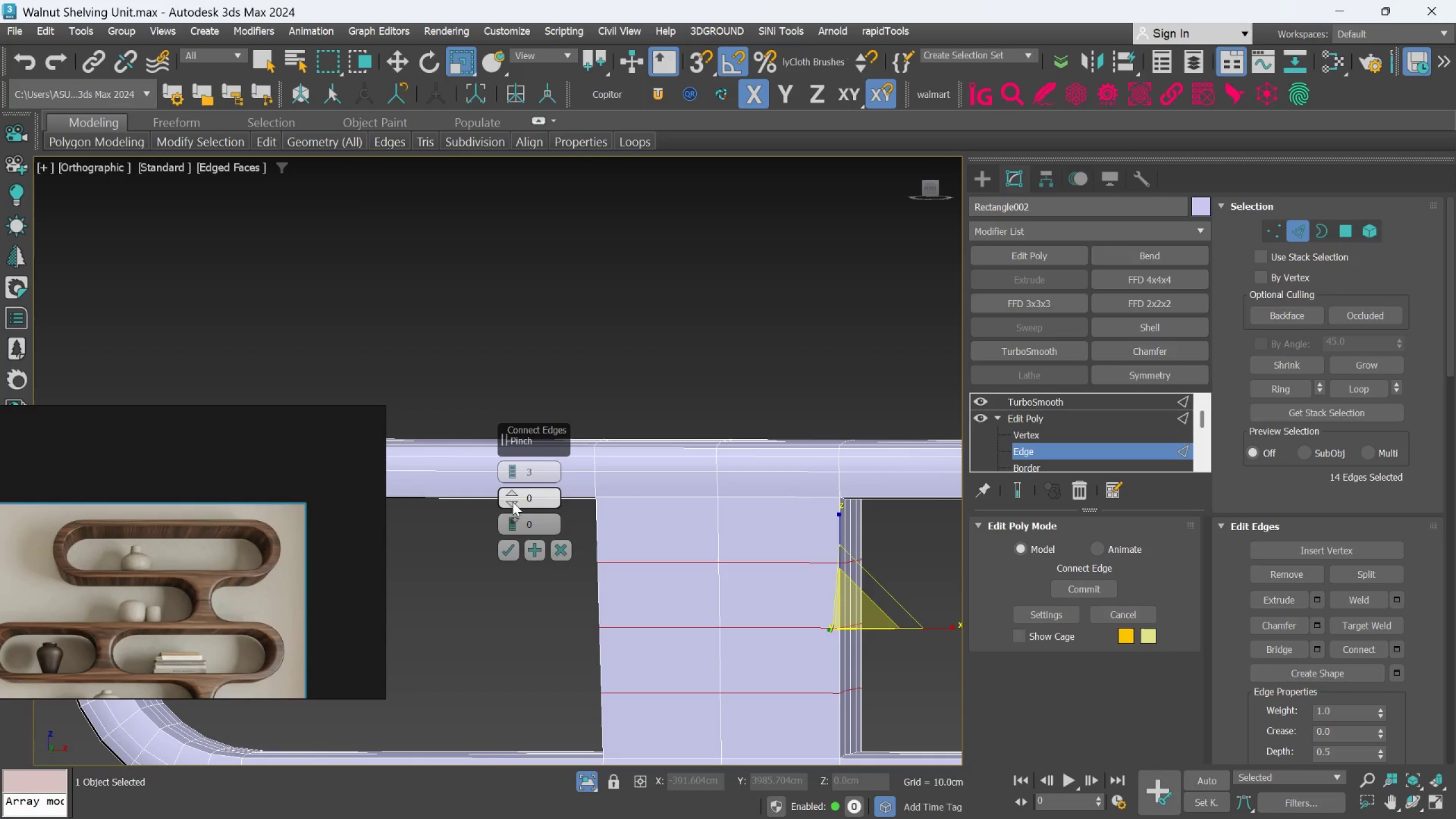 
left_click_drag(start_coordinate=[513, 499], to_coordinate=[536, 396])
 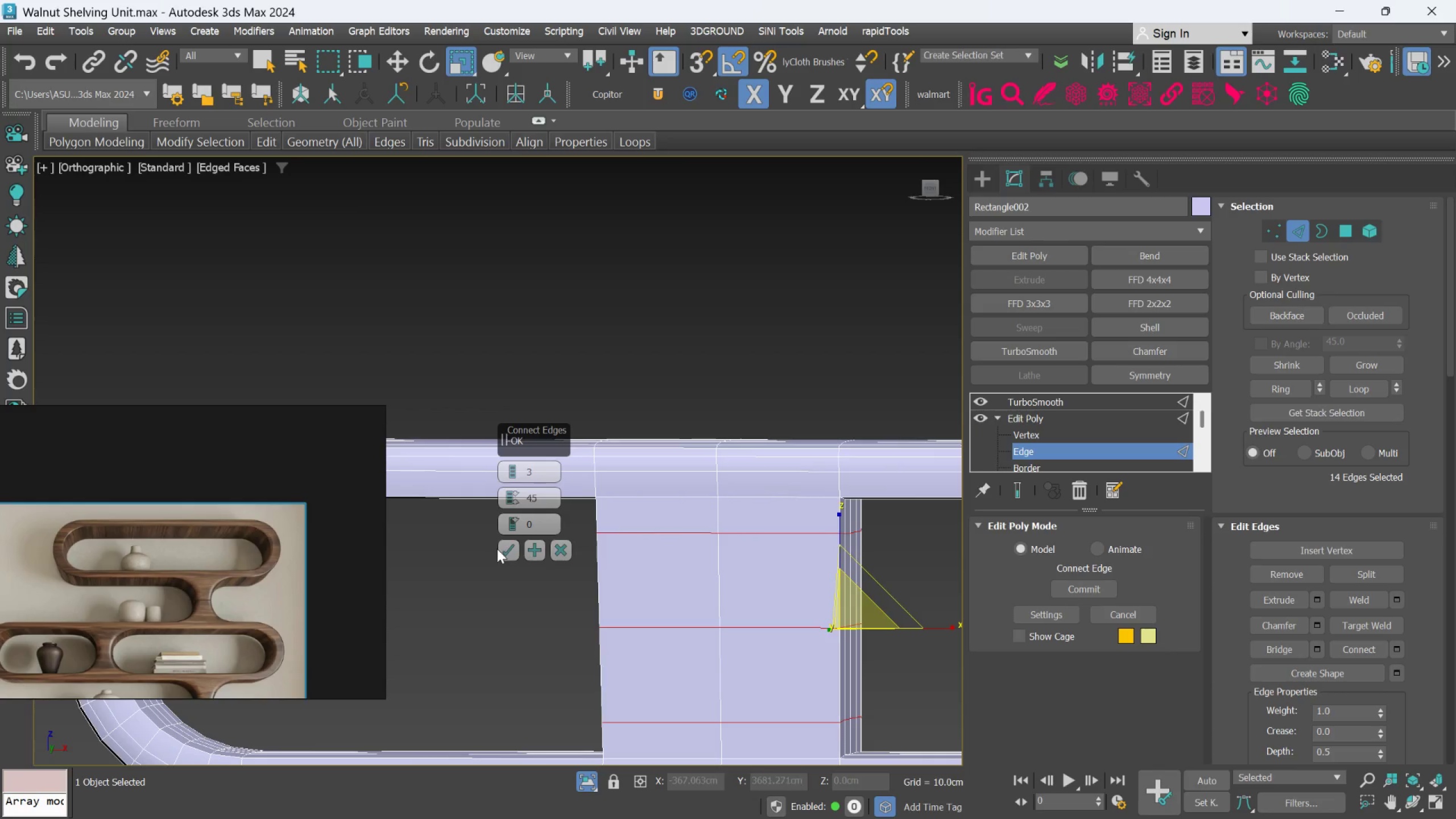 
left_click([497, 551])
 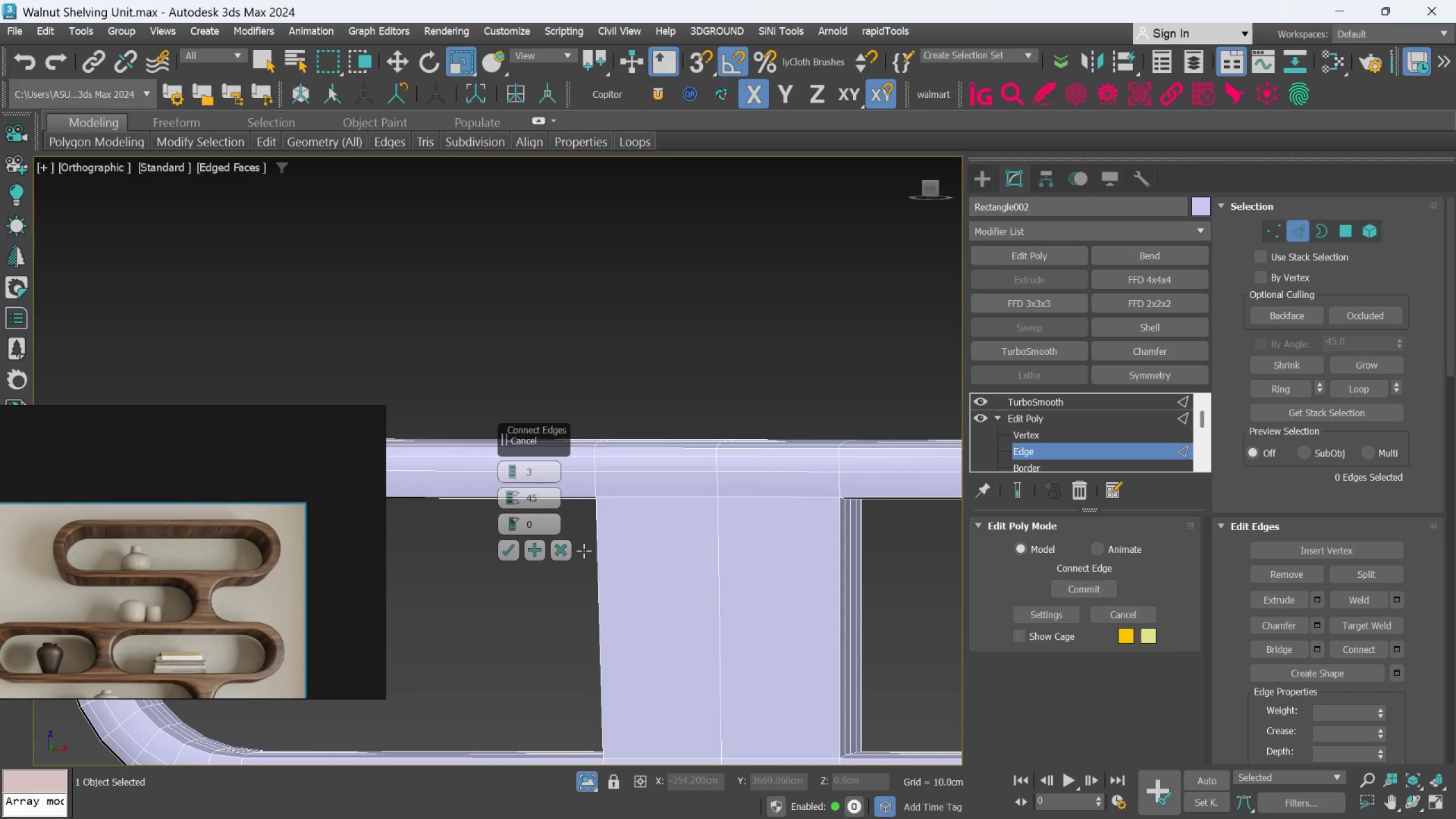 
middle_click([584, 551])
 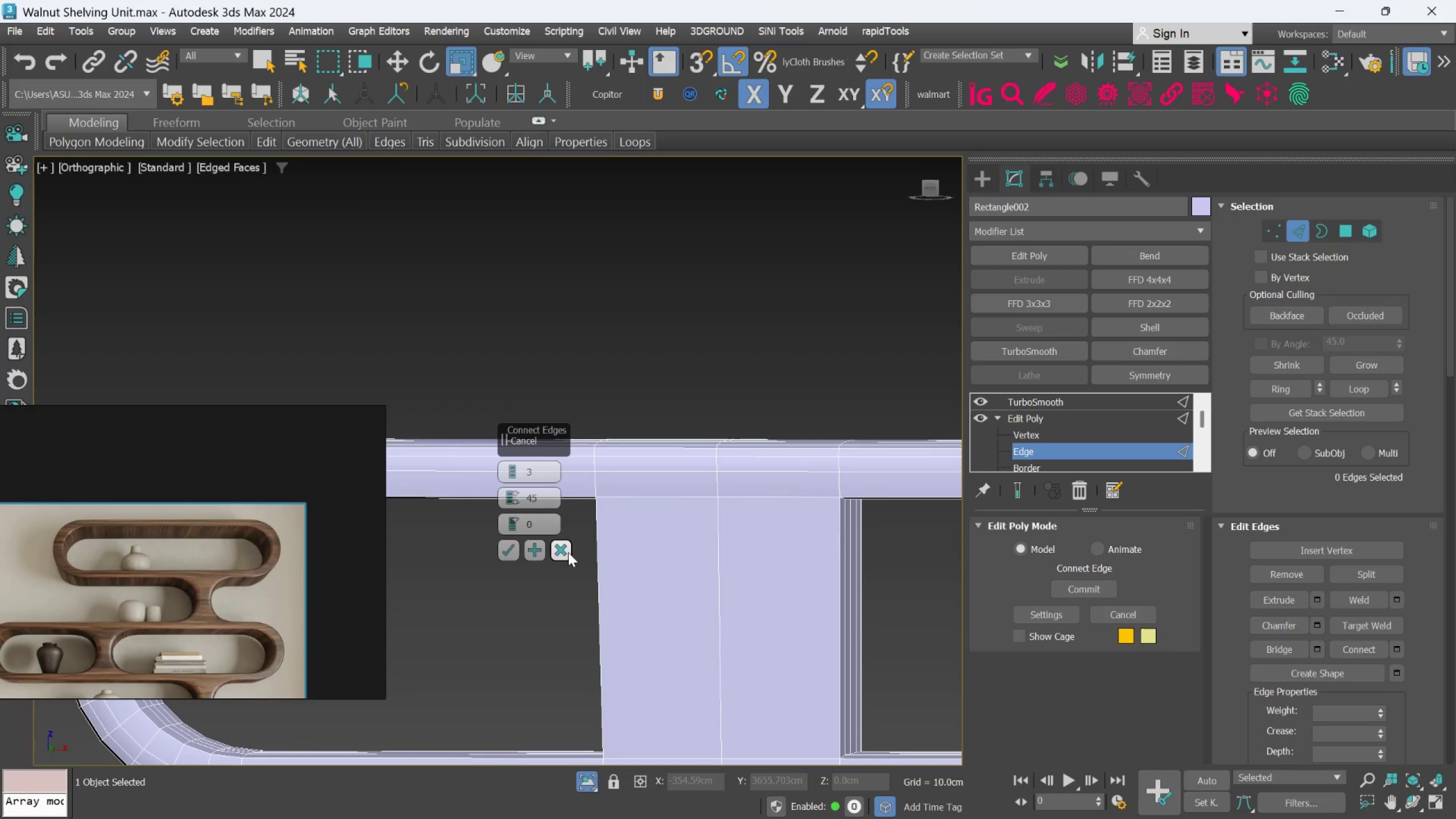 
hold_key(key=ControlLeft, duration=0.59)
 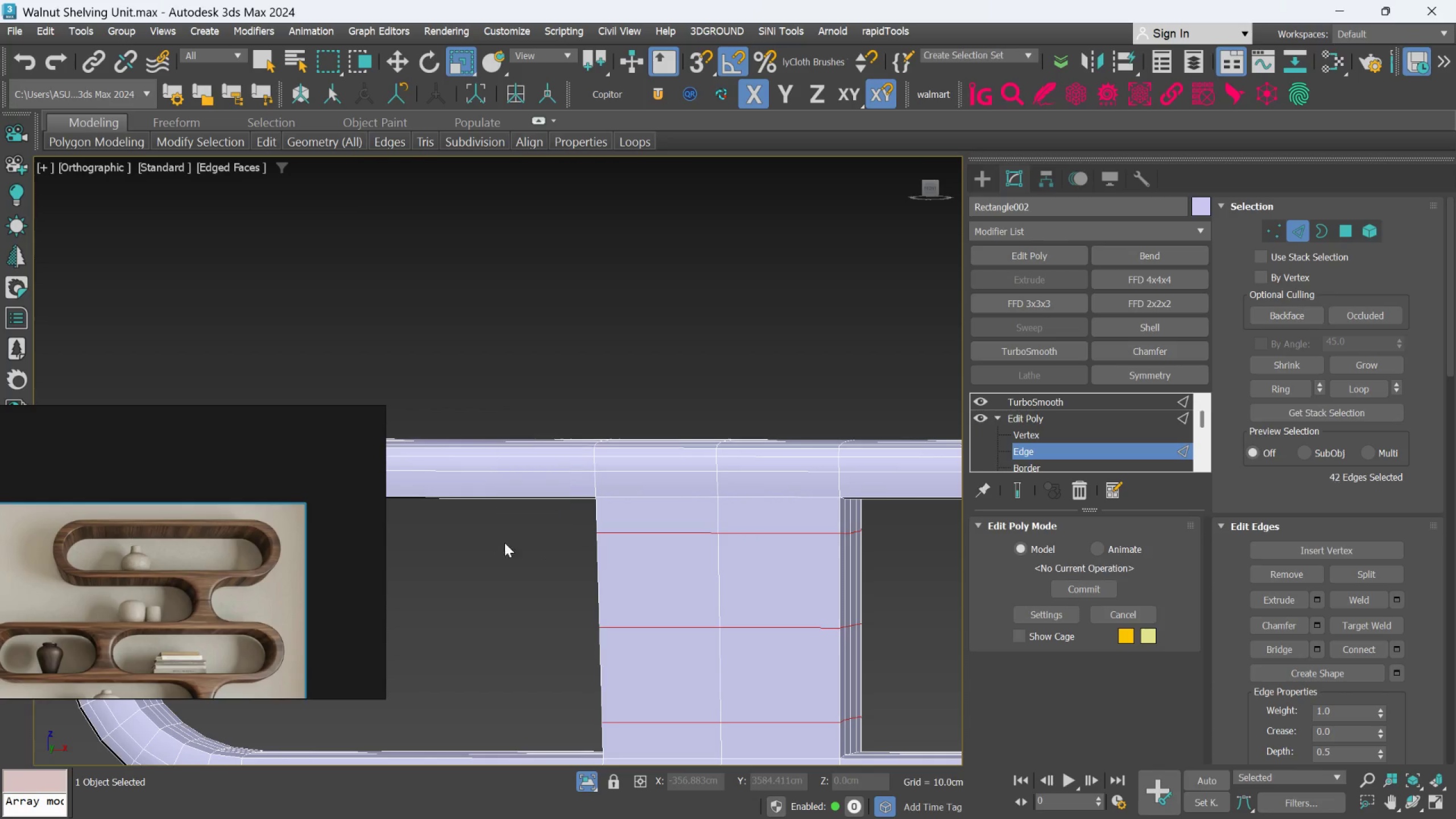 
hold_key(key=AltLeft, duration=0.34)
 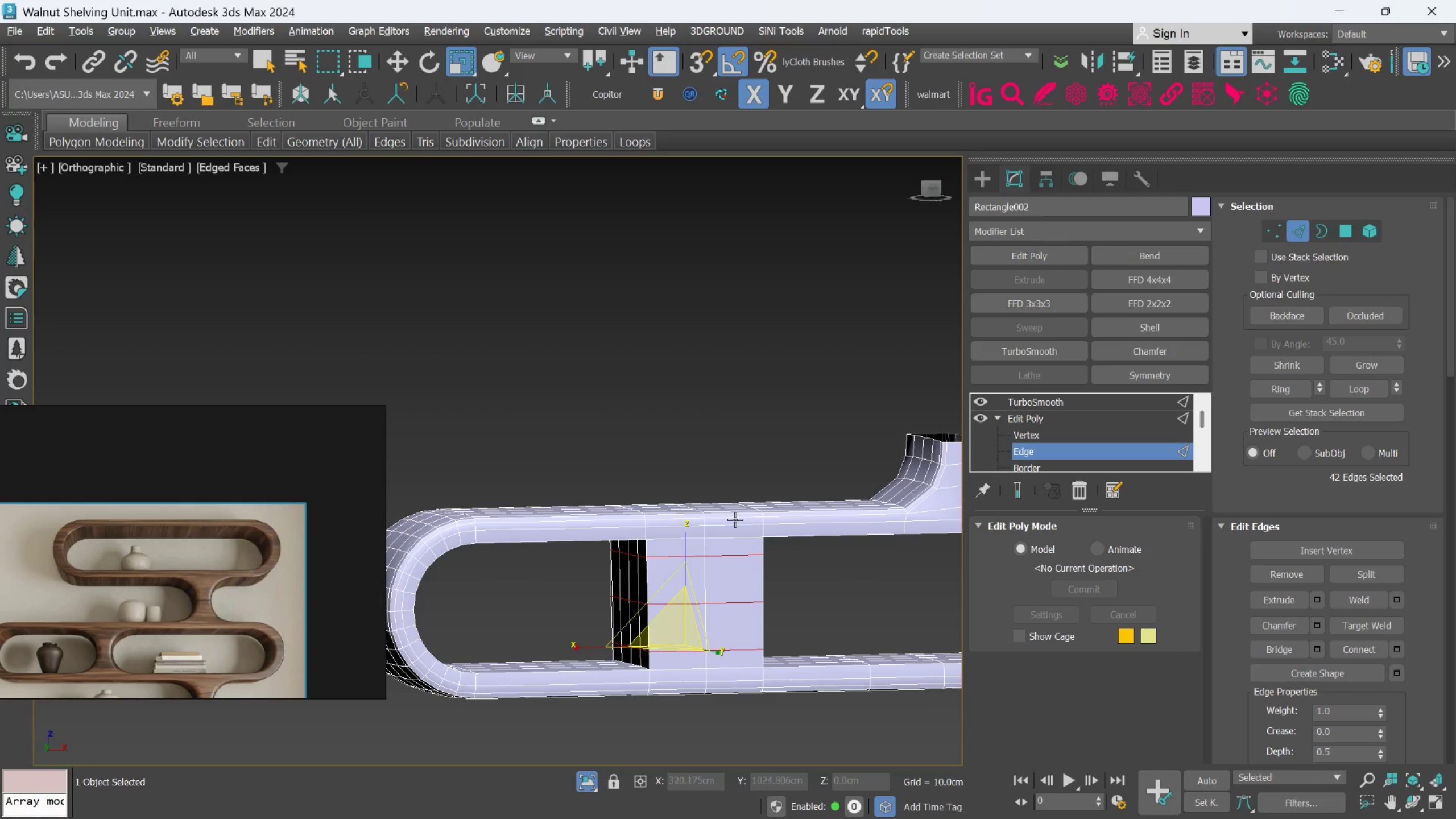 
scroll: coordinate [637, 572], scroll_direction: down, amount: 2.0
 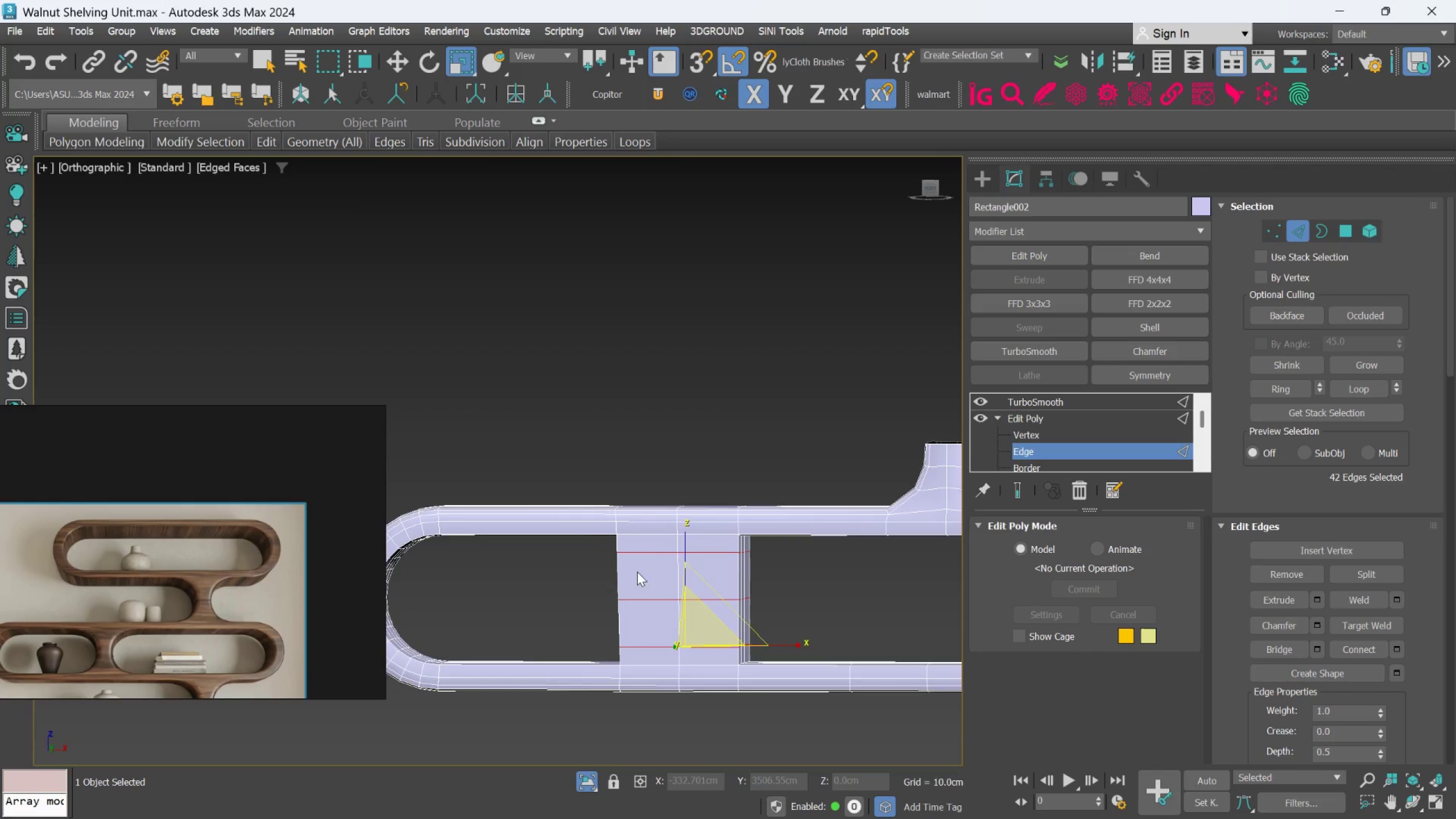 
hold_key(key=AltLeft, duration=0.41)
 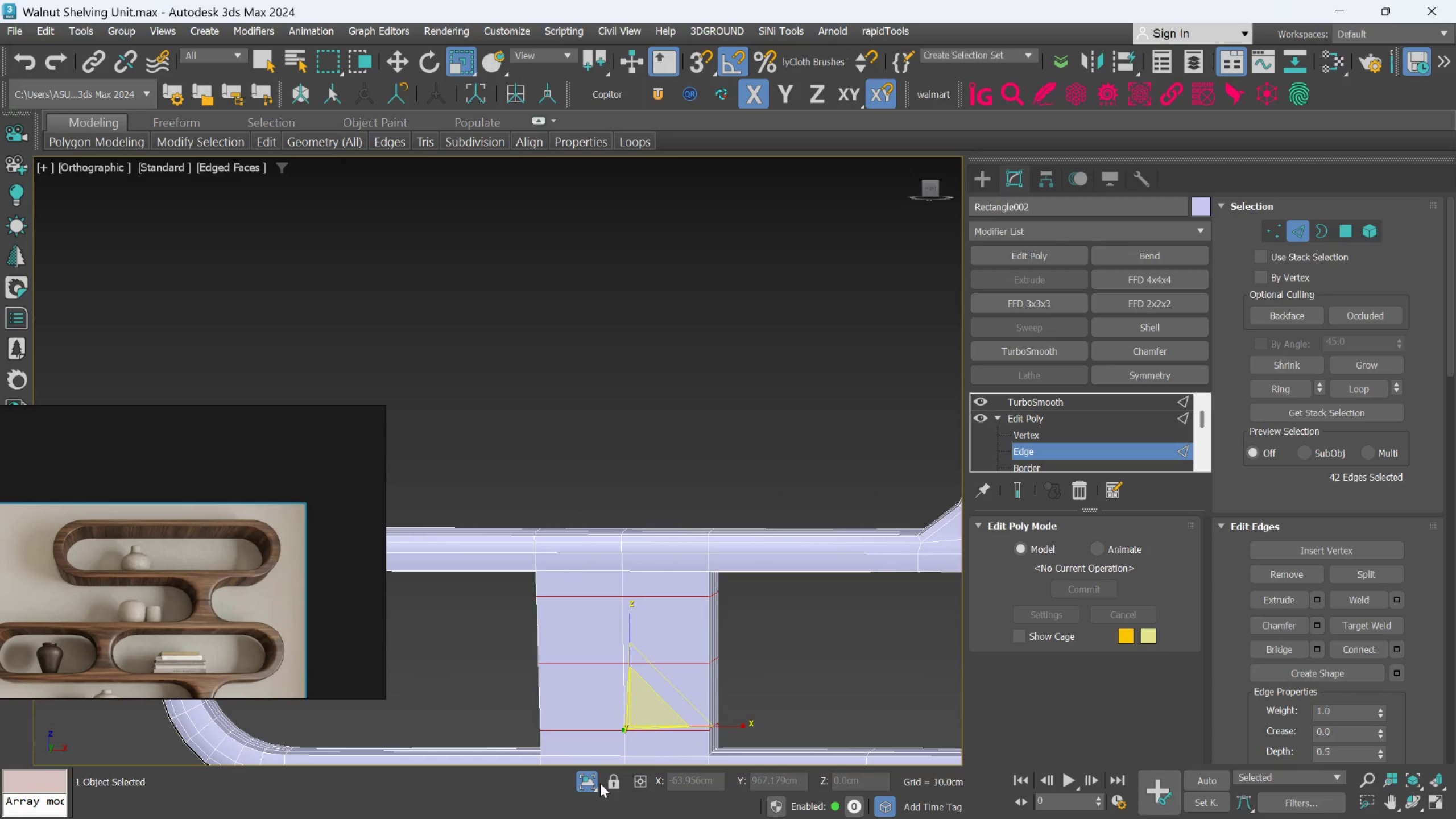 
scroll: coordinate [739, 522], scroll_direction: up, amount: 1.0
 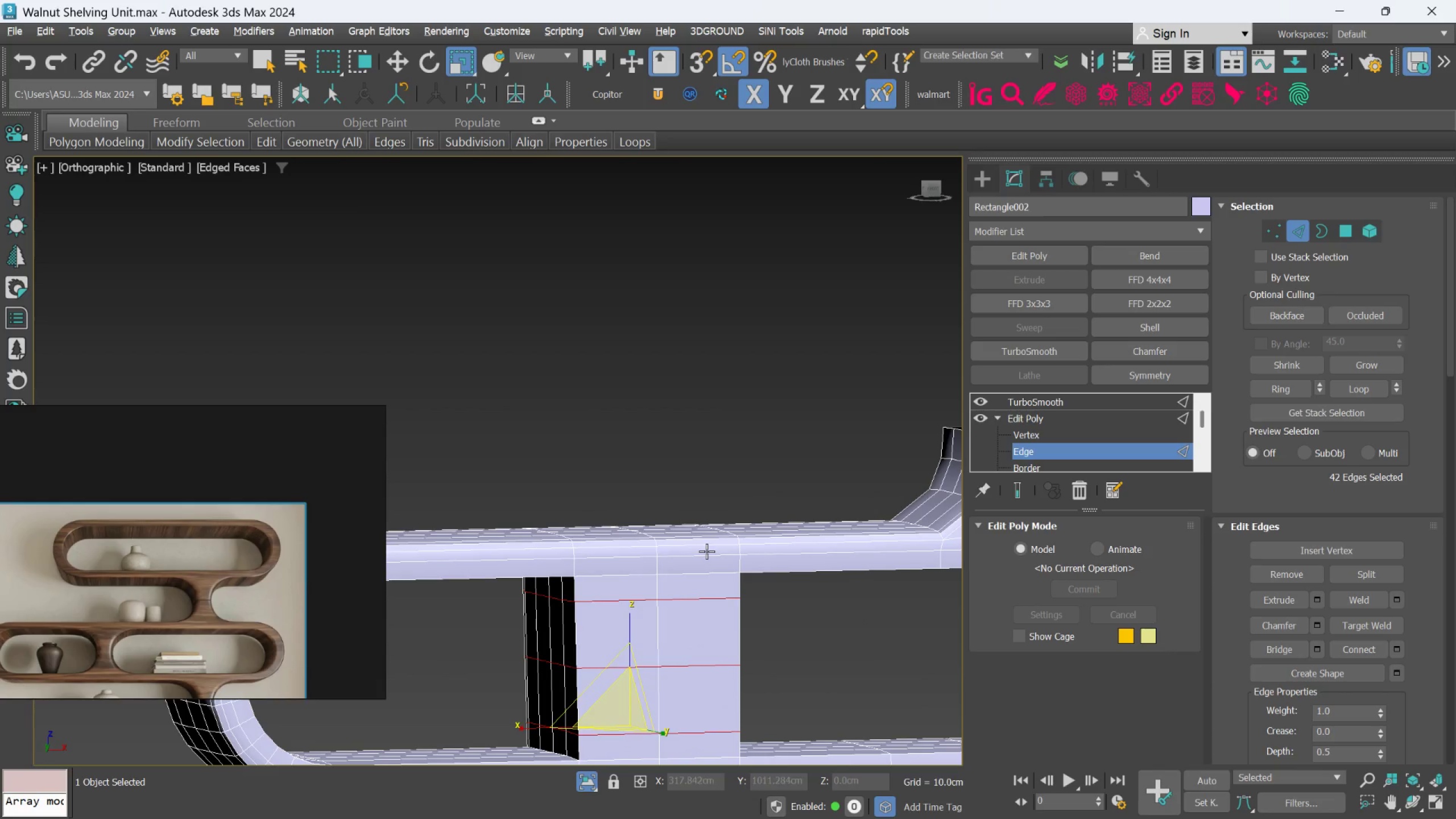 
left_click([593, 785])
 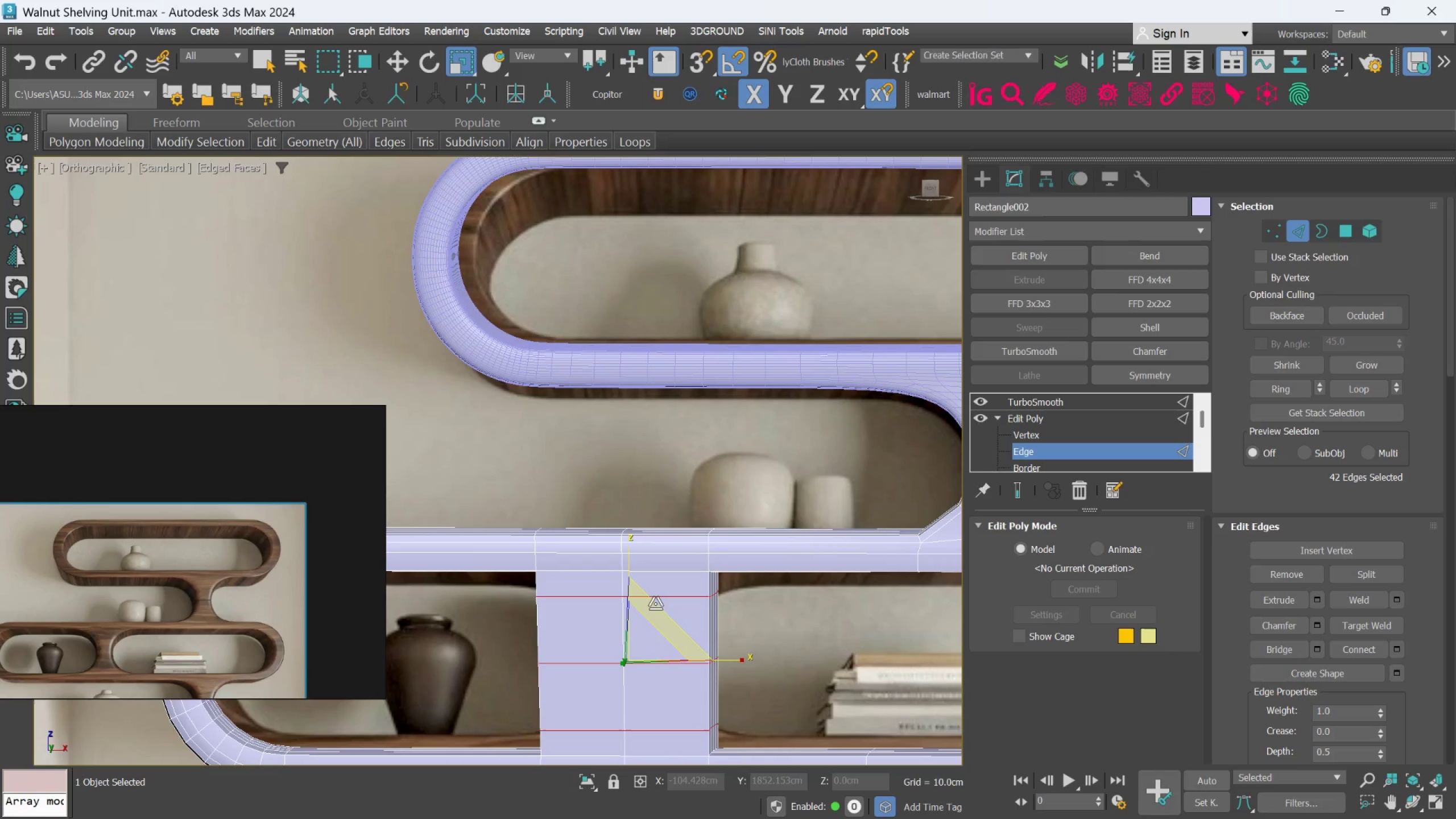 
key(Alt+AltLeft)
 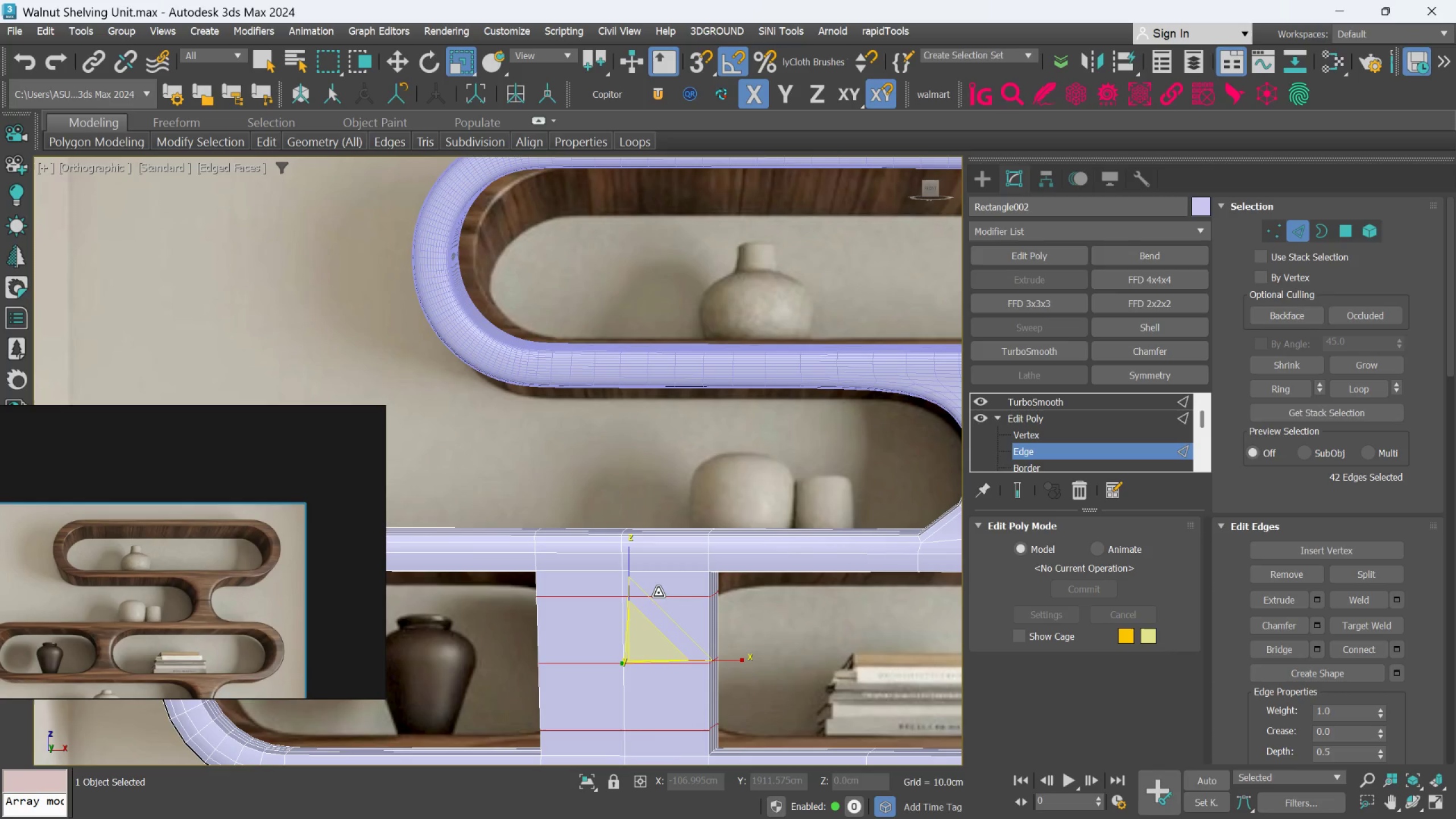 
key(Alt+AltLeft)
 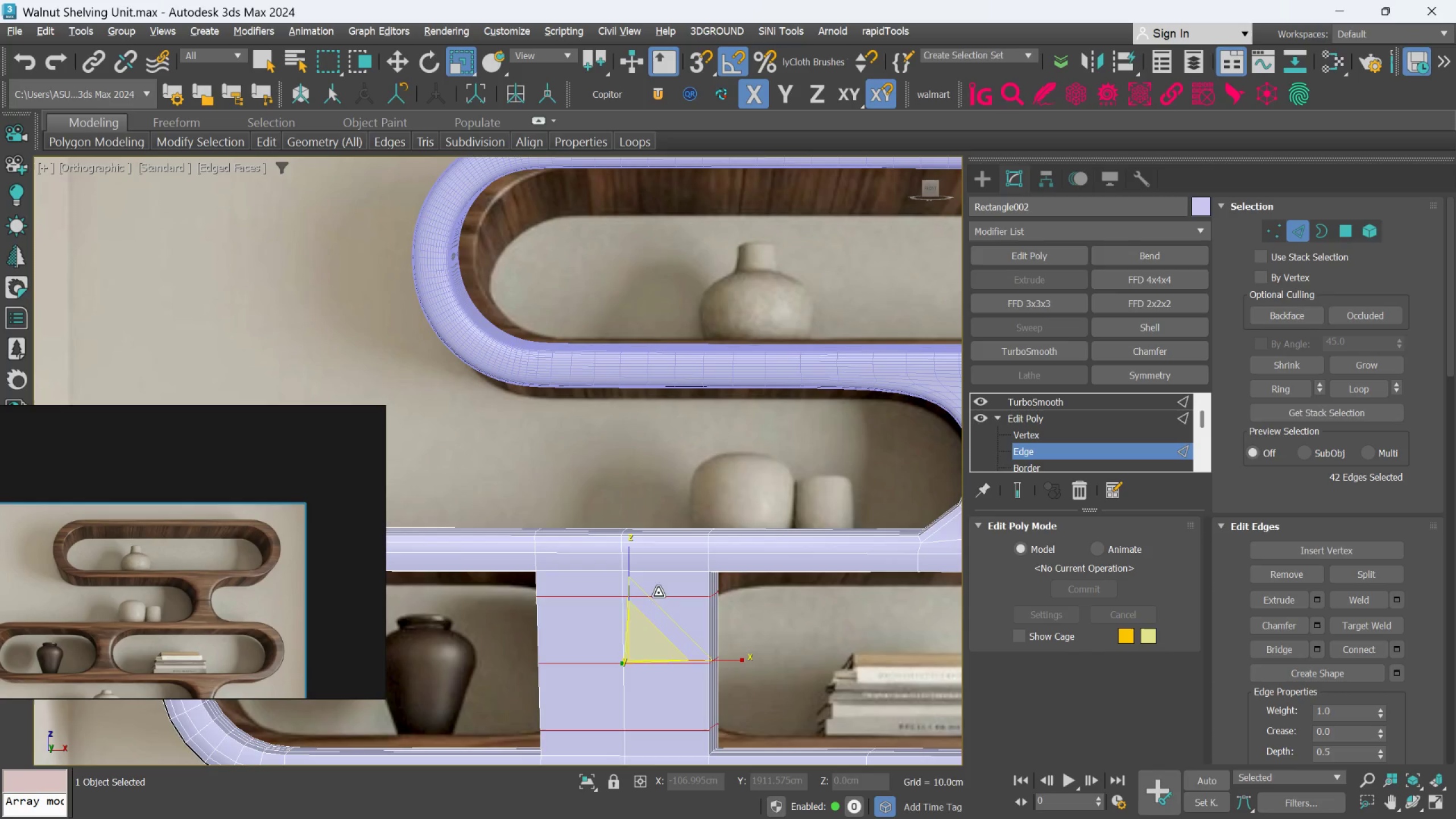 
key(Alt+X)
 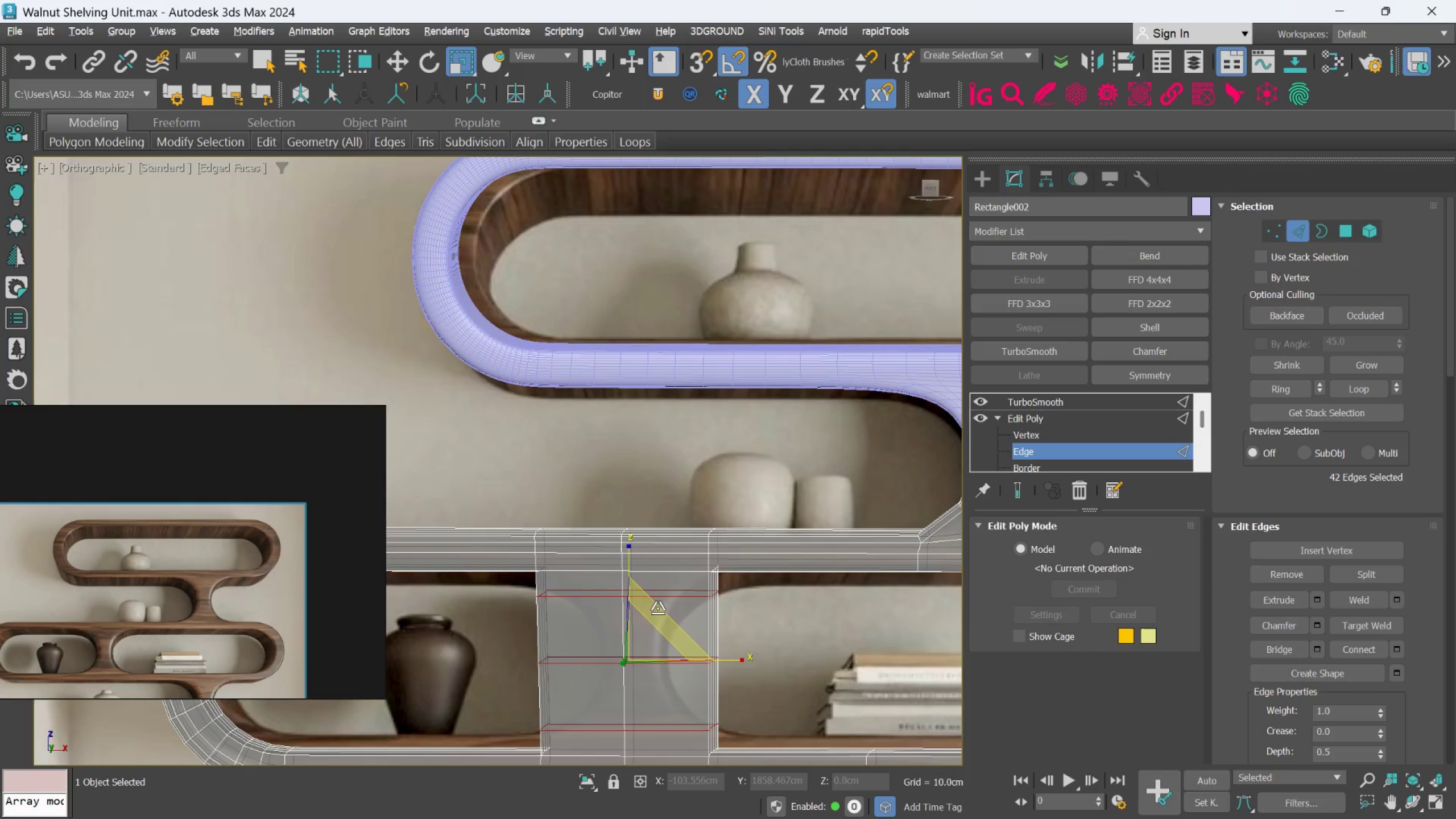 
key(F)
 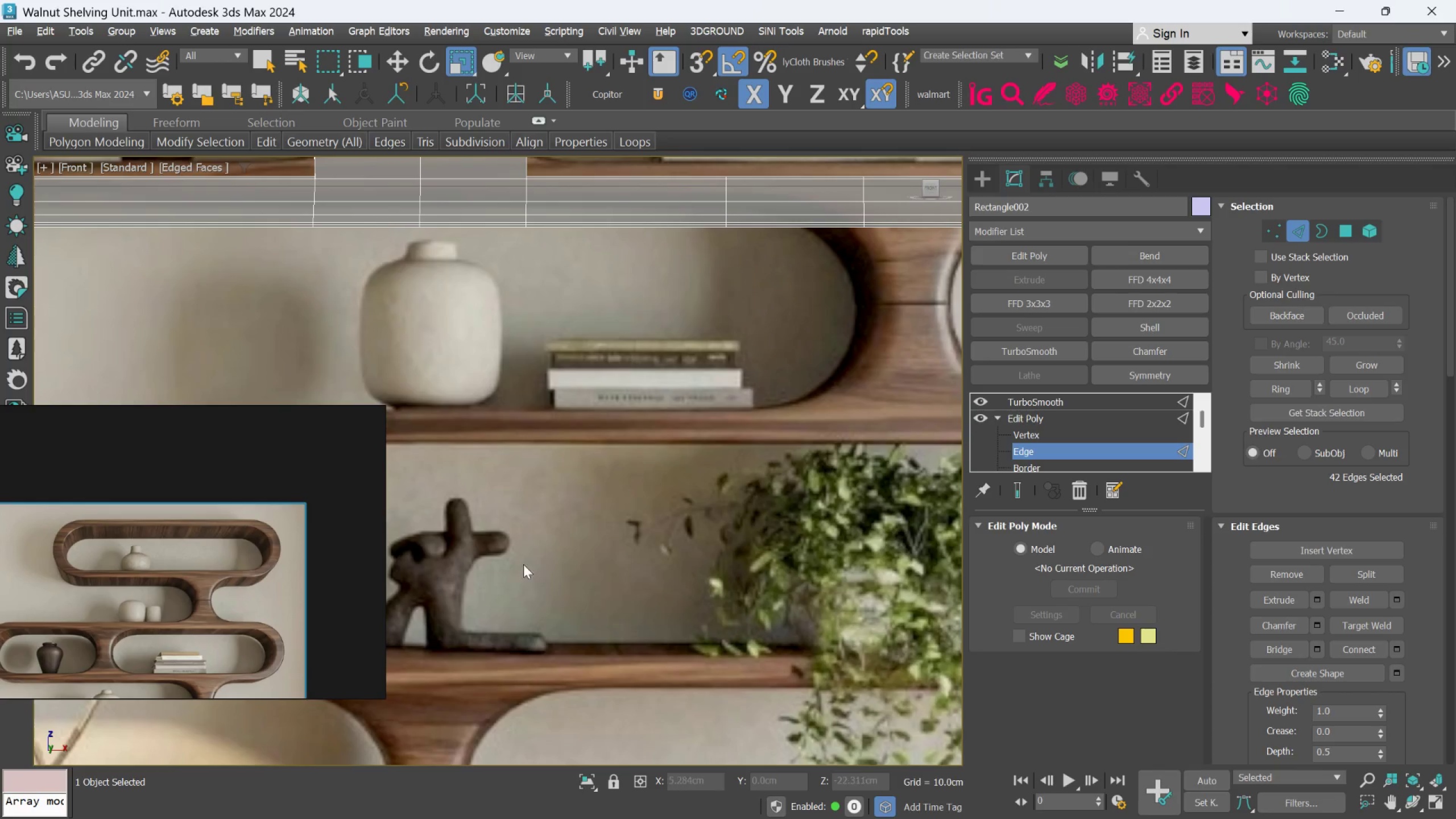 
scroll: coordinate [656, 610], scroll_direction: up, amount: 1.0
 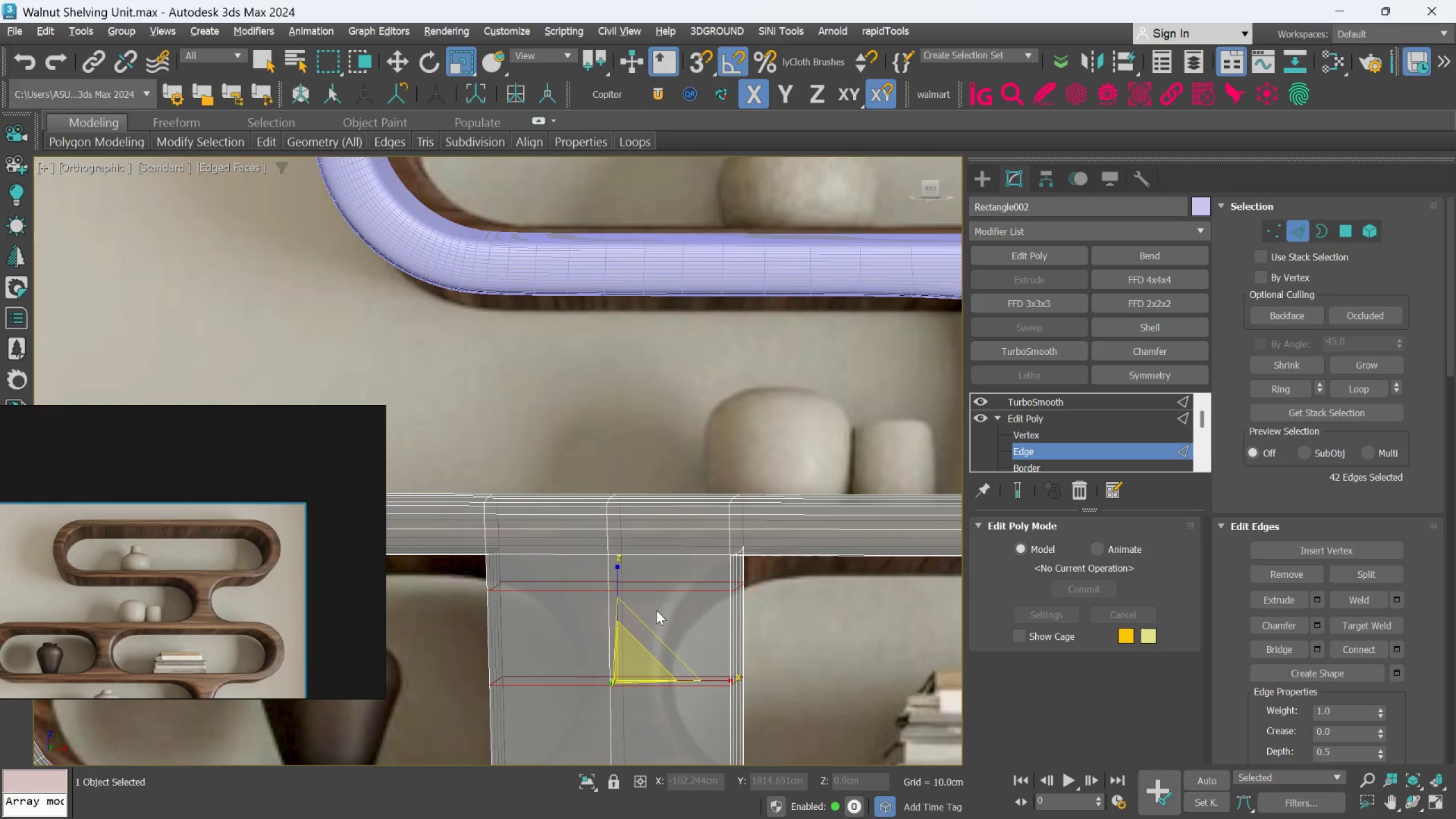 
scroll: coordinate [644, 598], scroll_direction: down, amount: 3.0
 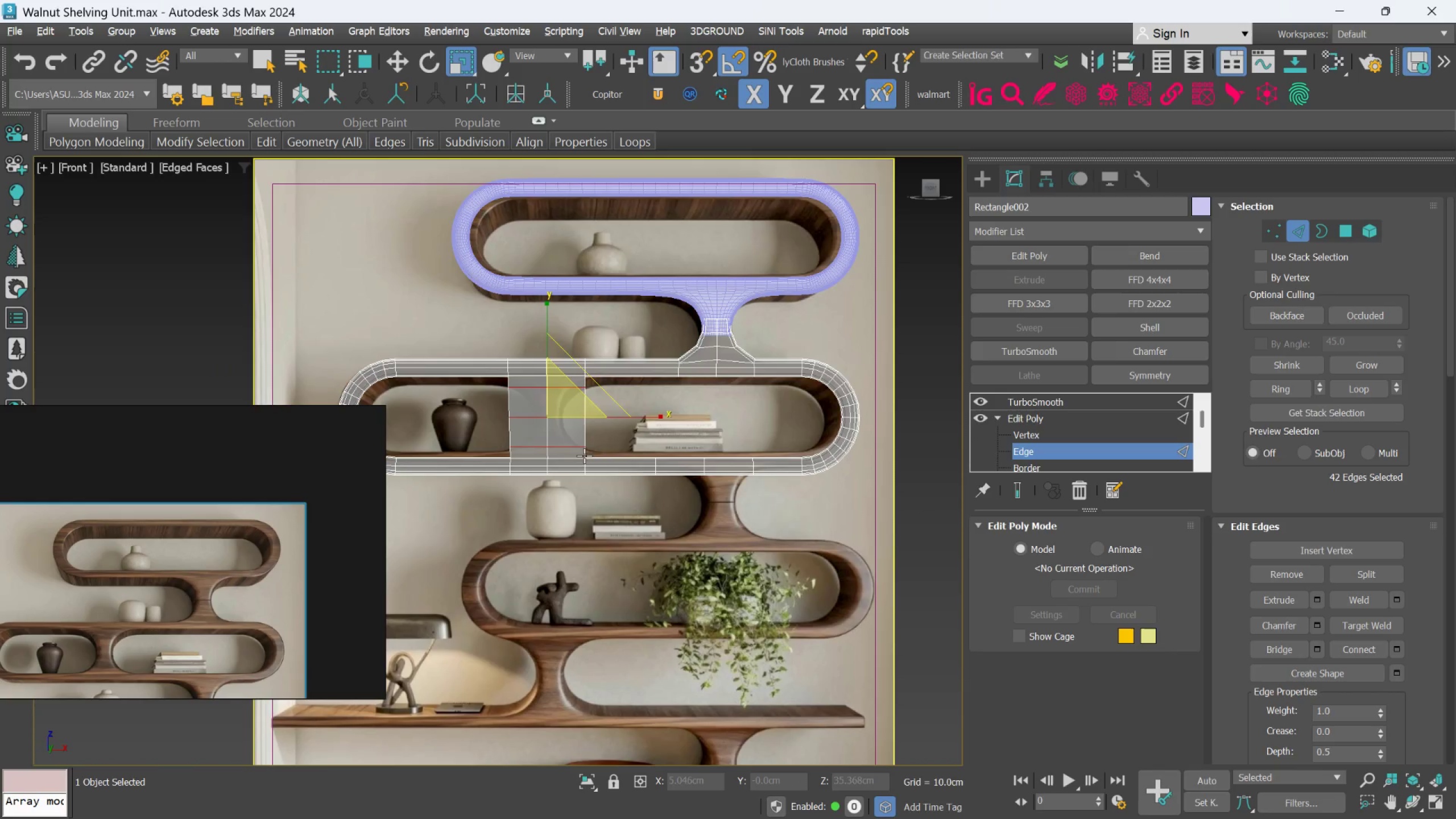 
scroll: coordinate [570, 425], scroll_direction: up, amount: 3.0
 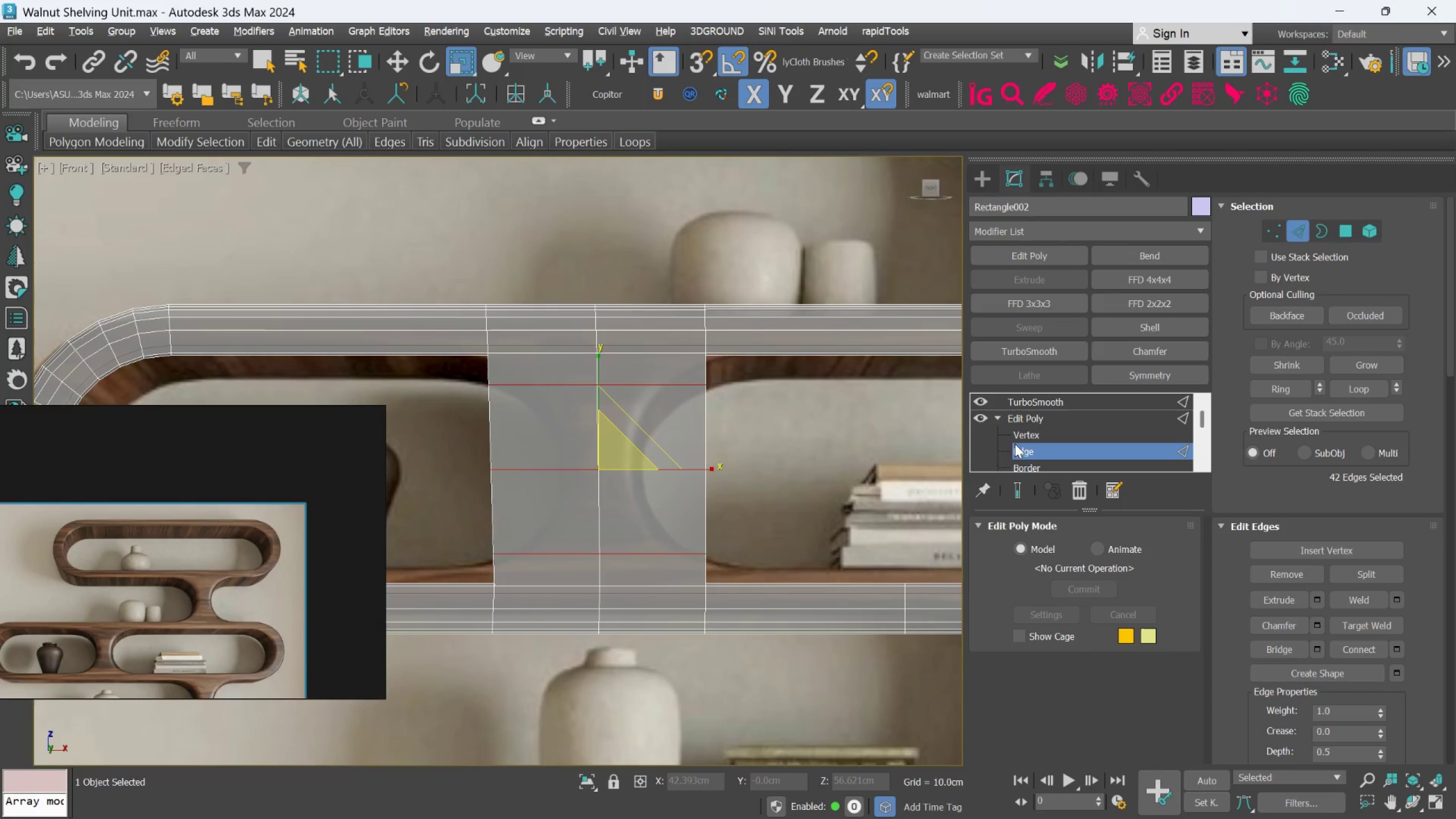 
left_click([1261, 237])
 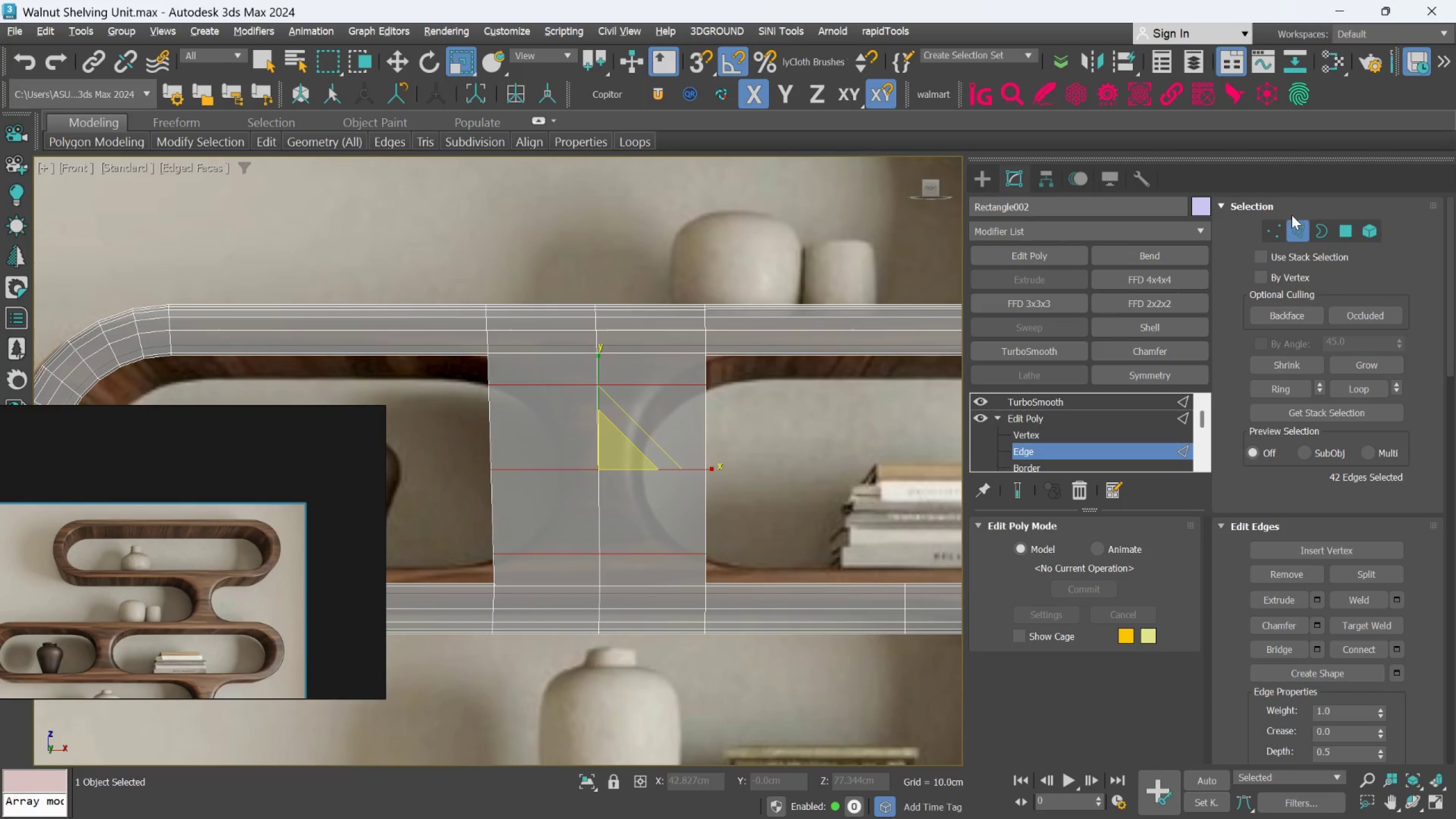 
left_click([1280, 229])
 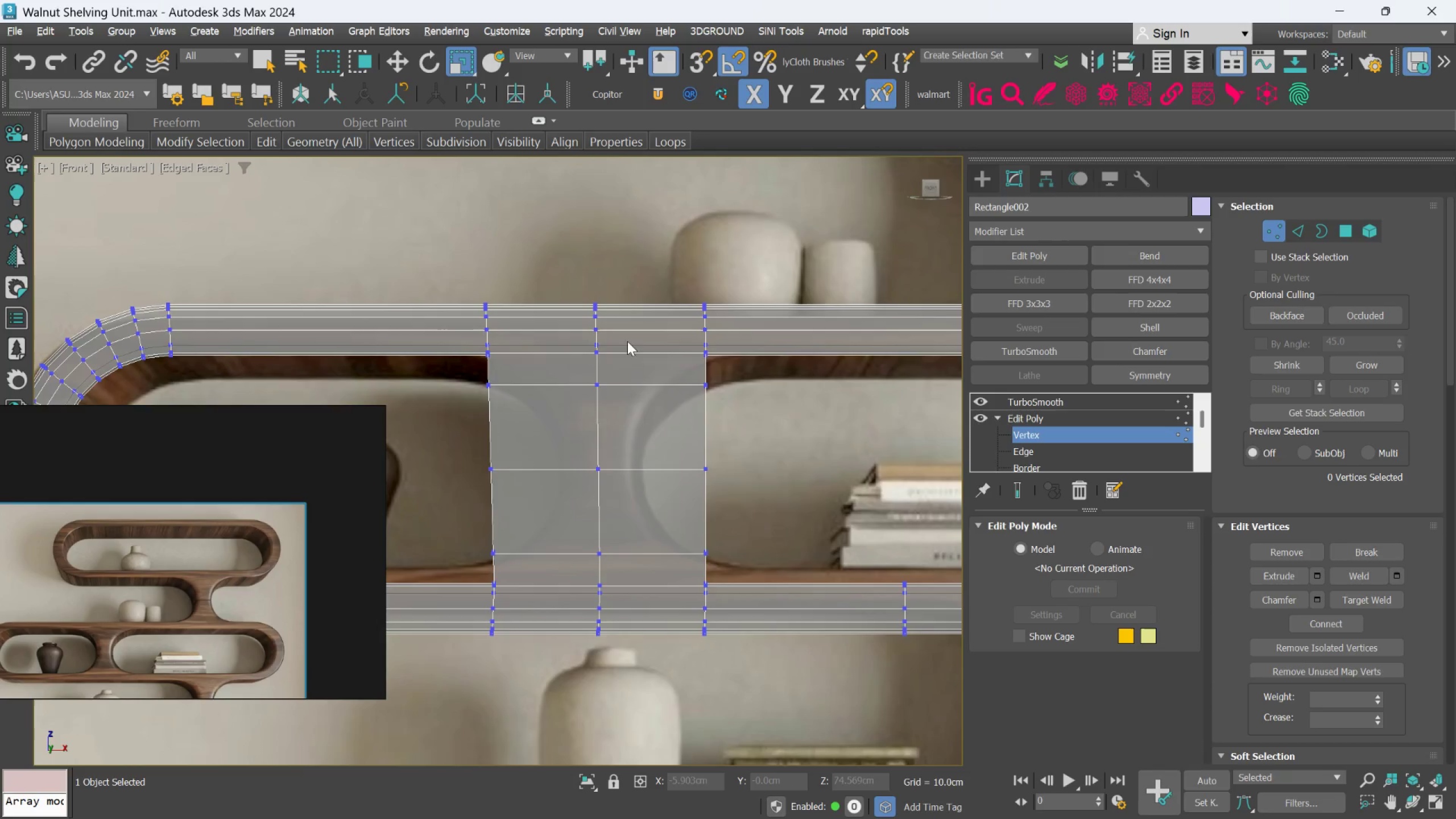 
scroll: coordinate [577, 363], scroll_direction: up, amount: 1.0
 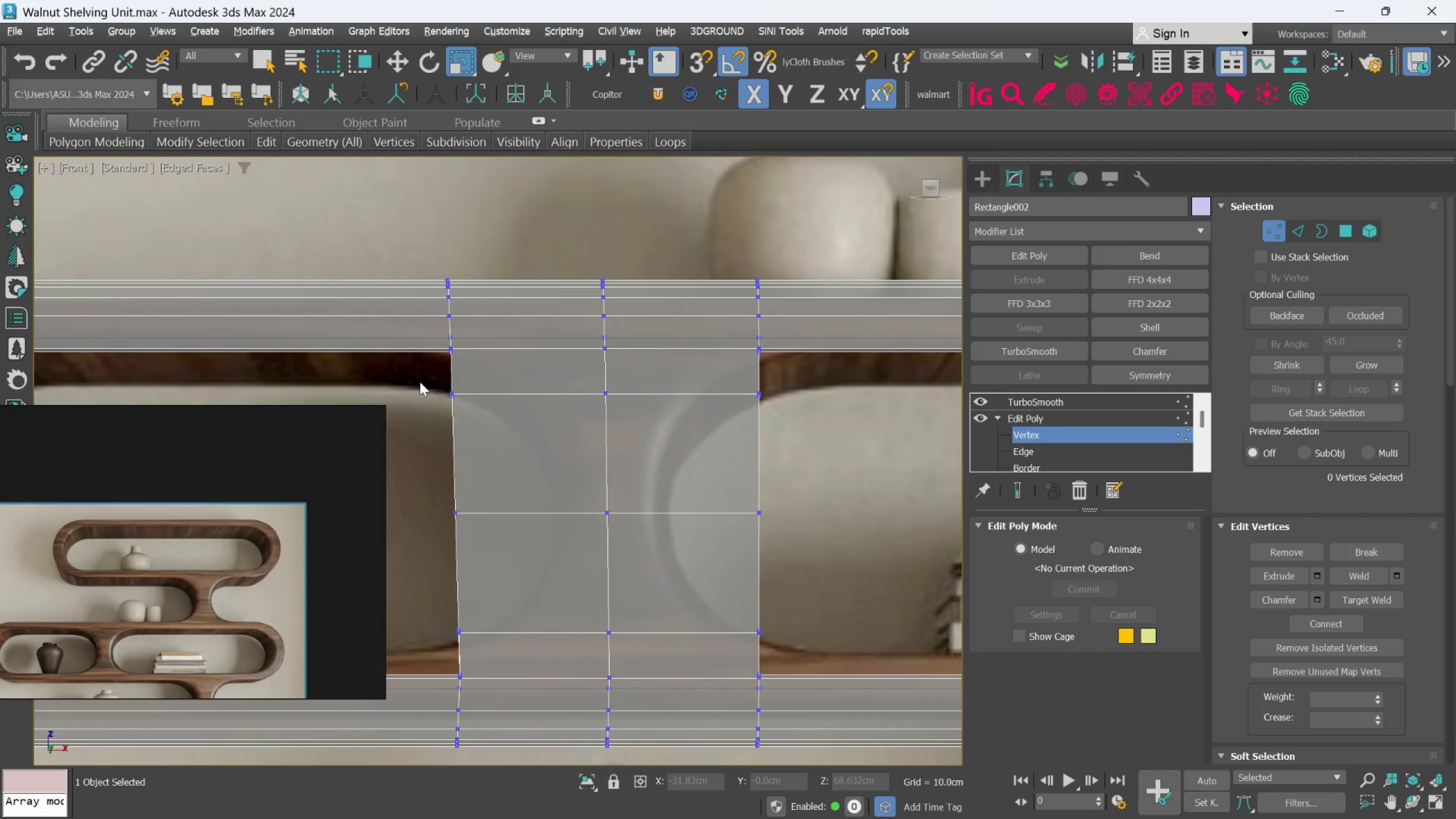 
left_click_drag(start_coordinate=[411, 376], to_coordinate=[495, 441])
 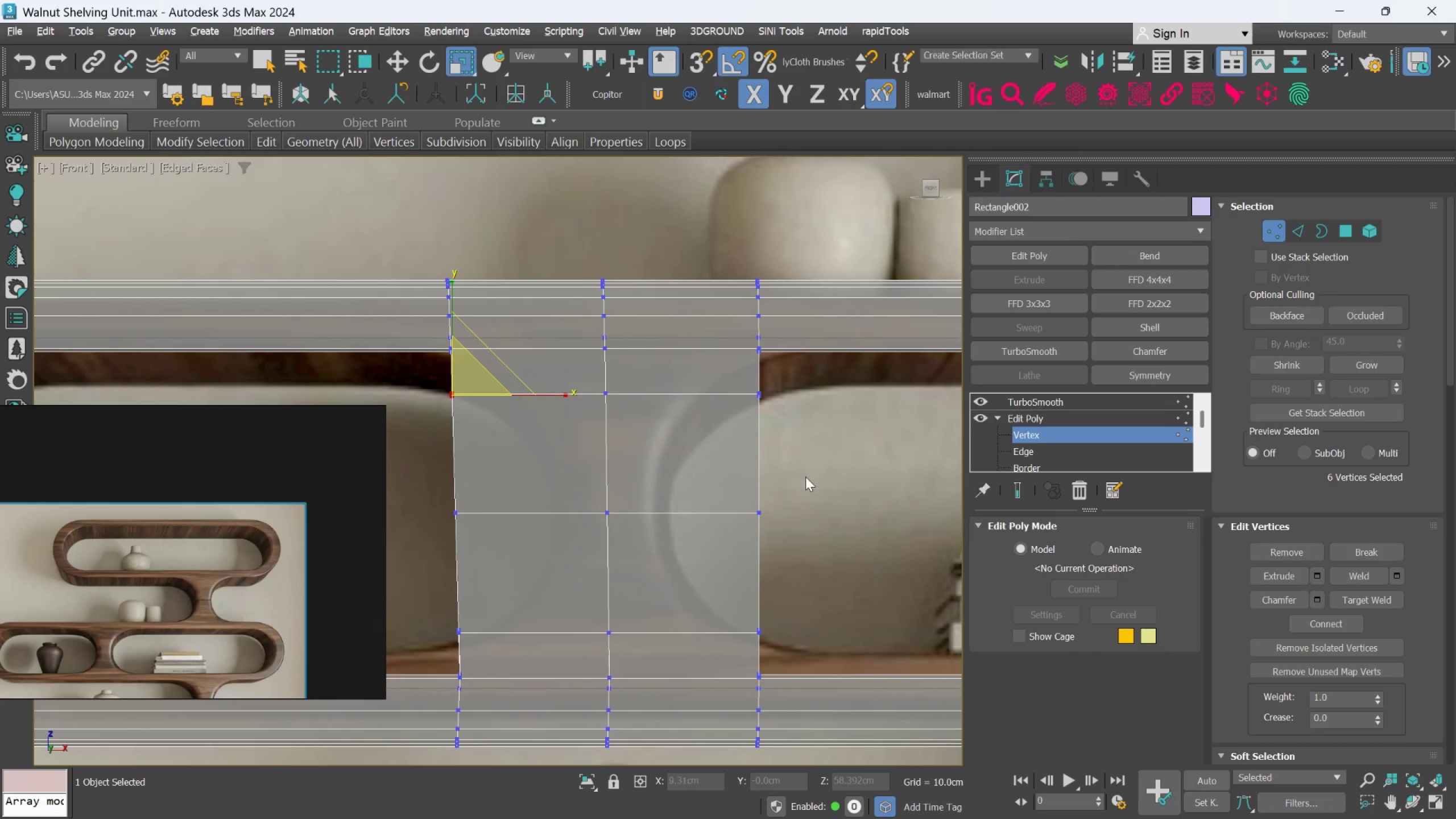 
hold_key(key=ControlLeft, duration=0.83)
left_click_drag(start_coordinate=[837, 468], to_coordinate=[734, 370])
 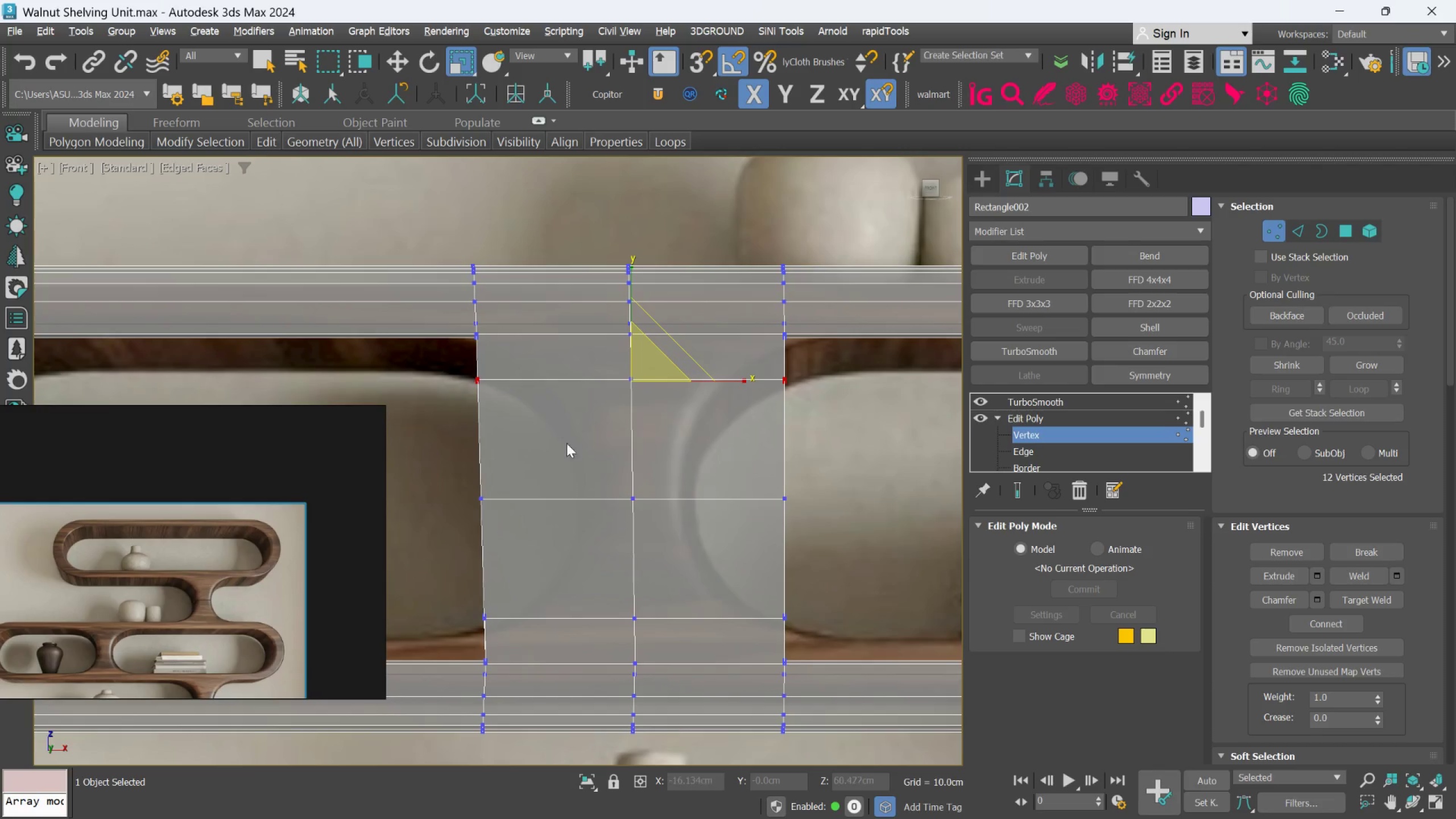 
hold_key(key=ControlLeft, duration=3.36)
left_click_drag(start_coordinate=[460, 432], to_coordinate=[526, 631])
 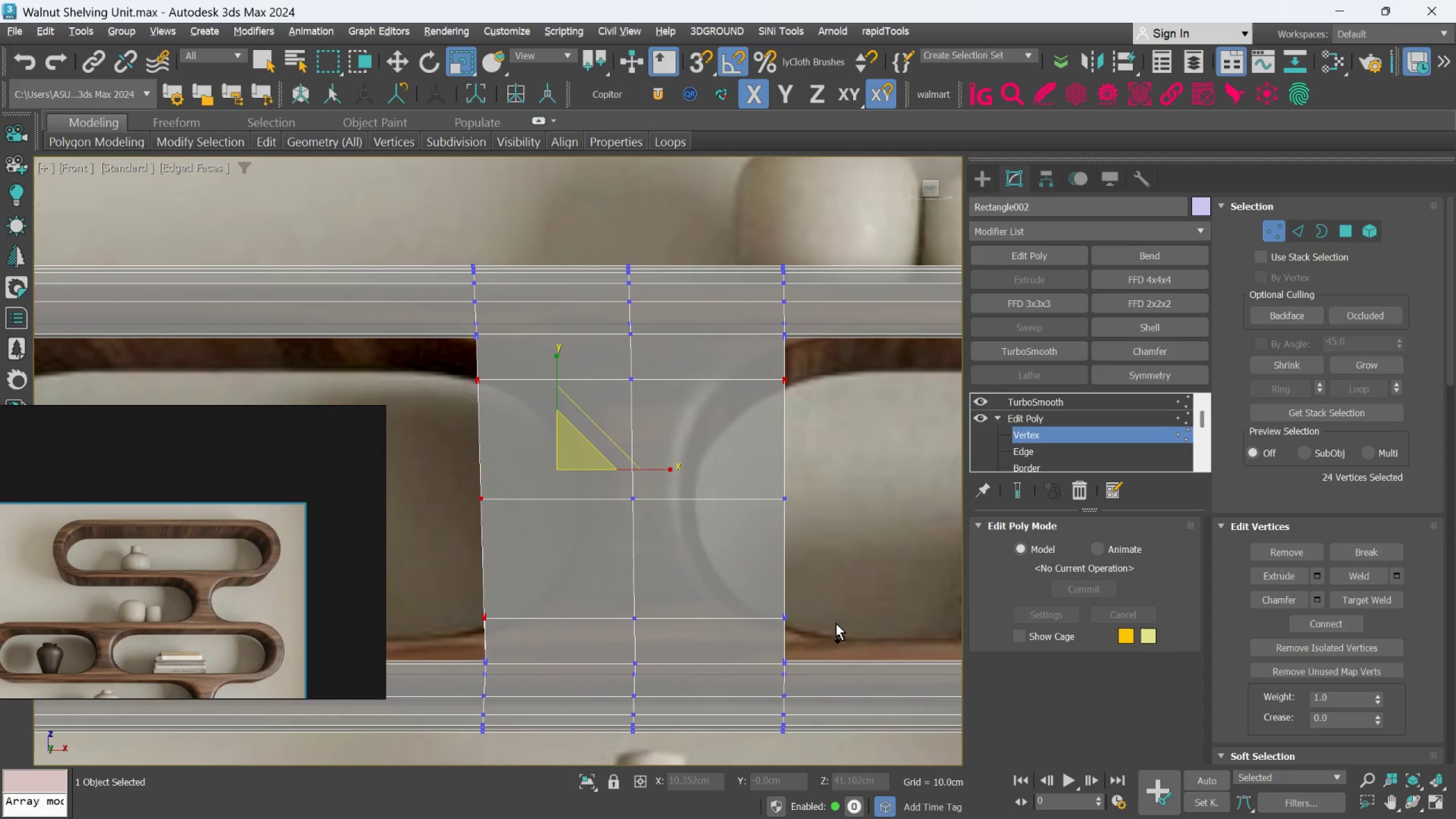 
left_click_drag(start_coordinate=[833, 635], to_coordinate=[722, 421])
 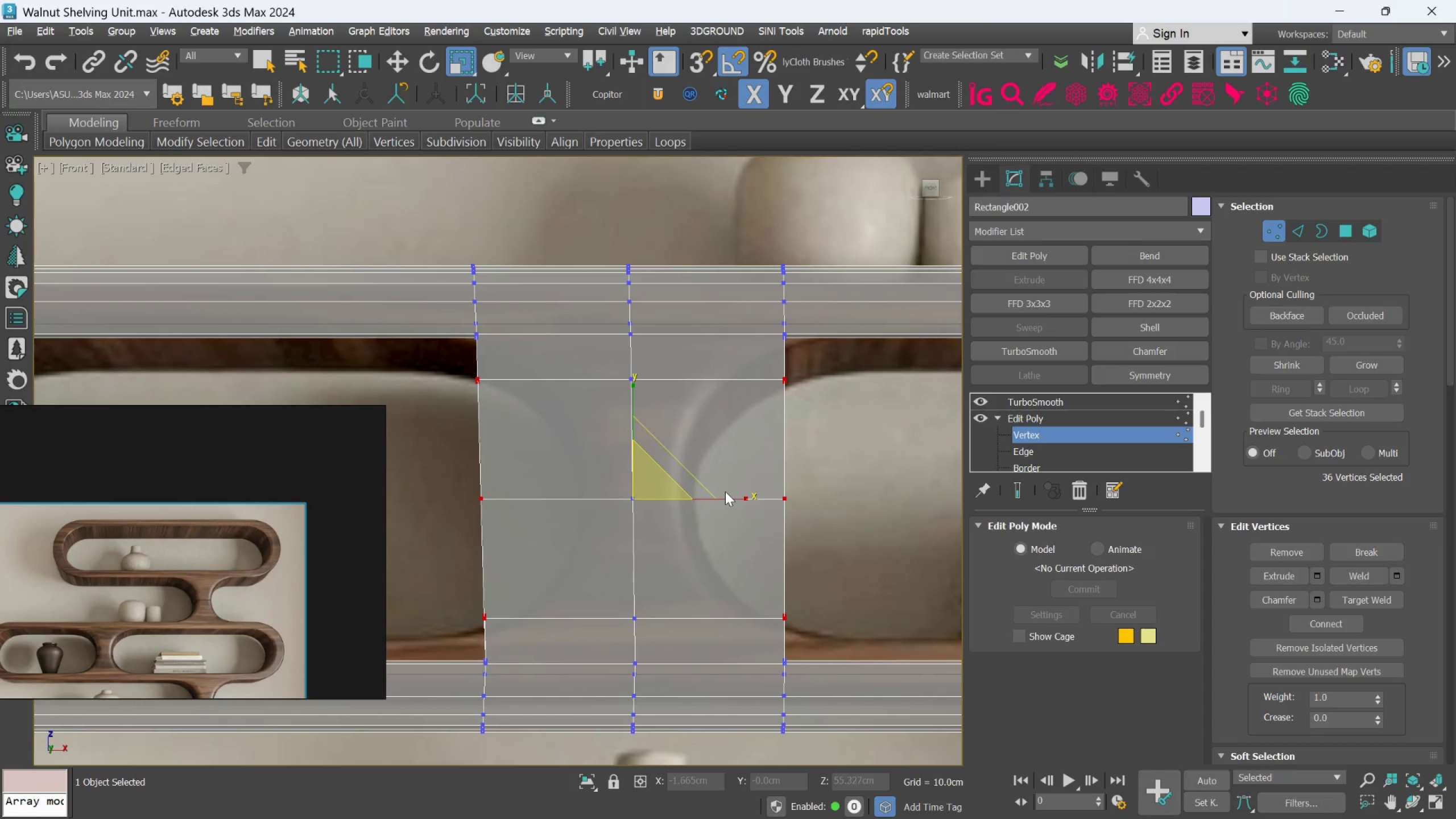 
left_click_drag(start_coordinate=[725, 500], to_coordinate=[665, 522])
 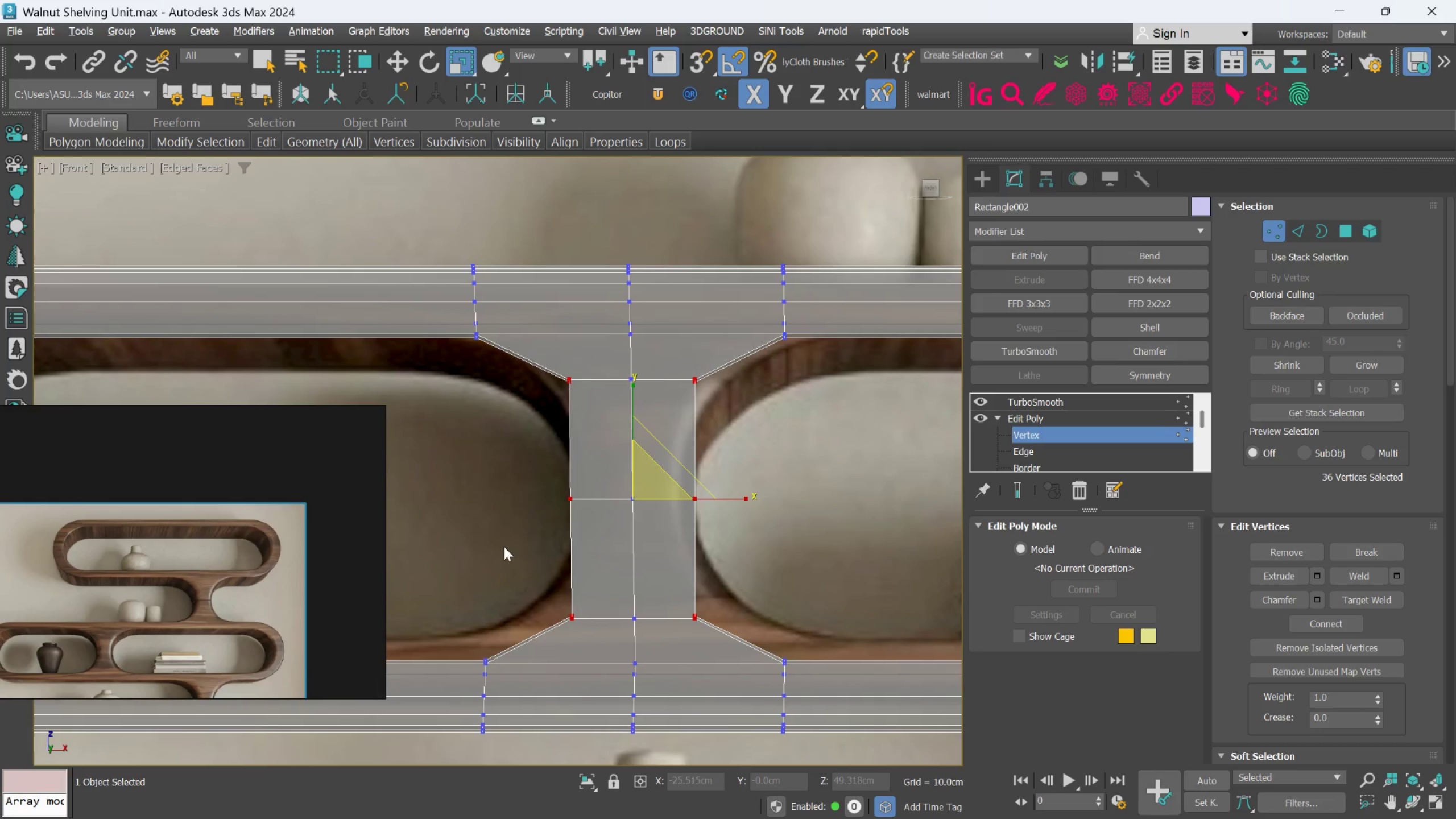 
left_click([504, 547])
 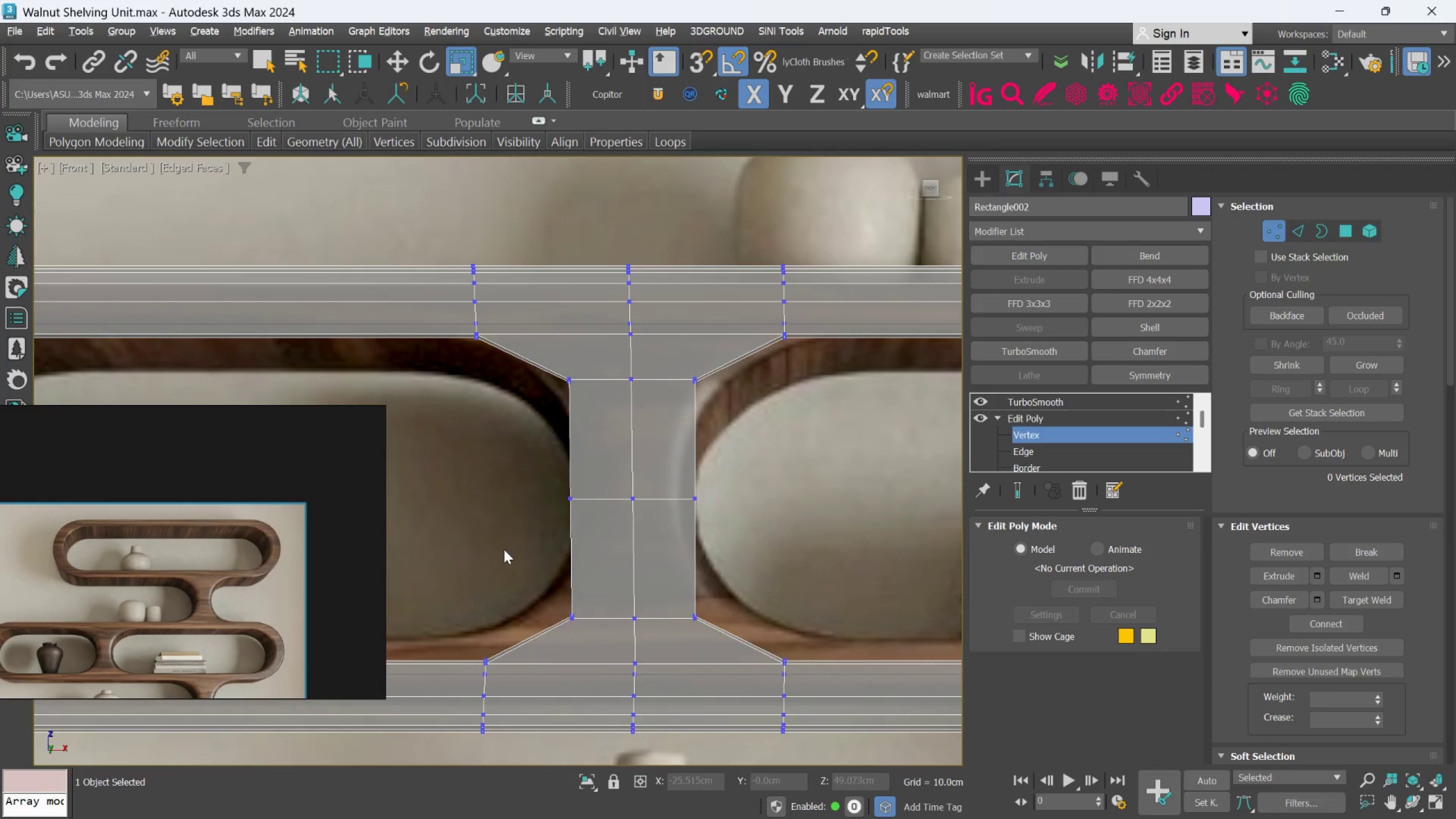 
left_click_drag(start_coordinate=[503, 551], to_coordinate=[585, 631])
 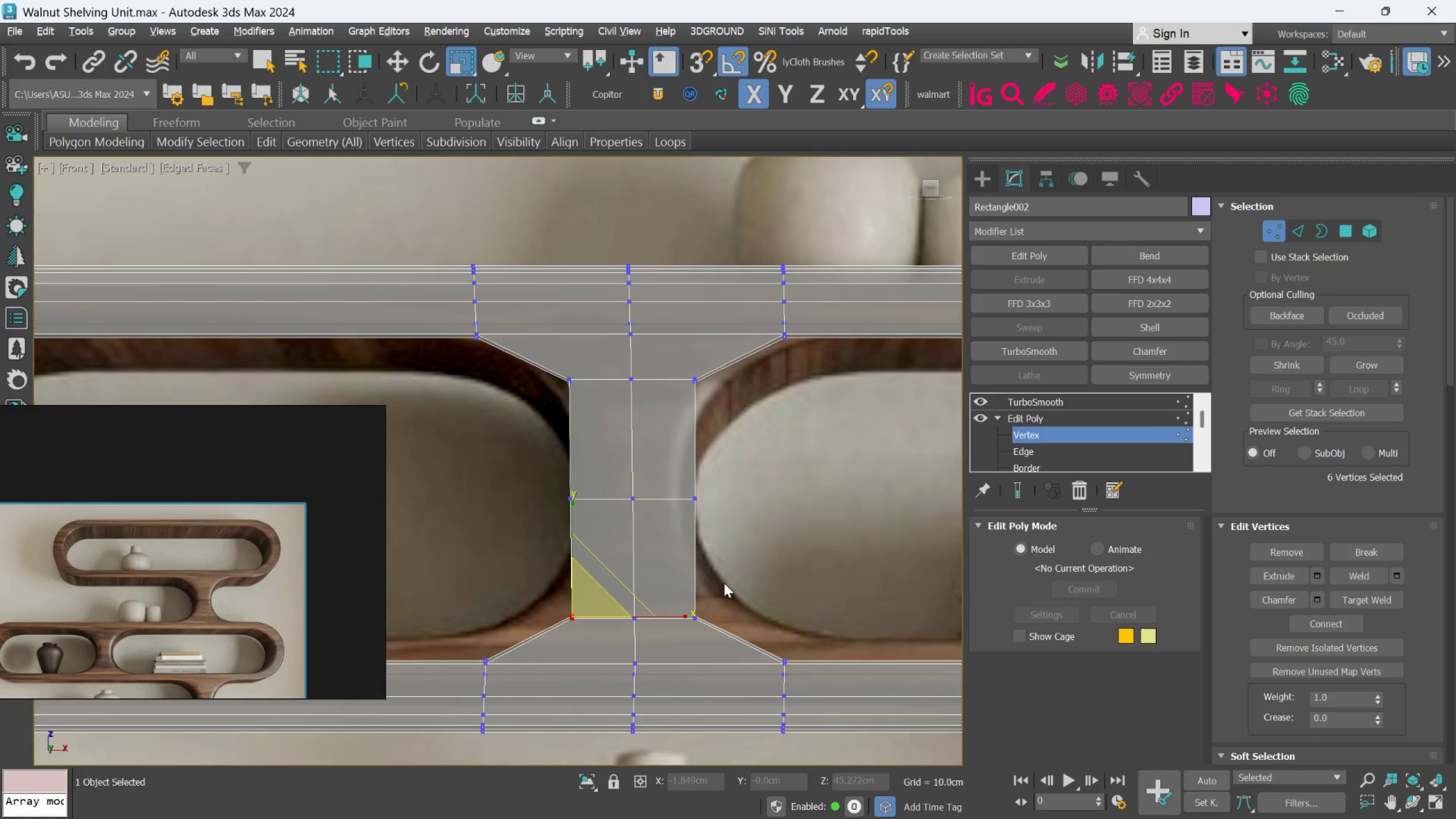 
hold_key(key=ControlLeft, duration=0.78)
left_click_drag(start_coordinate=[732, 568], to_coordinate=[684, 631])
 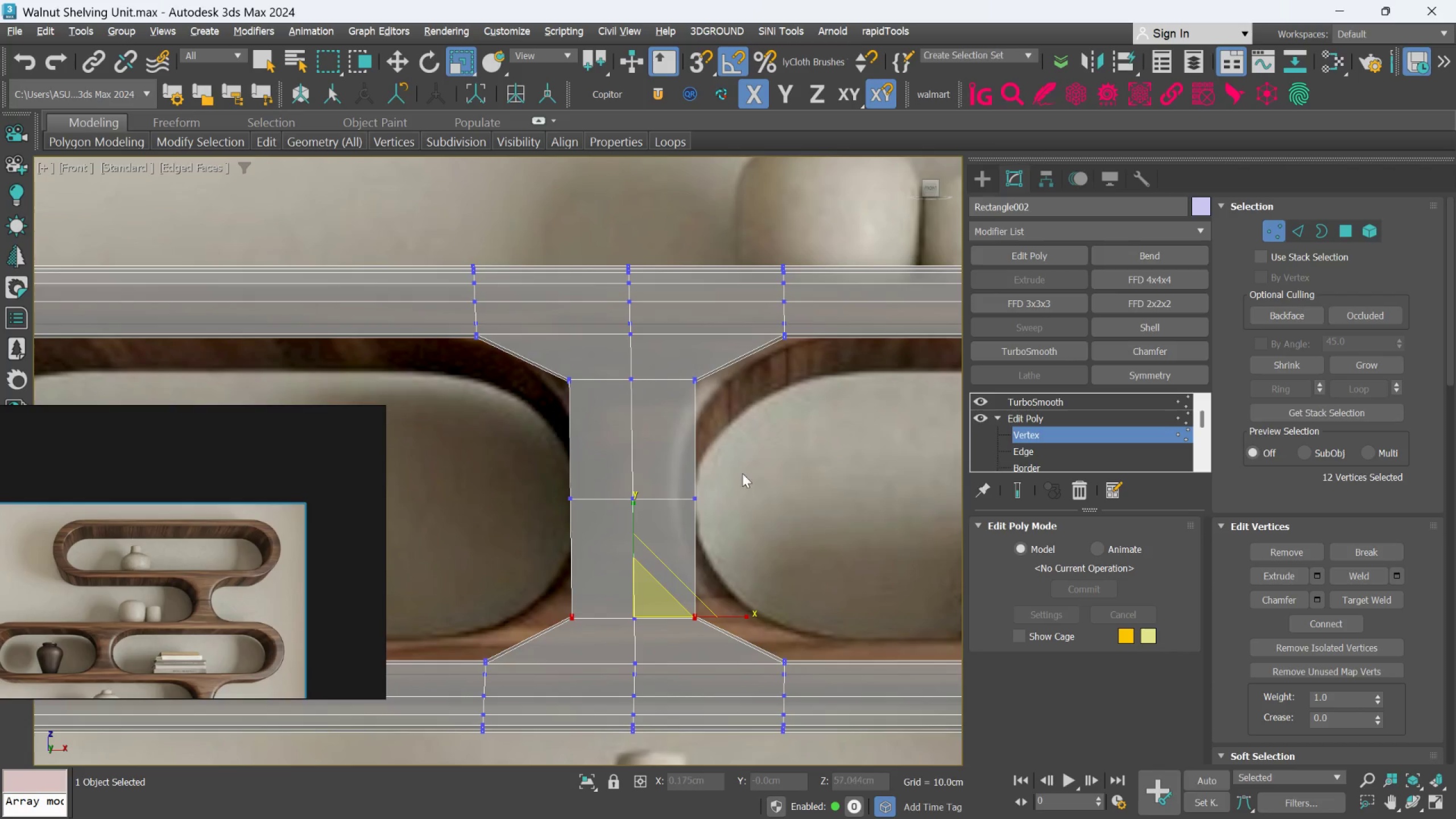 
hold_key(key=ControlLeft, duration=2.48)
left_click_drag(start_coordinate=[742, 441], to_coordinate=[679, 362])
 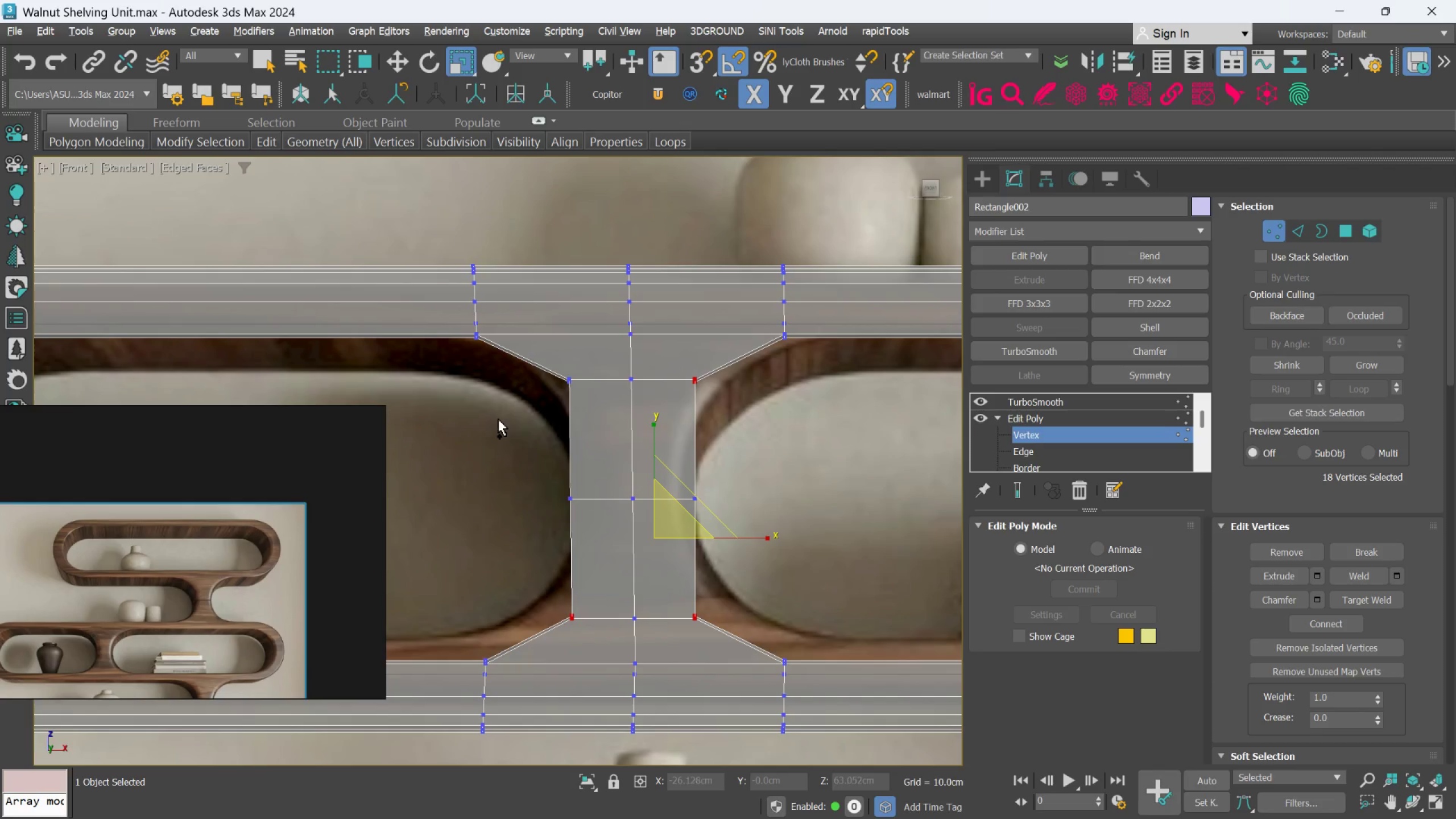 
left_click_drag(start_coordinate=[504, 419], to_coordinate=[586, 358])
 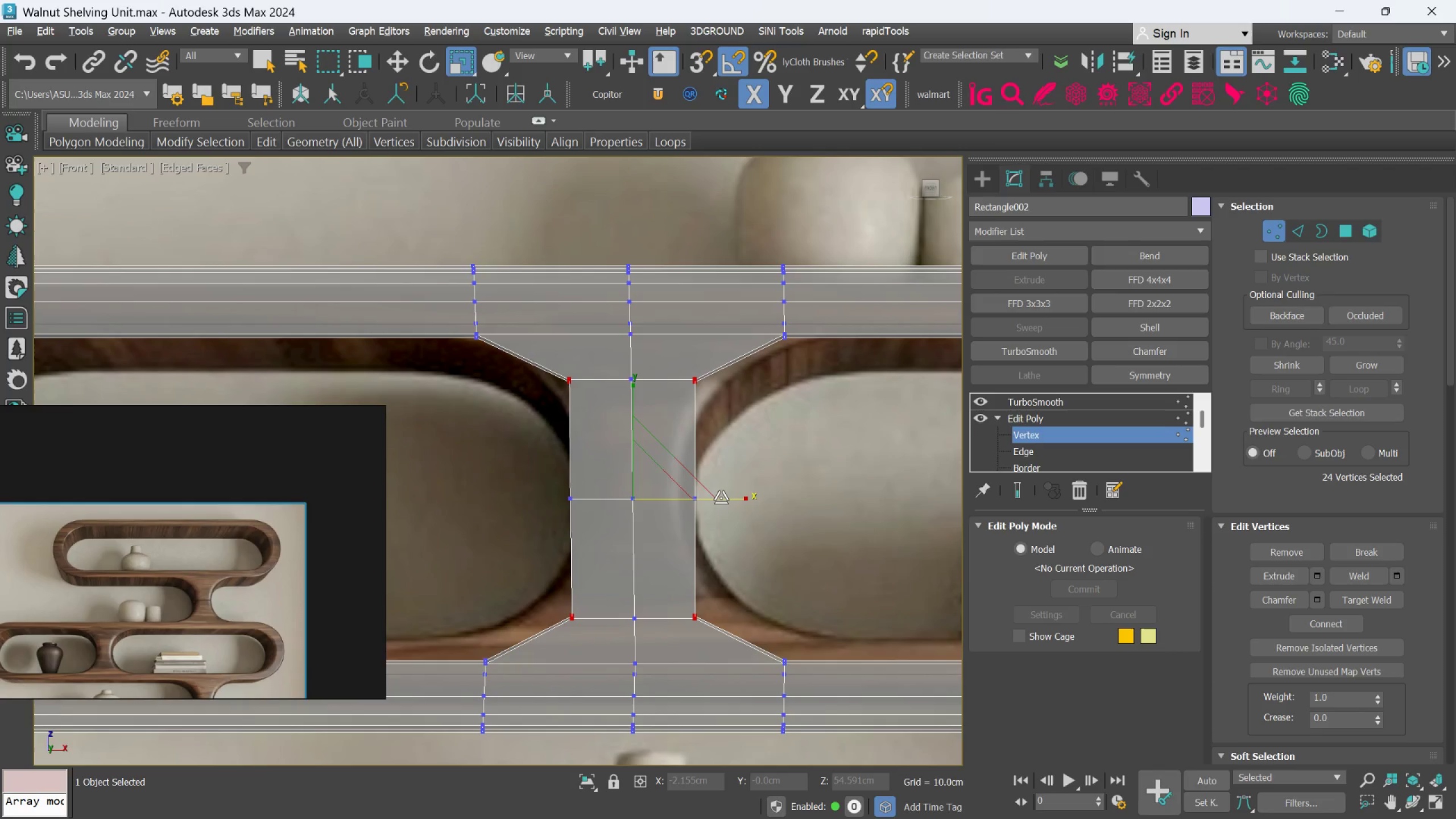 
wait(23.31)
 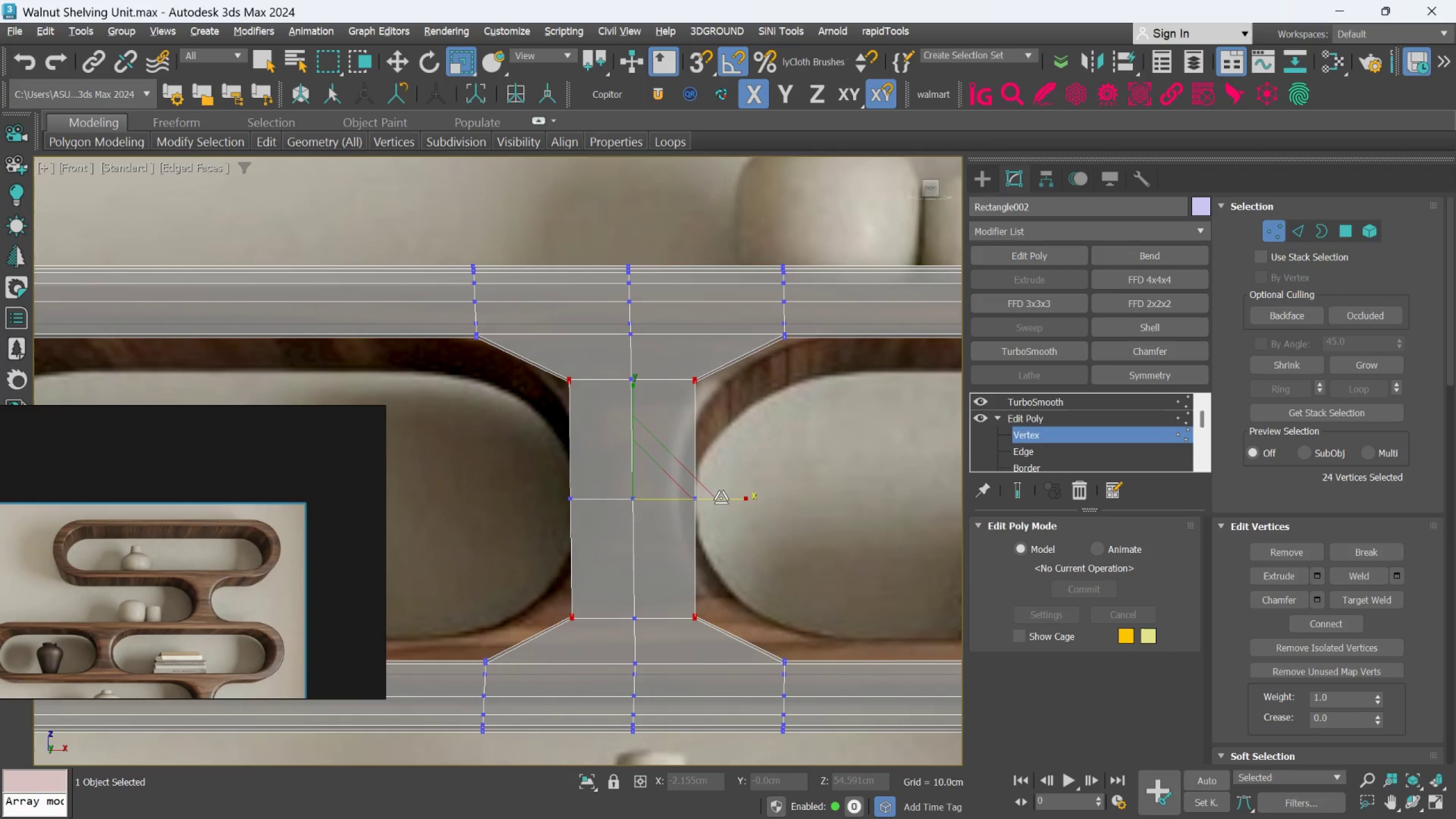 
left_click([723, 500])
 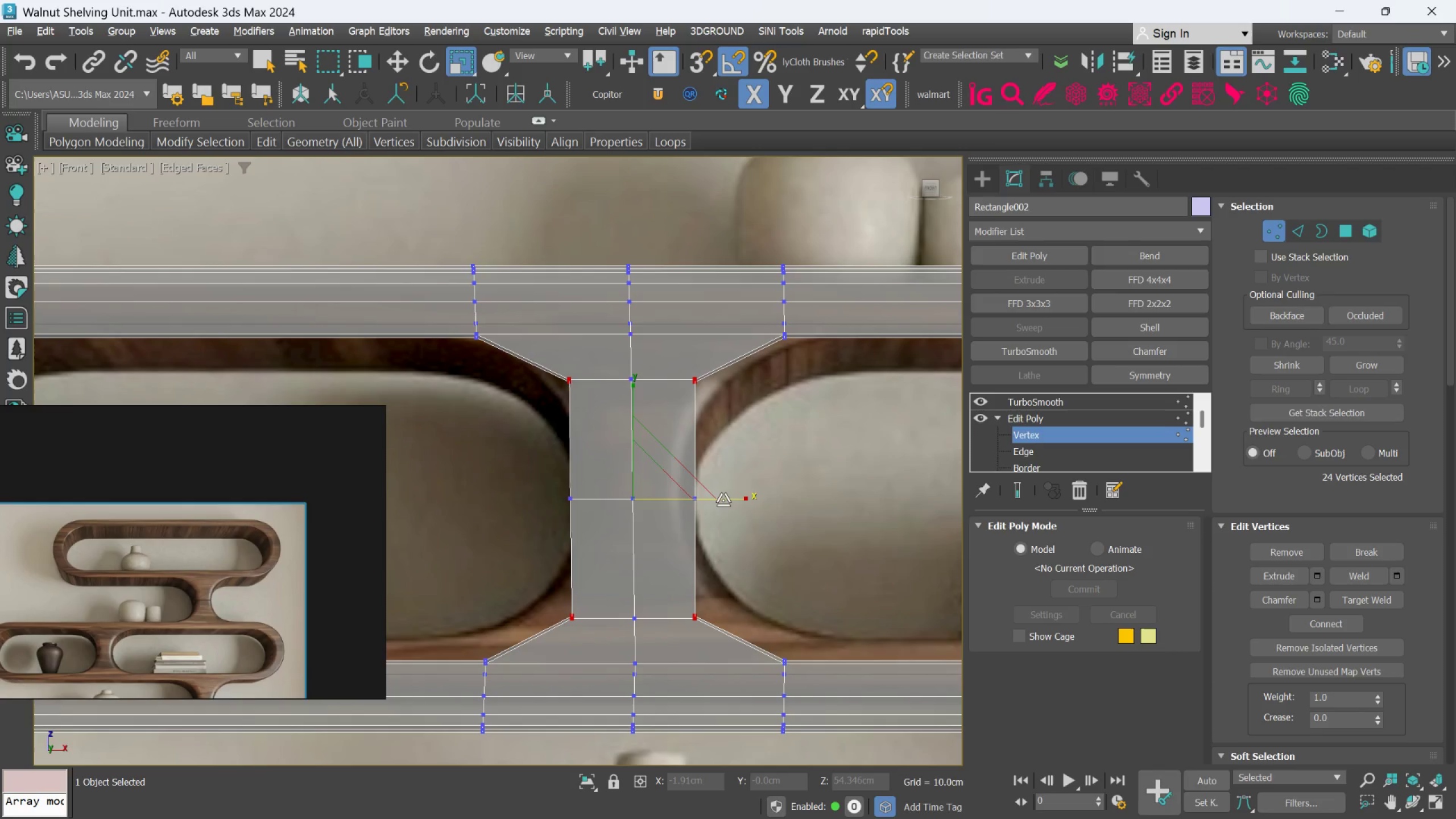 
left_click_drag(start_coordinate=[723, 500], to_coordinate=[739, 511])
 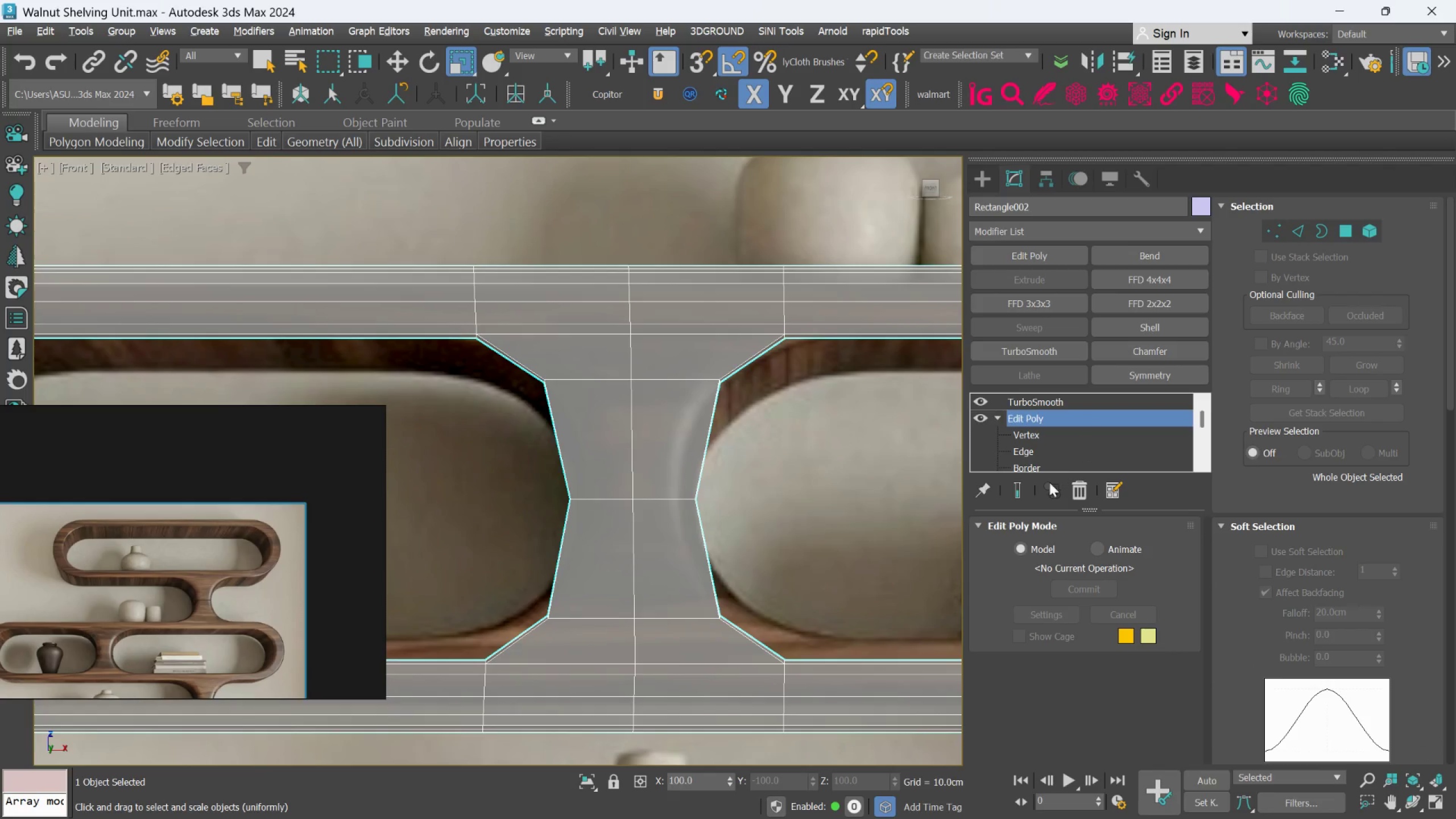 
left_click([1025, 497])
 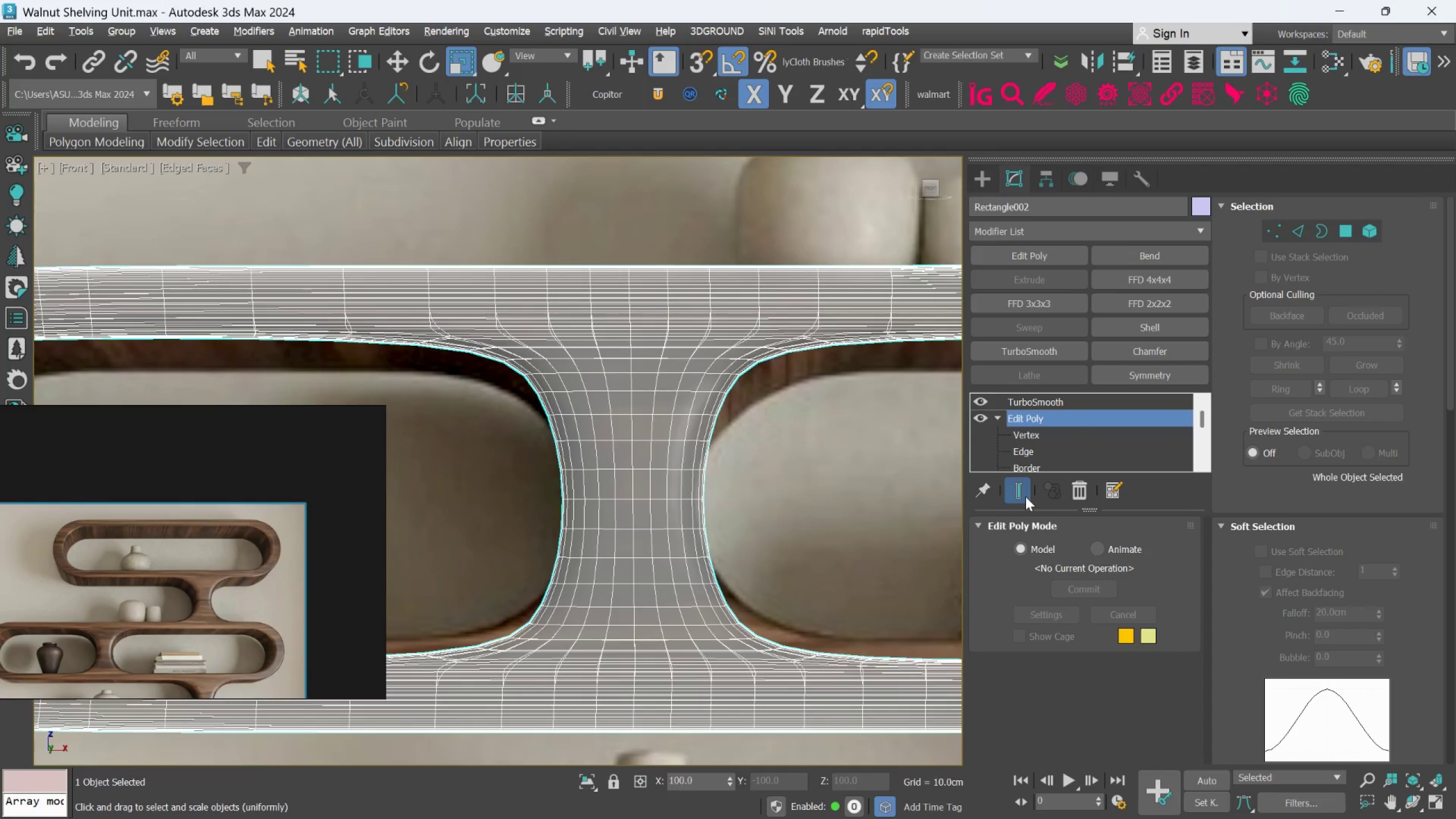 
left_click([1025, 497])
 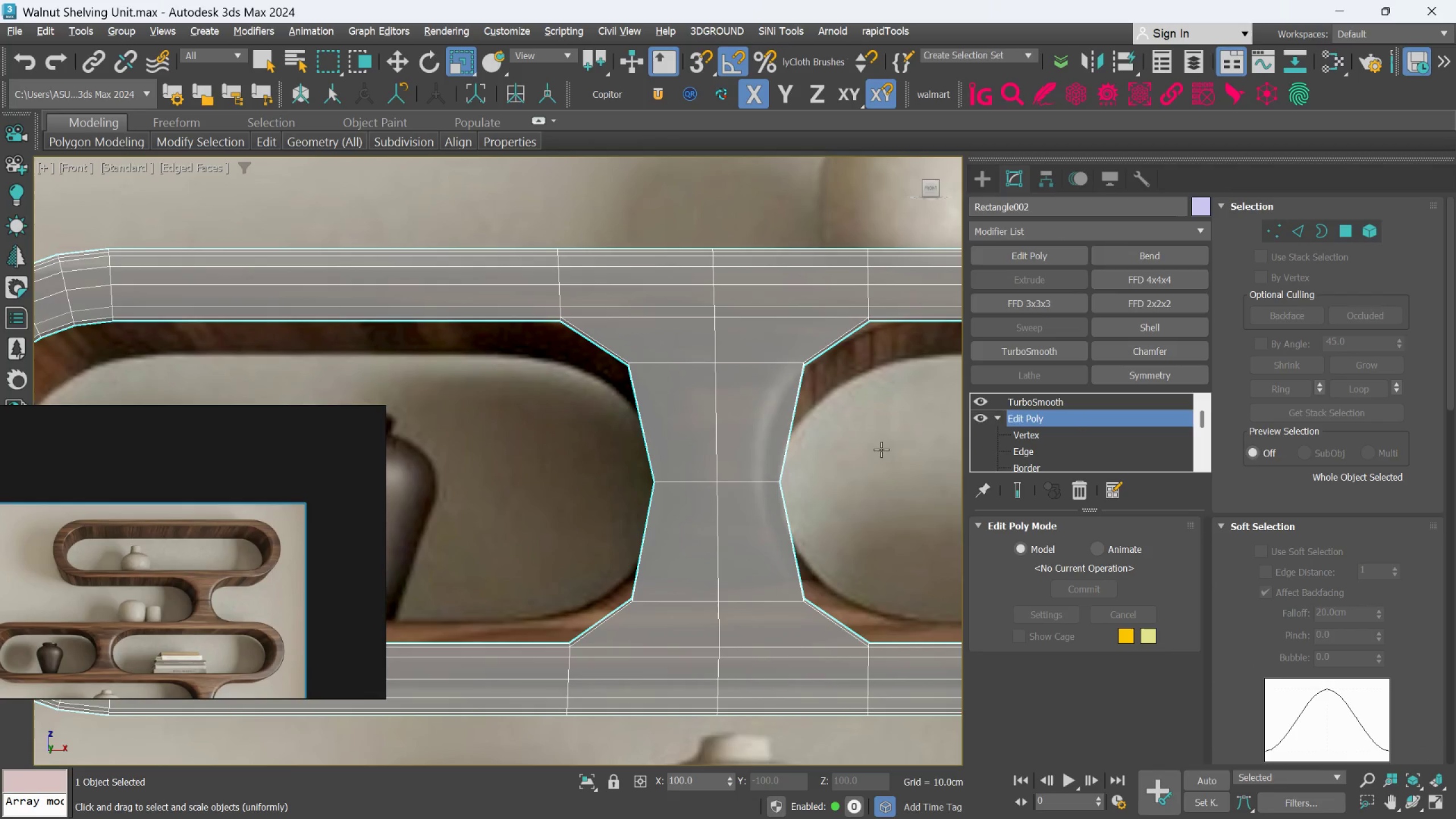 
left_click([1270, 231])
 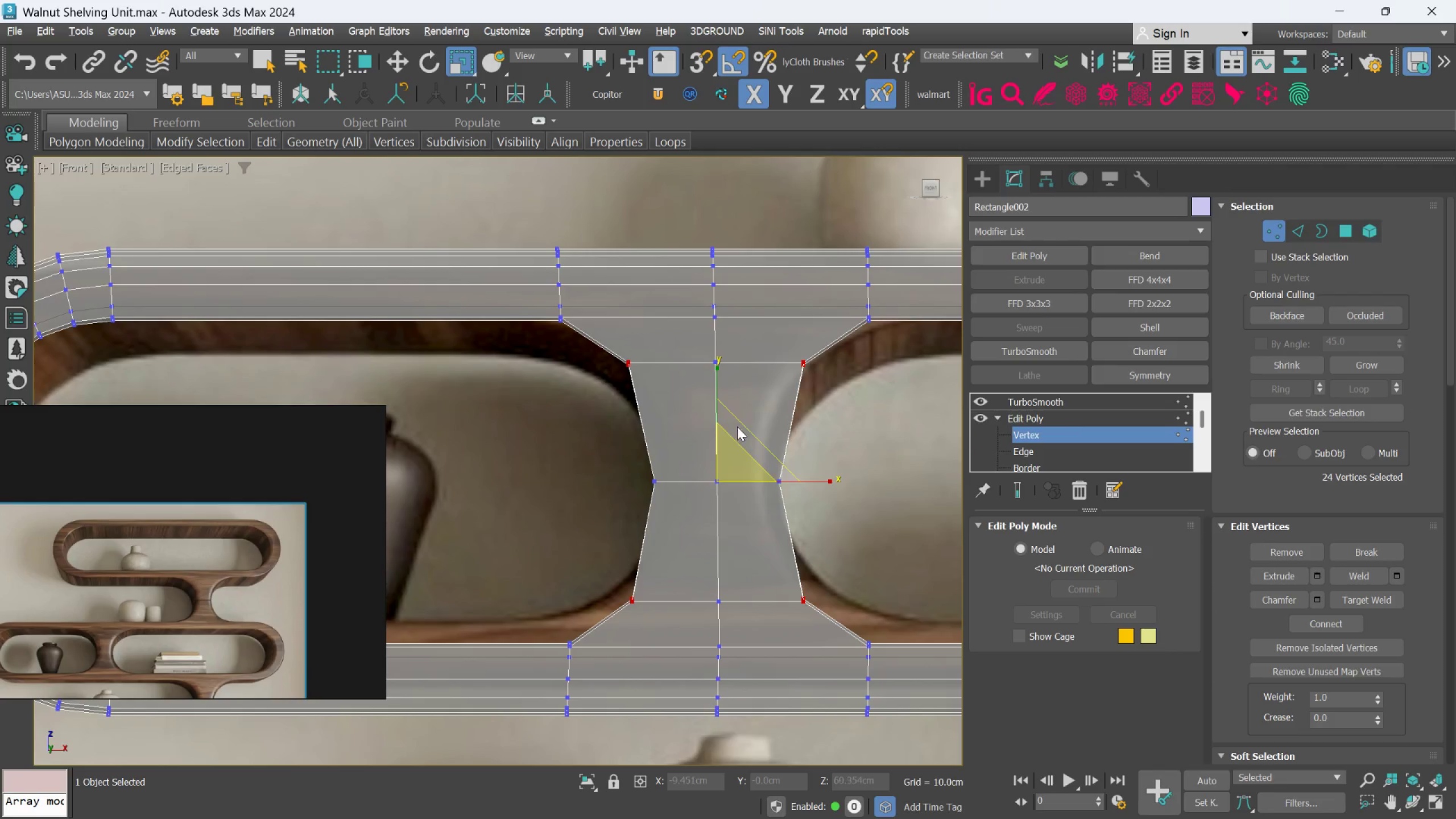 
left_click_drag(start_coordinate=[718, 384], to_coordinate=[718, 387])
 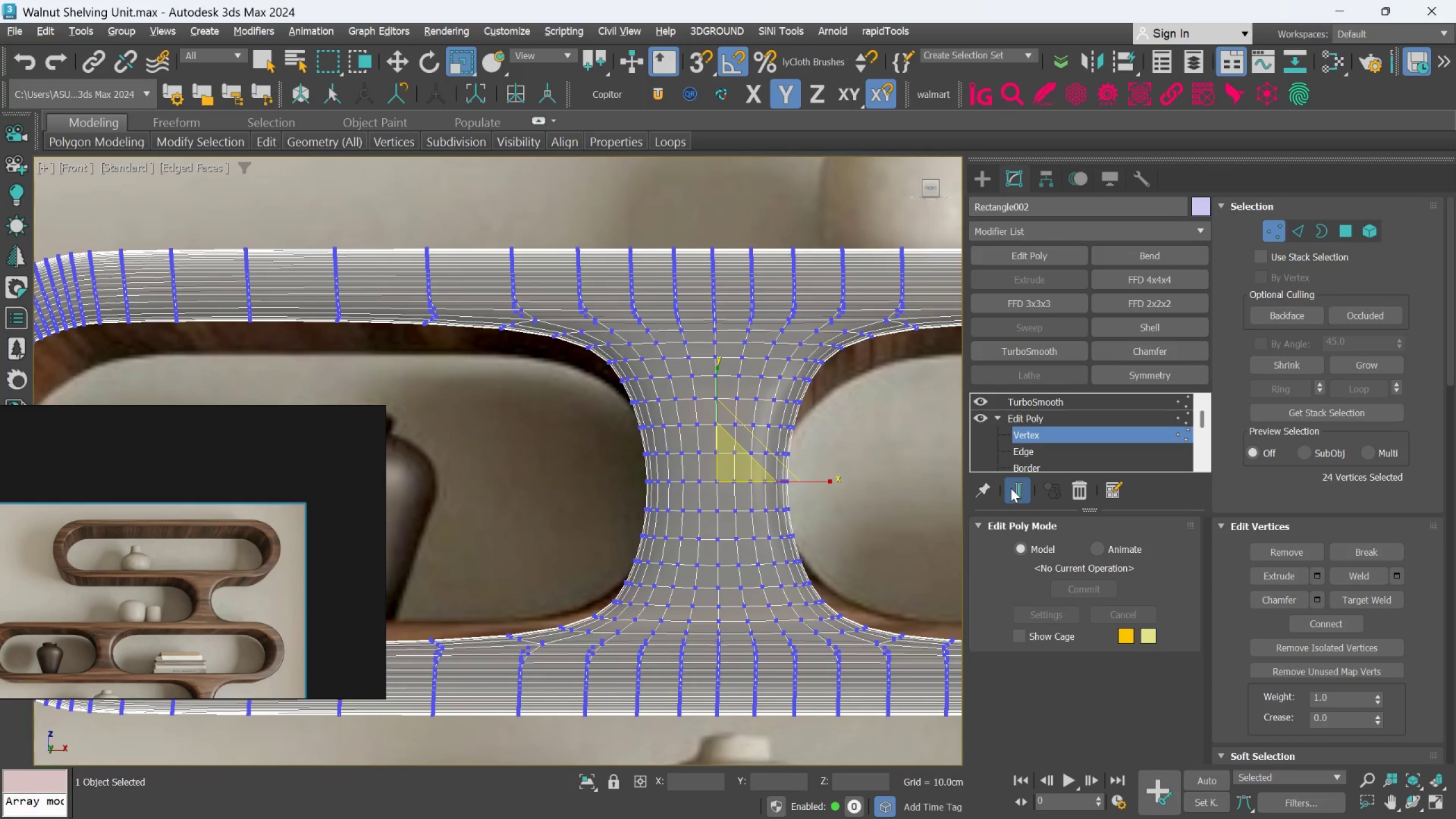 
scroll: coordinate [715, 546], scroll_direction: down, amount: 4.0
 